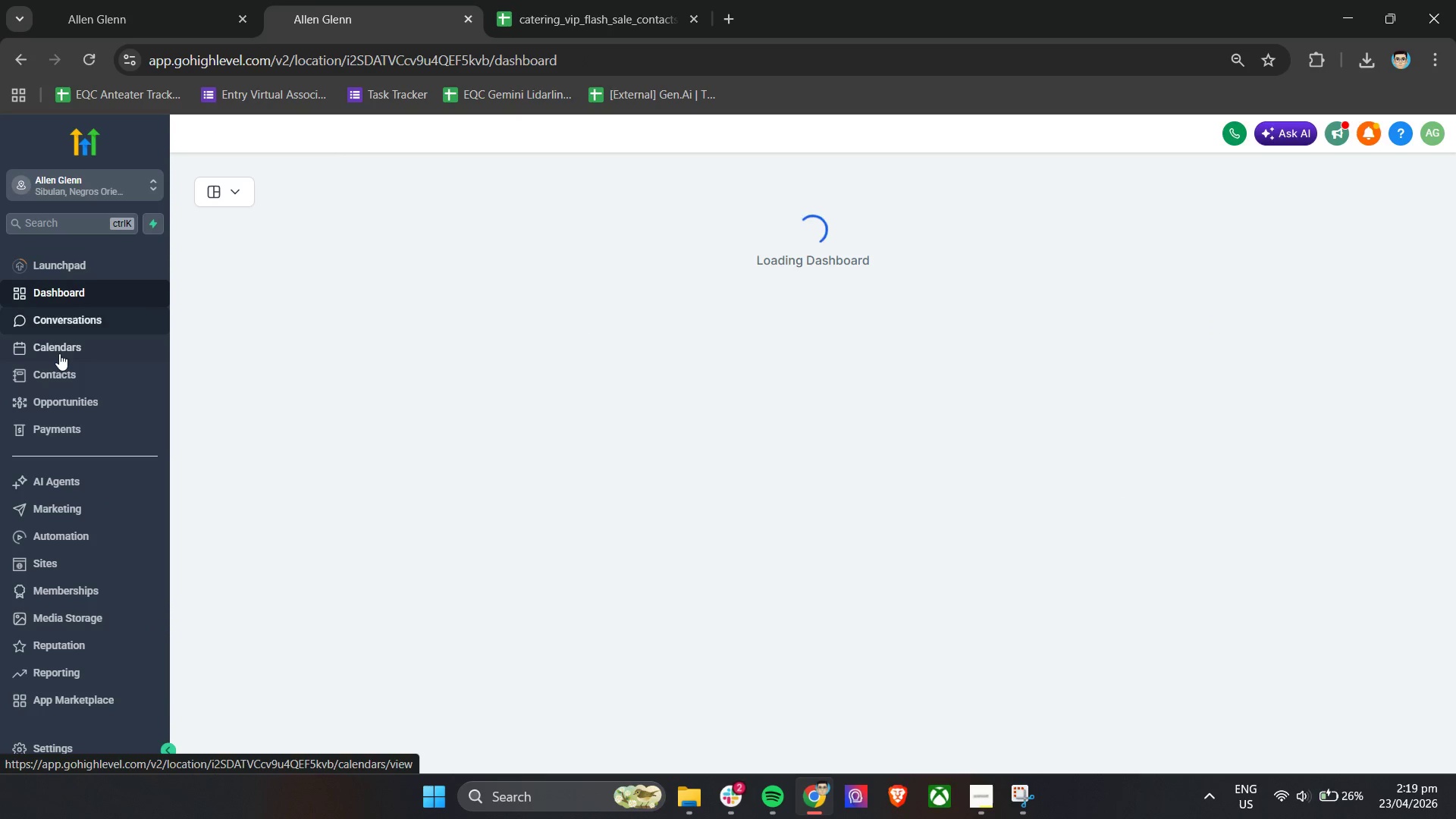 
right_click([60, 374])
 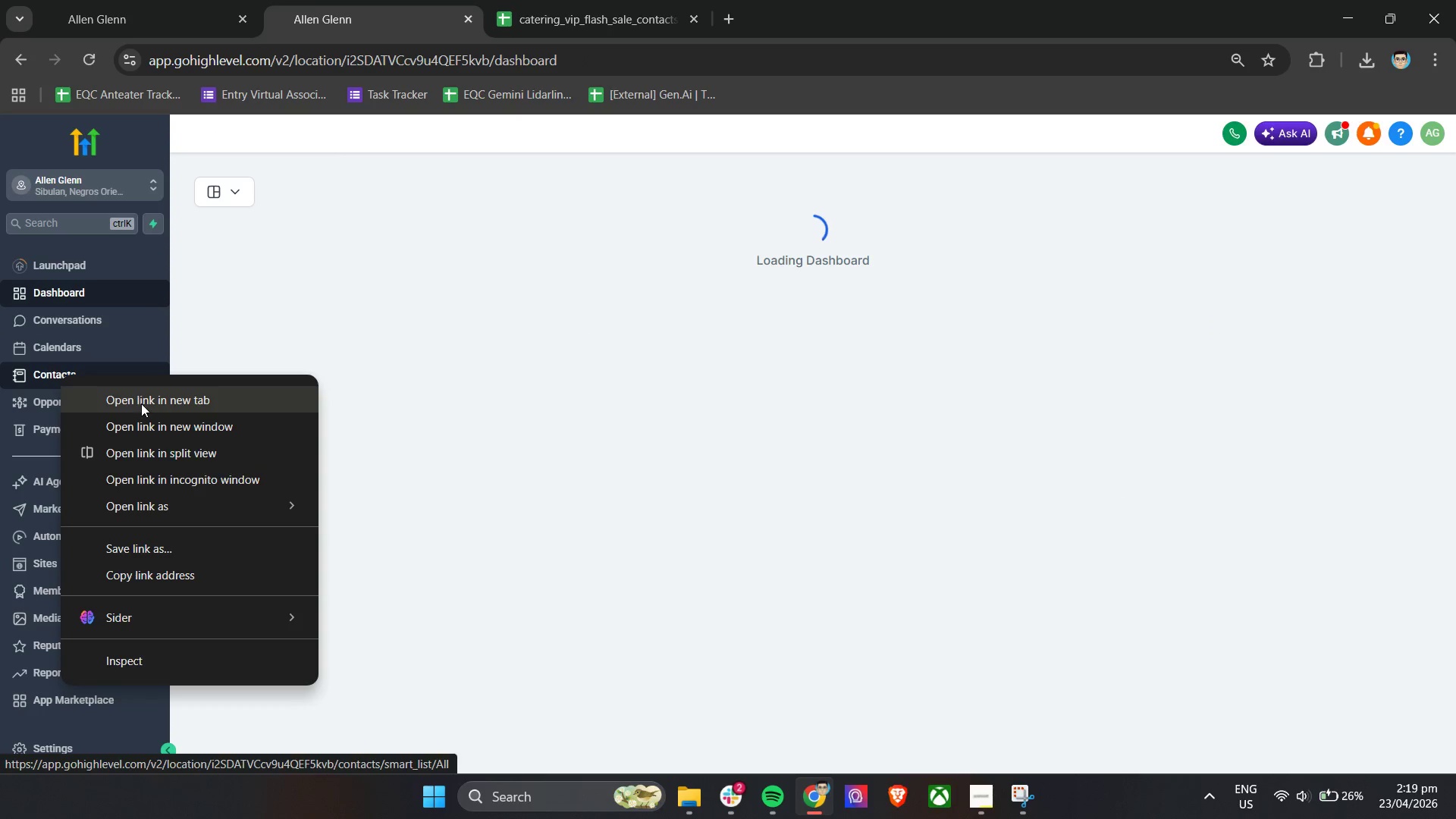 
left_click([142, 403])
 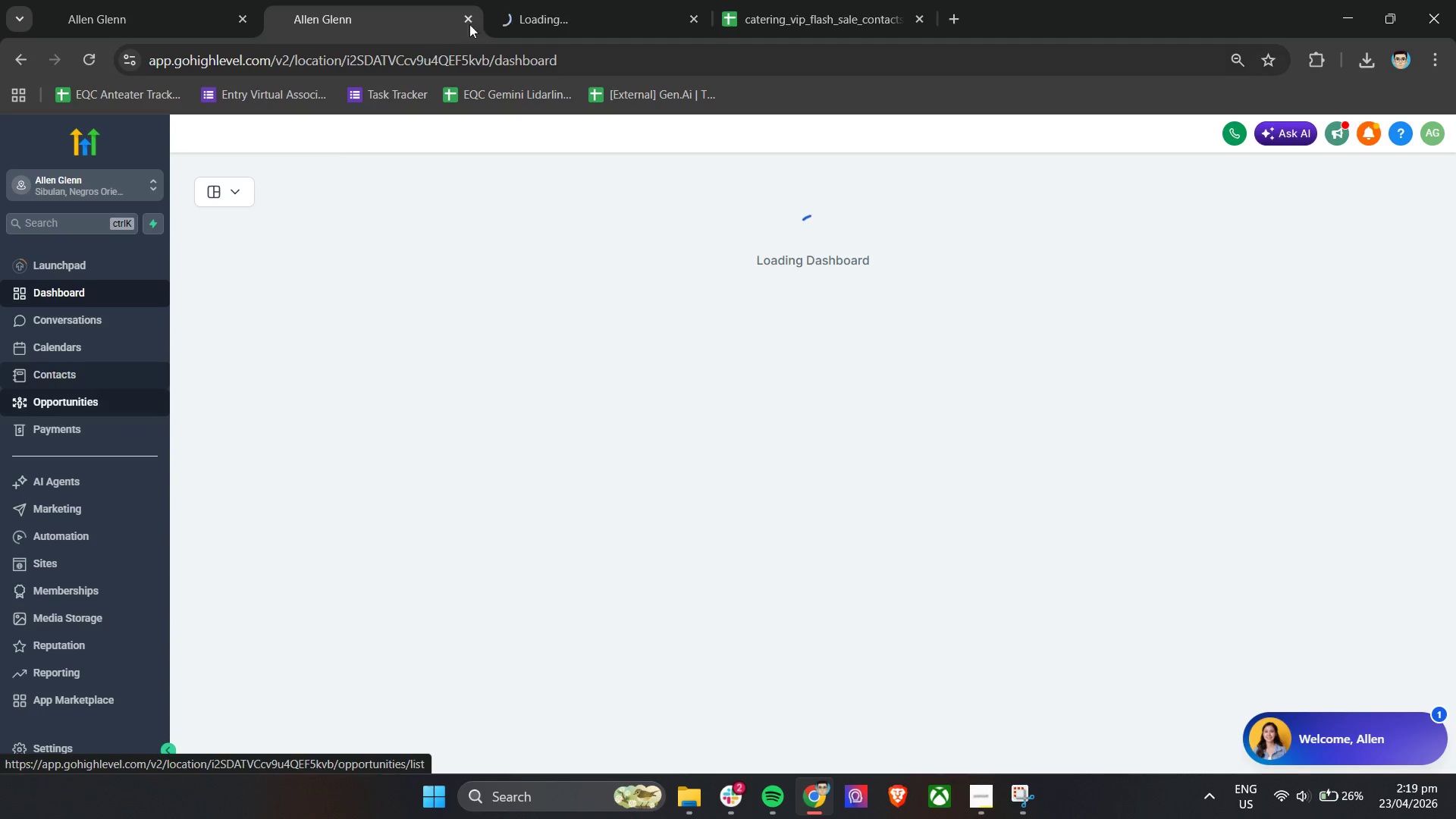 
left_click([532, 0])
 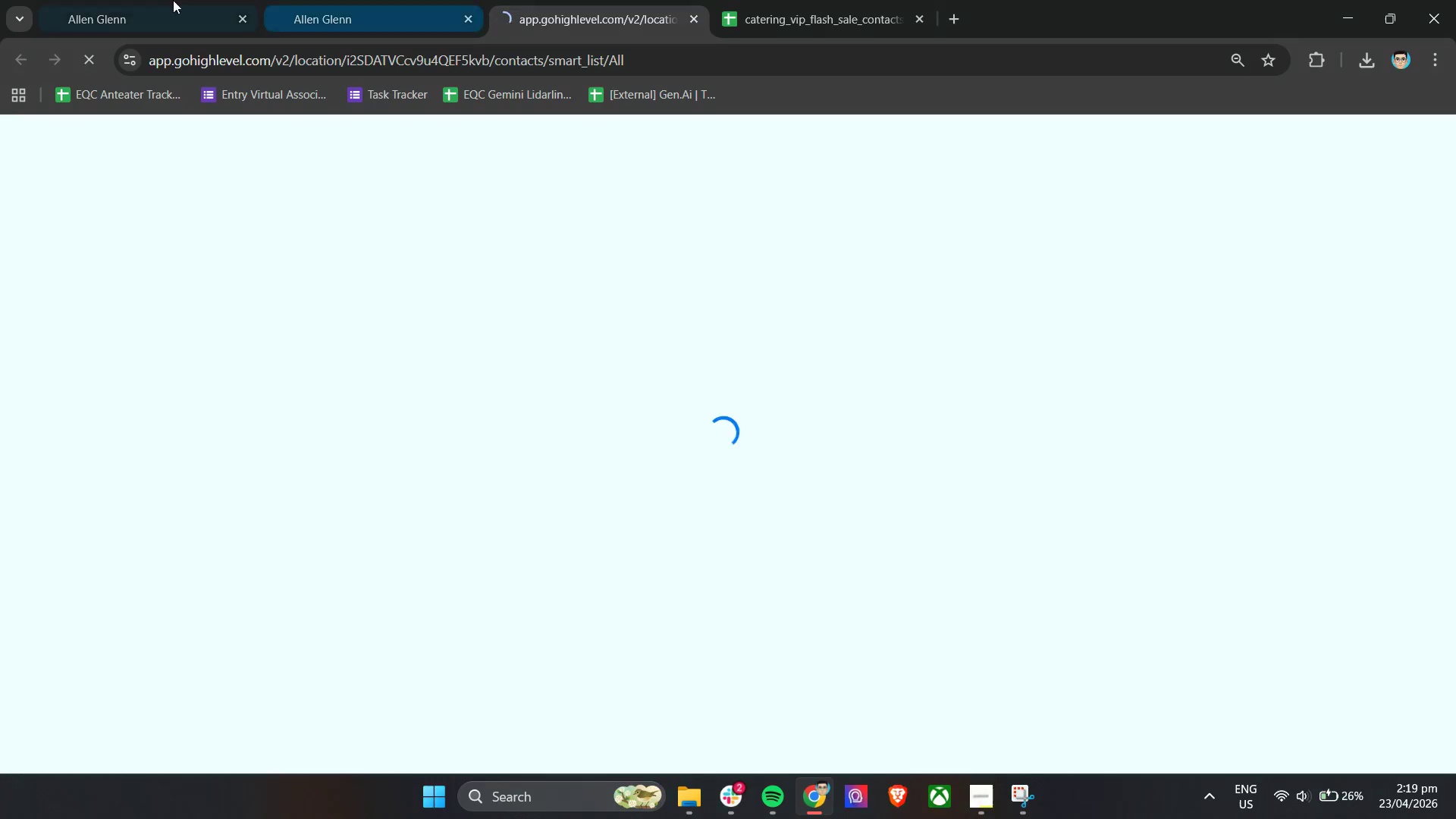 
left_click([151, 0])
 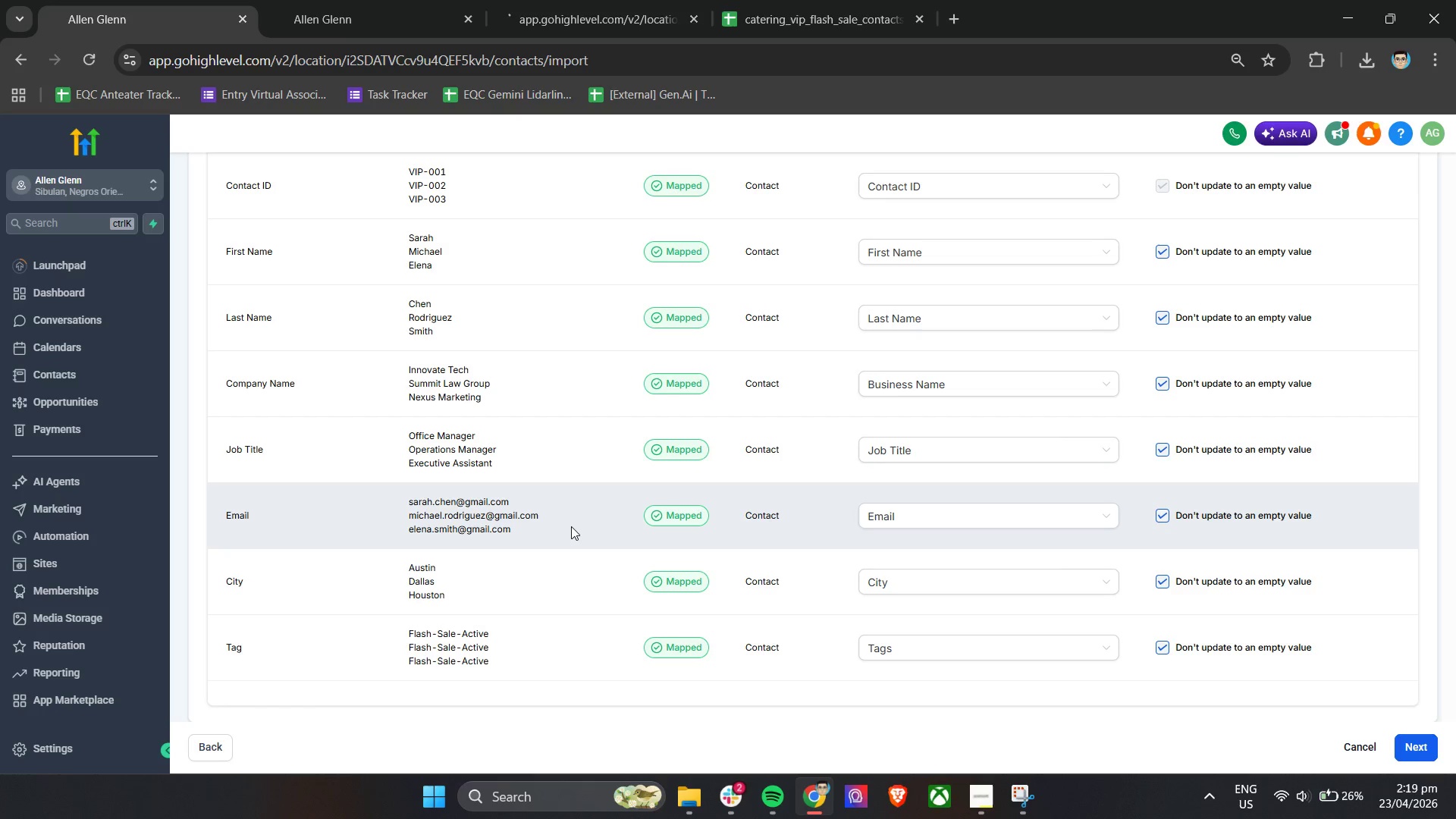 
scroll: coordinate [571, 526], scroll_direction: up, amount: 1.0
 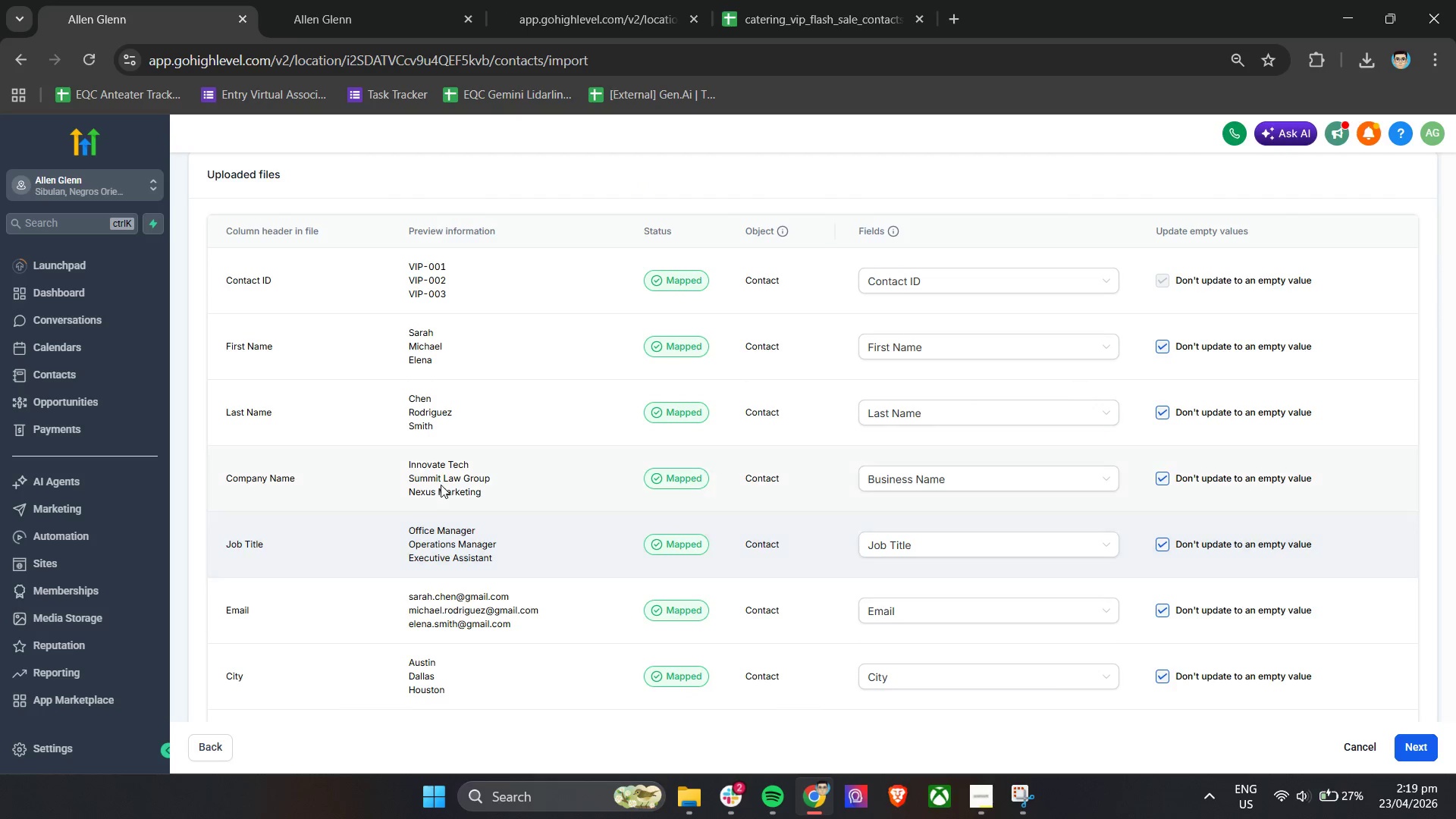 
left_click([700, 0])
 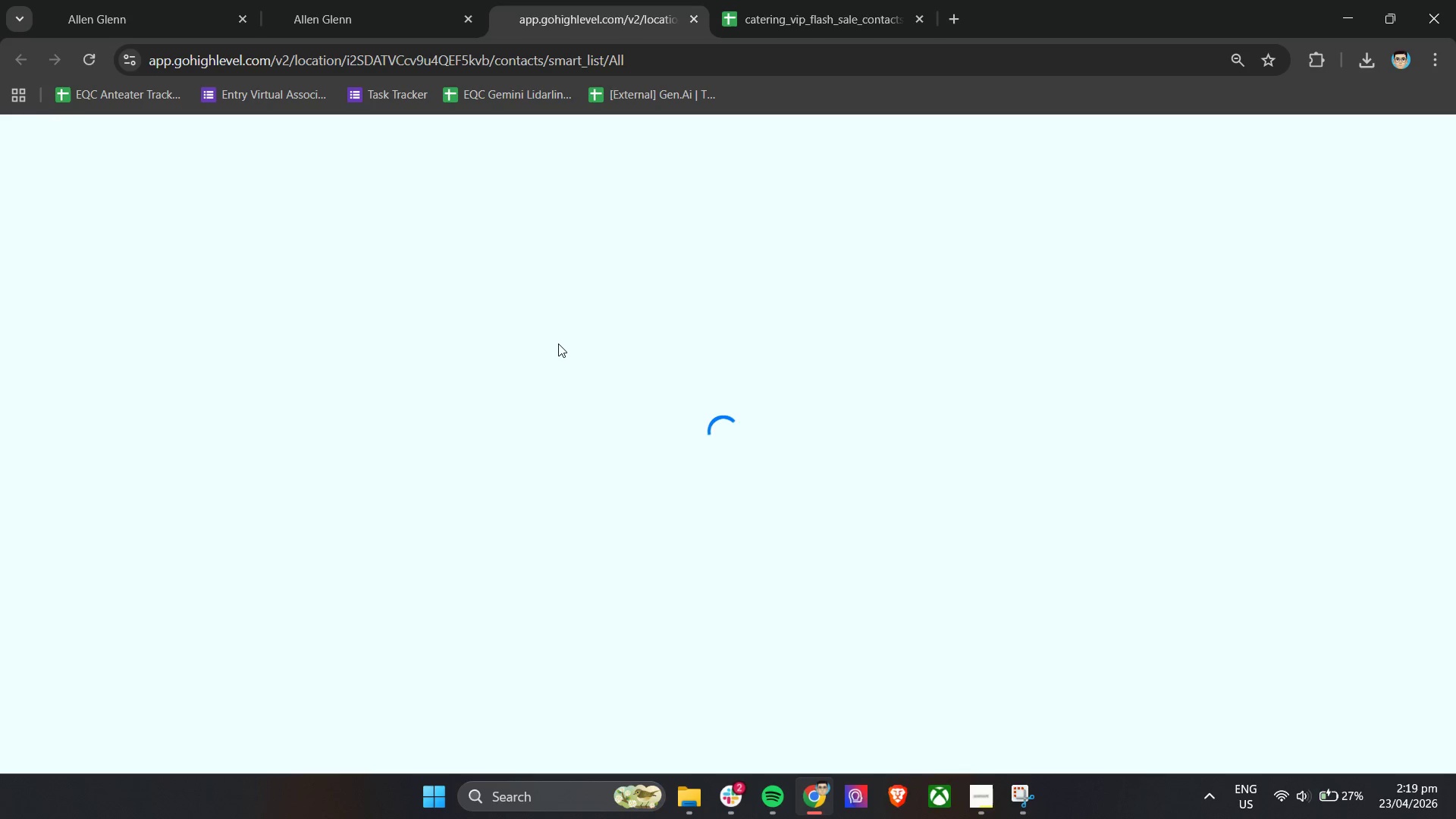 
left_click([356, 0])
 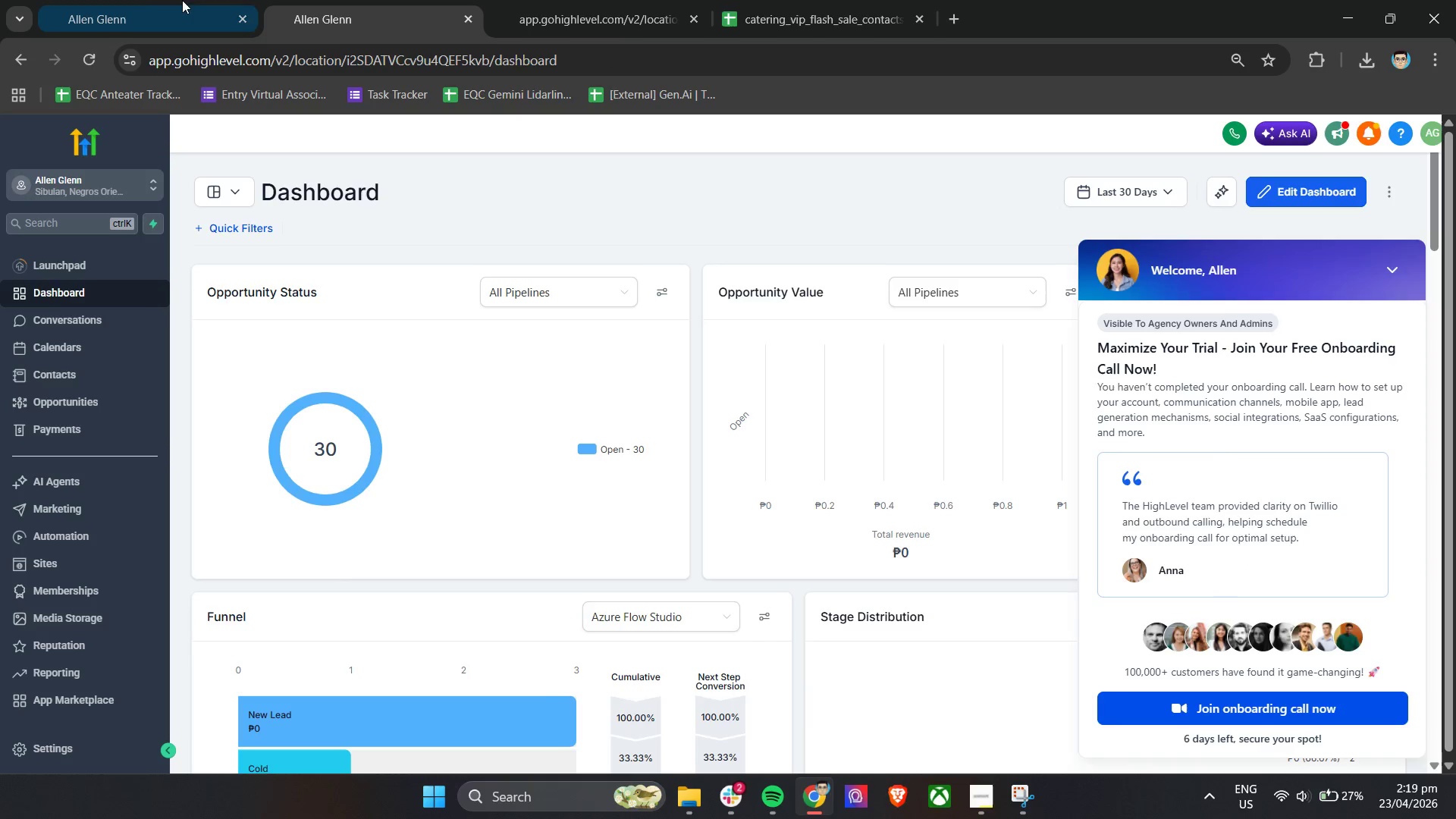 
left_click([139, 0])
 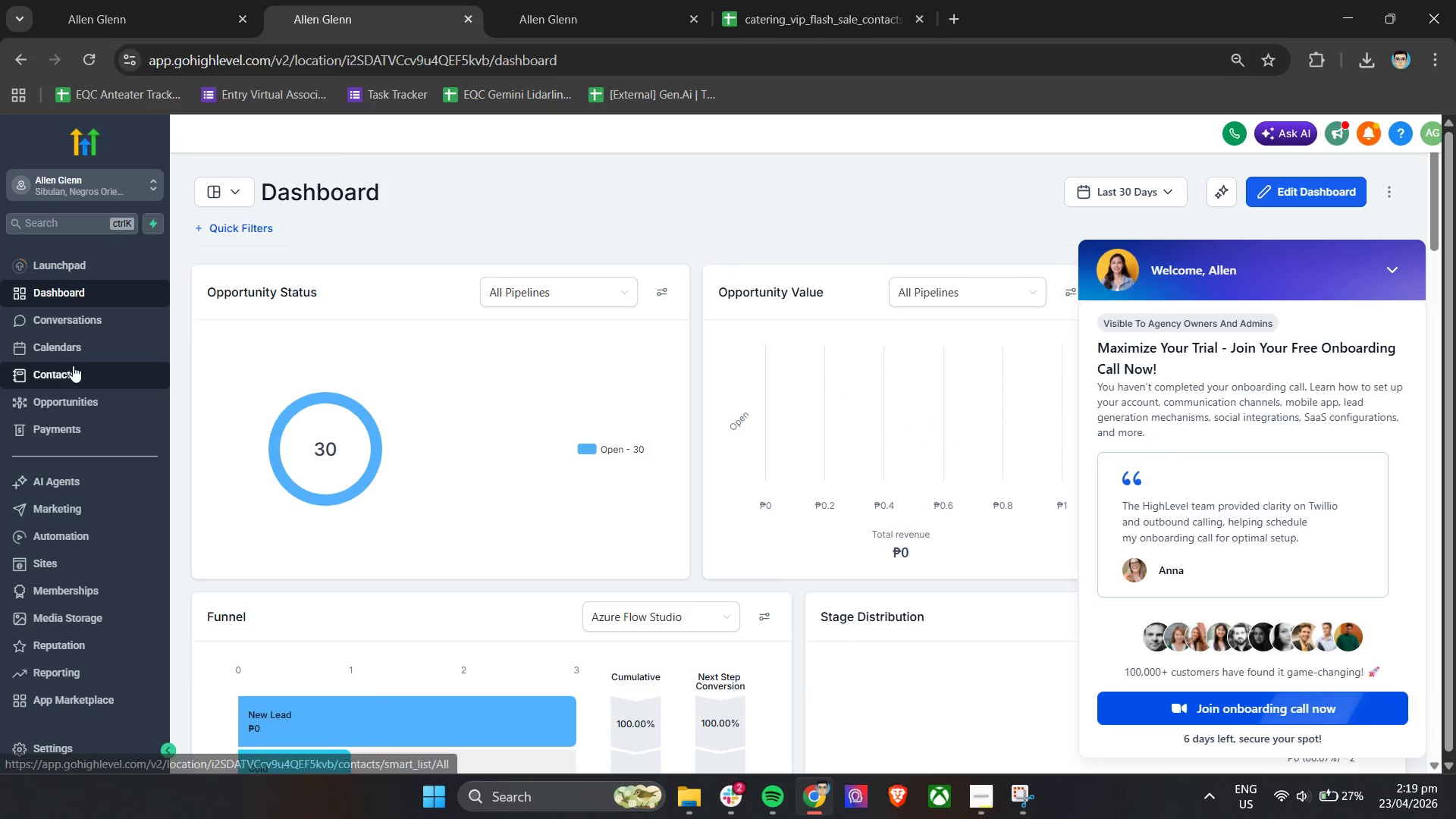 
left_click([582, 0])
 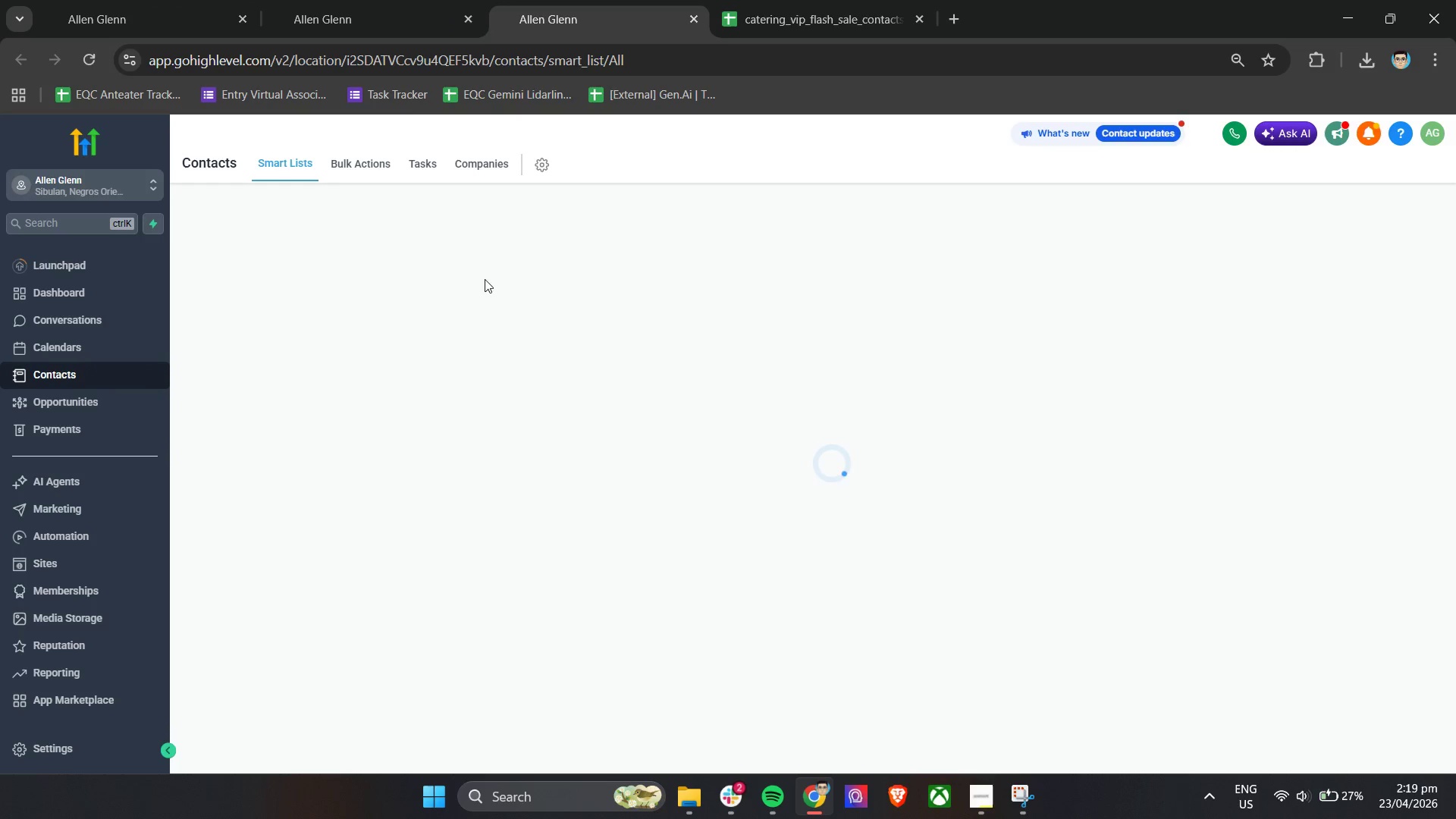 
left_click([180, 0])
 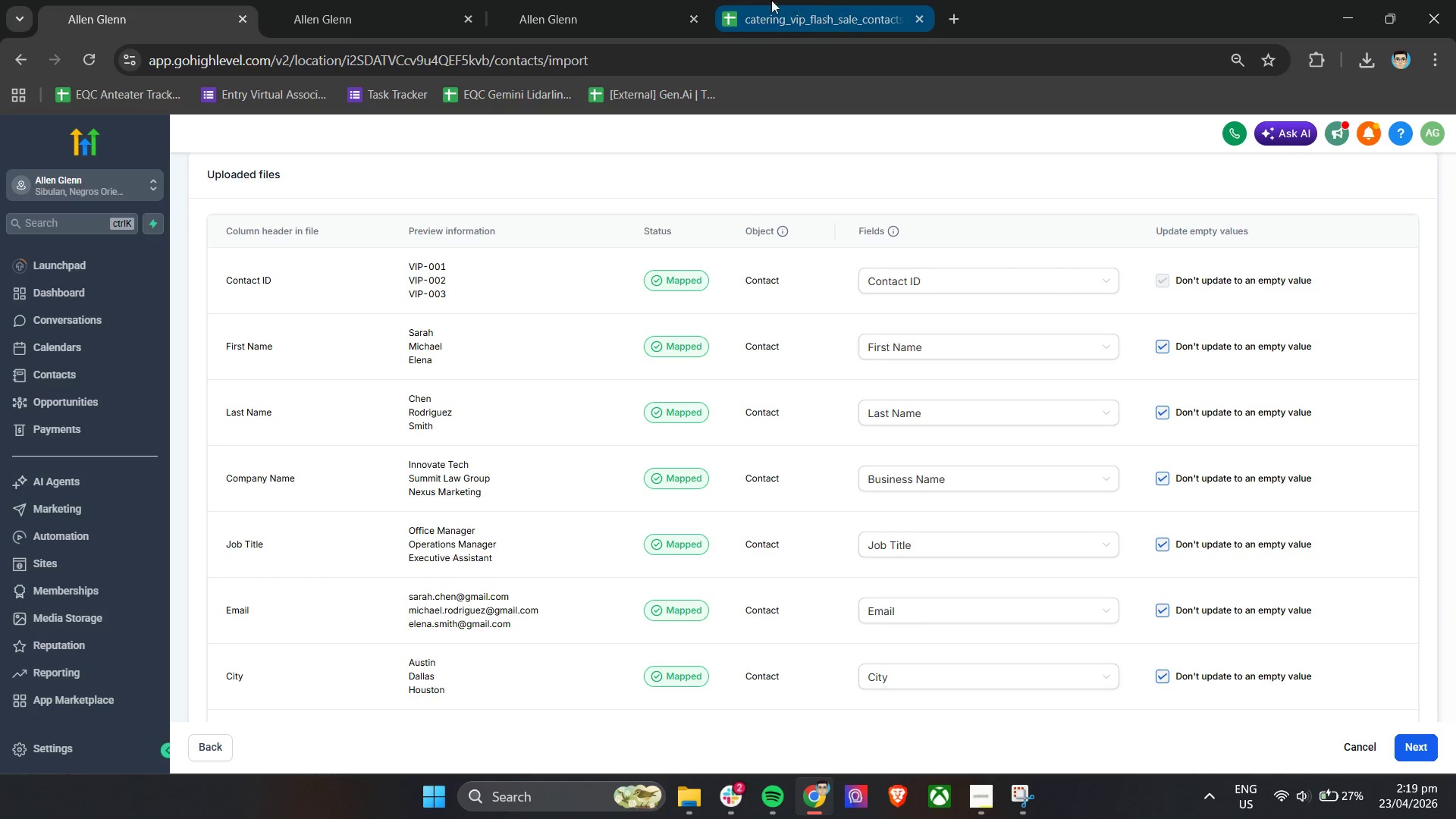 
left_click([944, 489])
 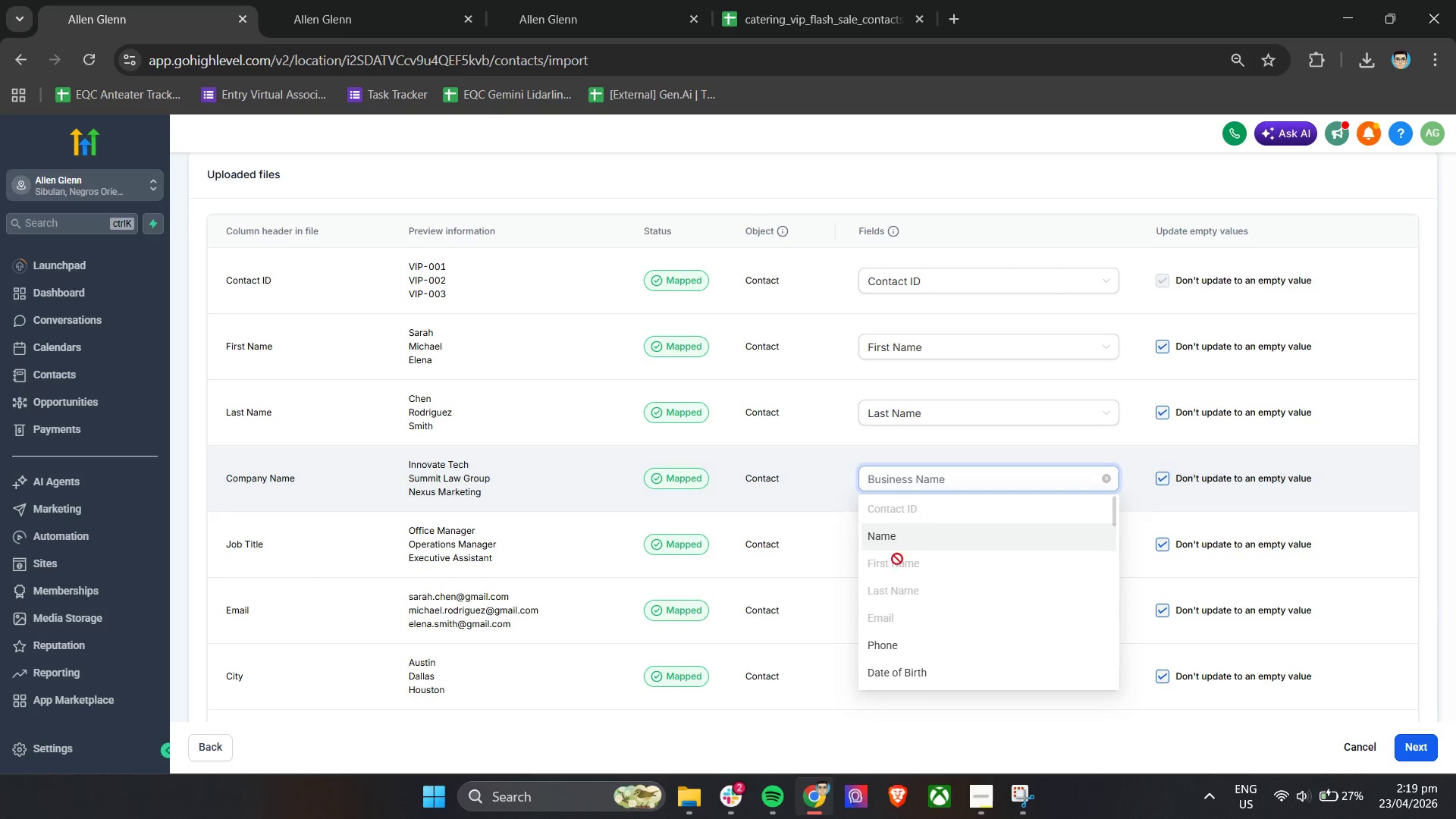 
scroll: coordinate [956, 617], scroll_direction: up, amount: 1.0
 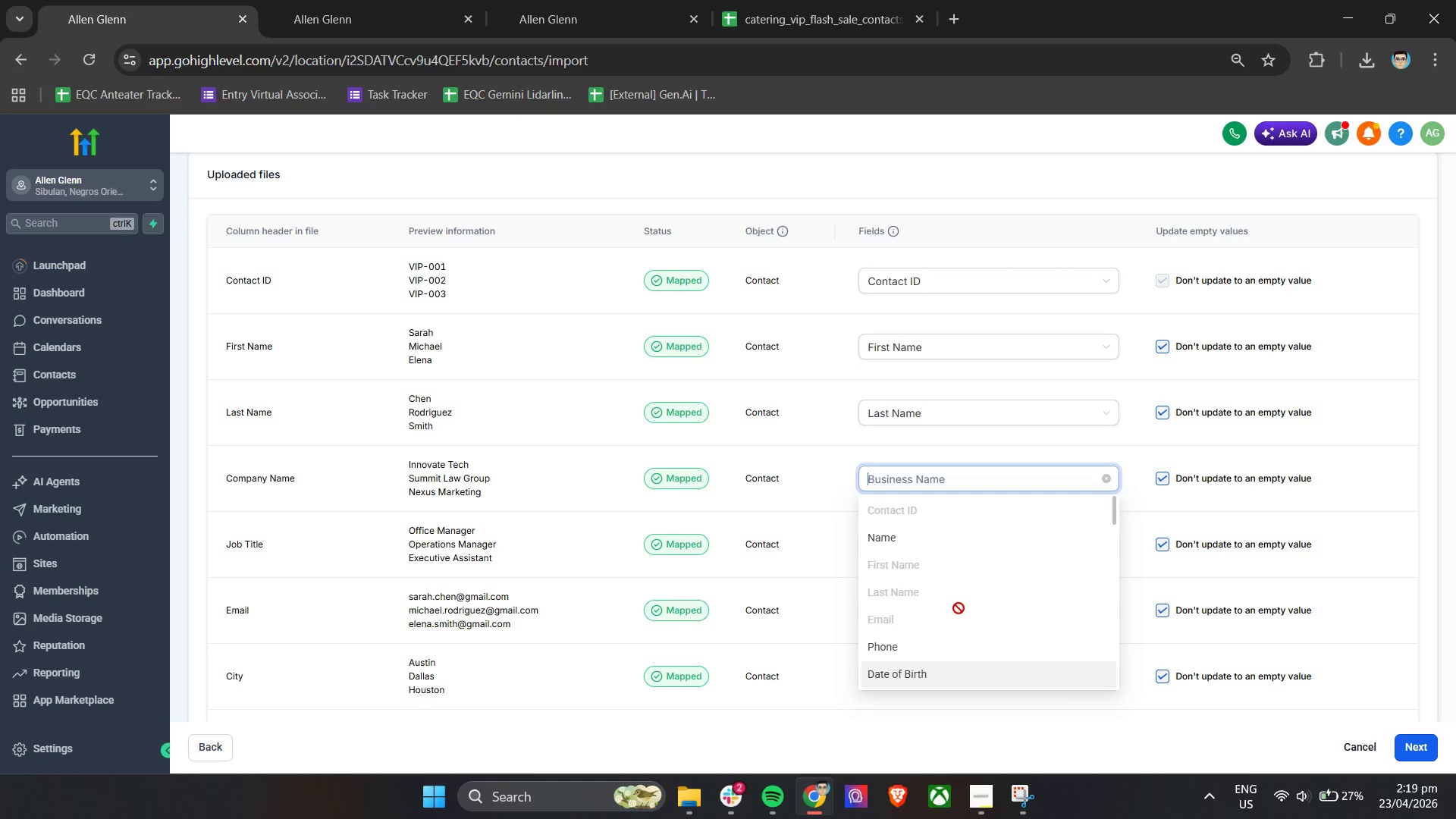 
scroll: coordinate [1034, 617], scroll_direction: down, amount: 2.0
 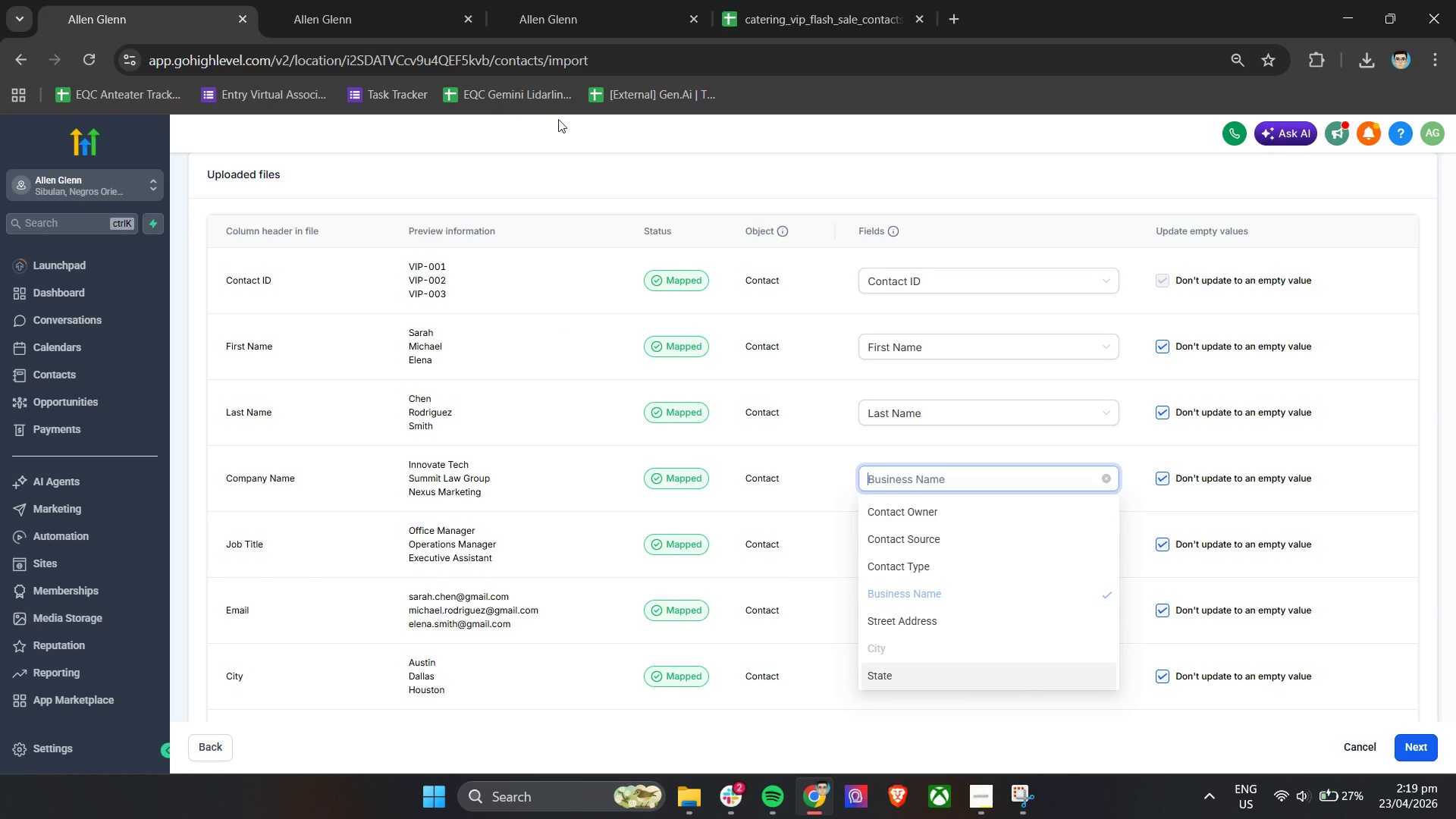 
left_click([605, 0])
 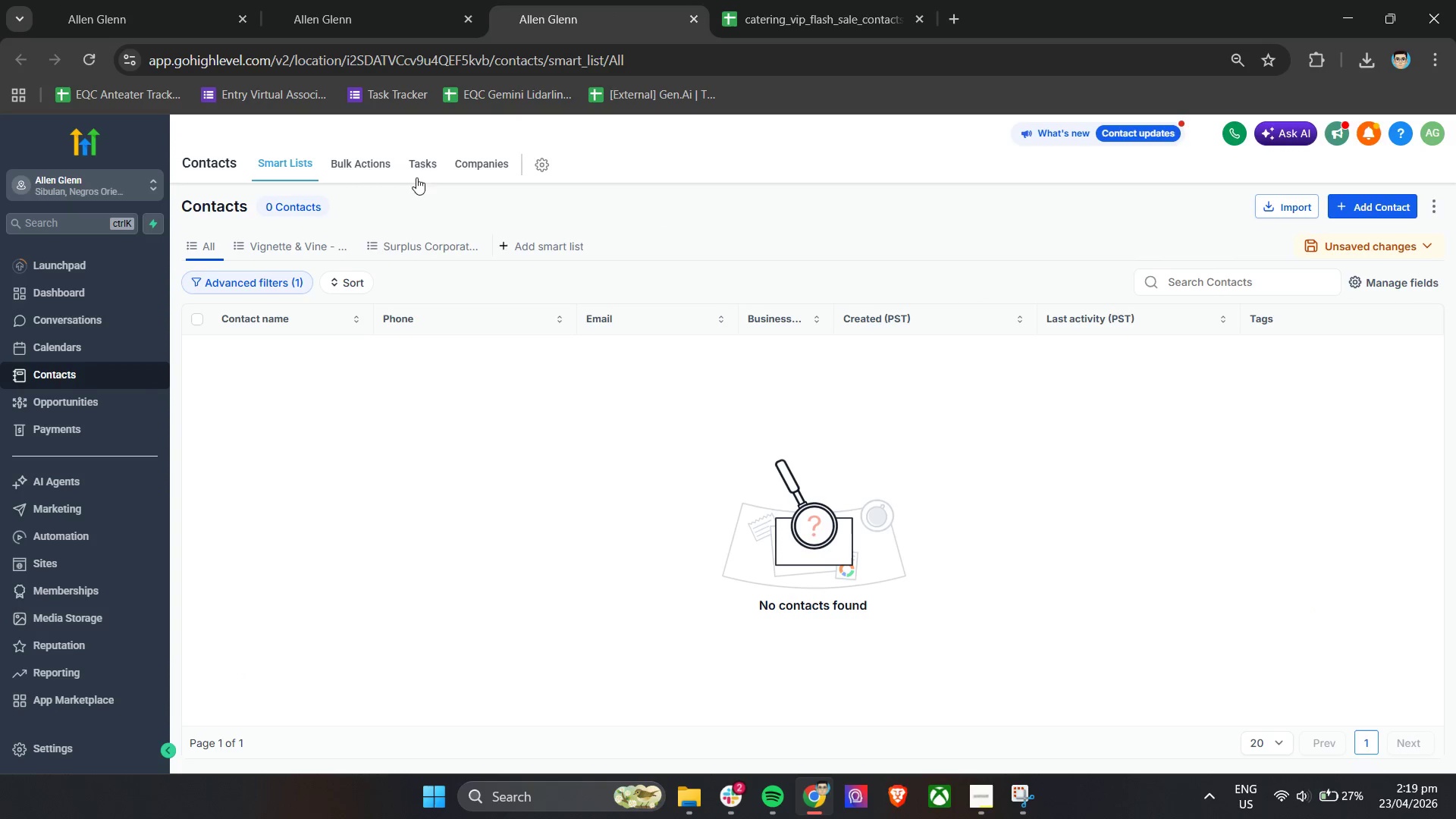 
left_click([393, 246])
 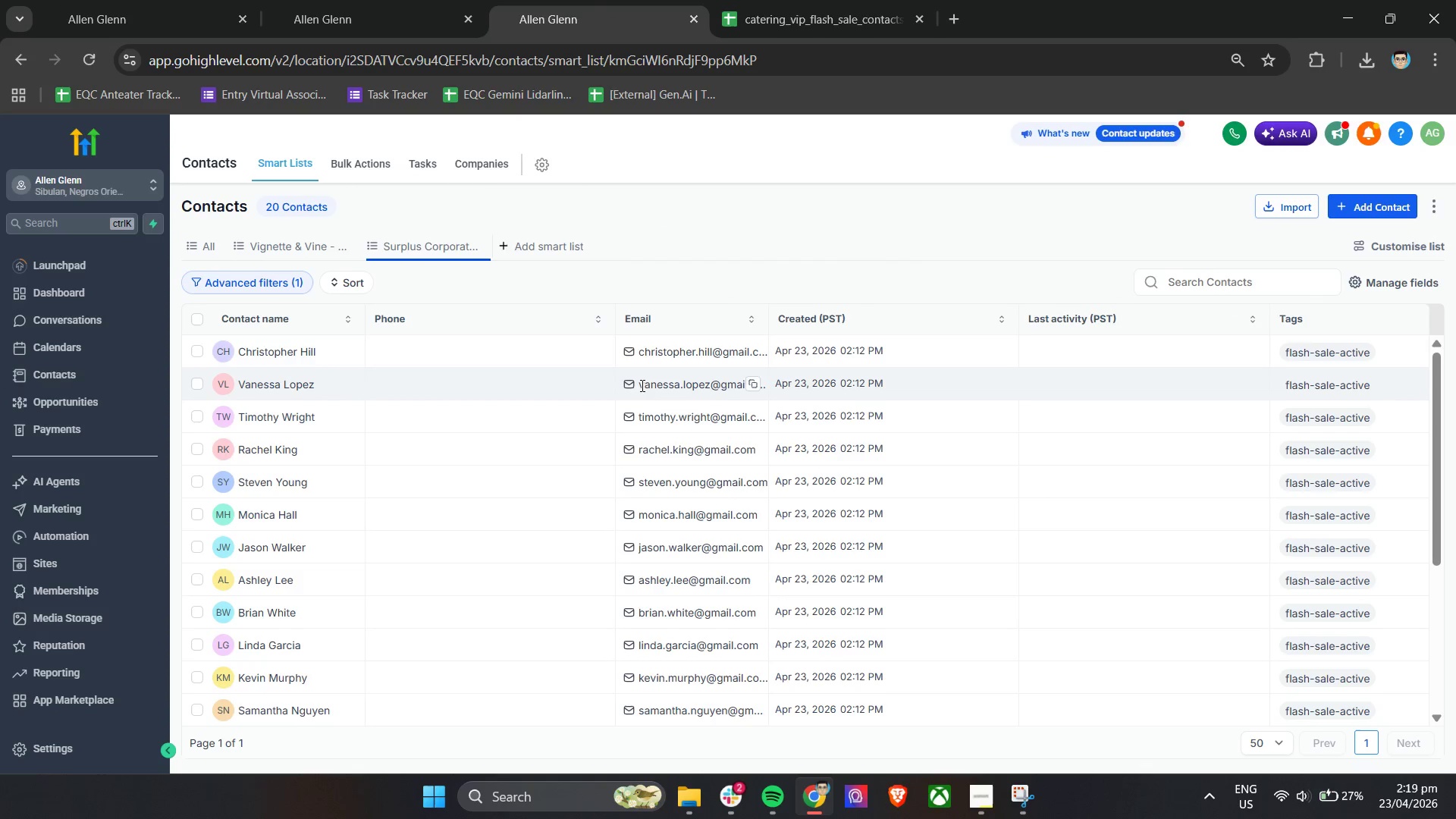 
left_click([394, 0])
 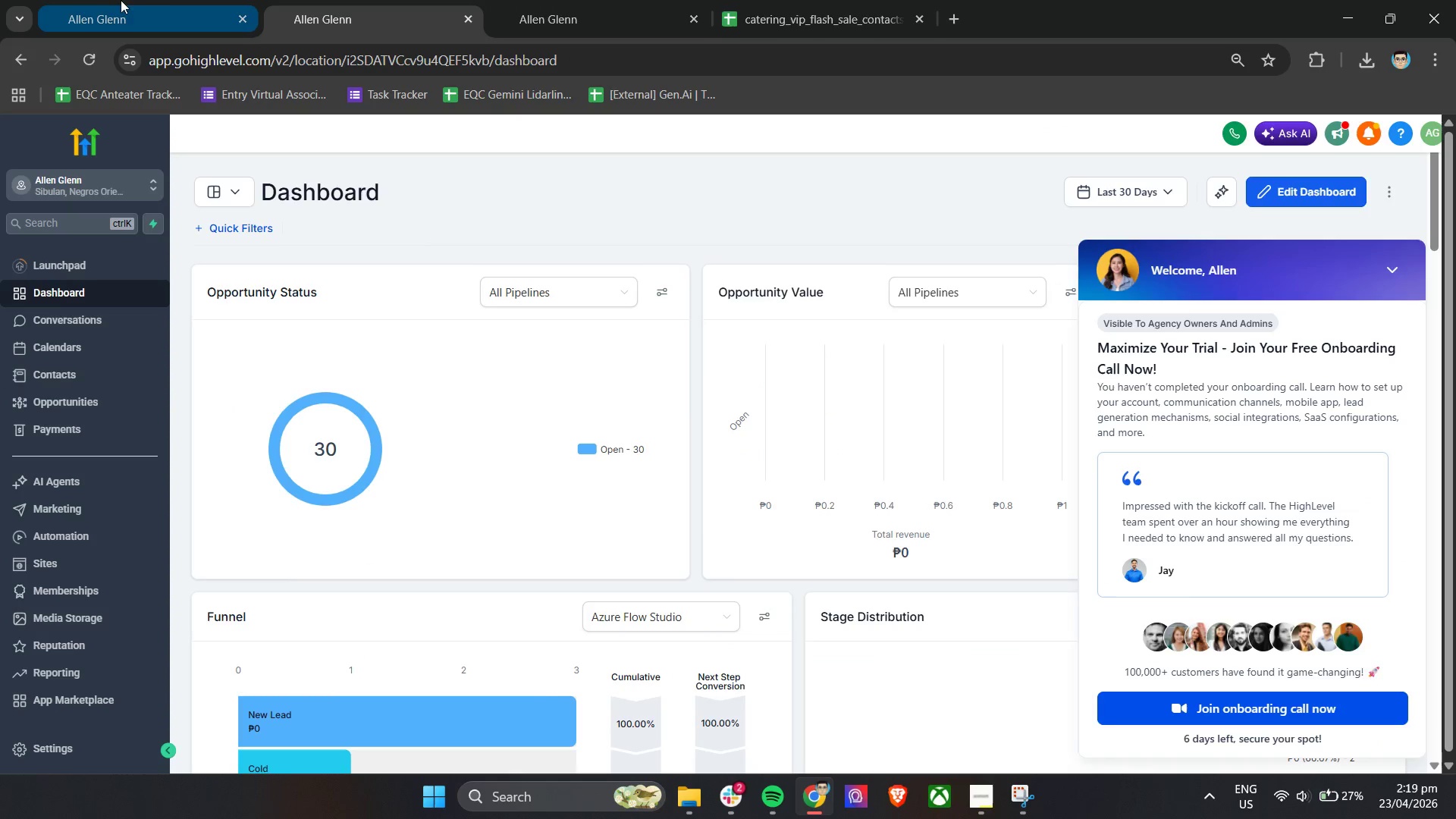 
left_click([161, 0])
 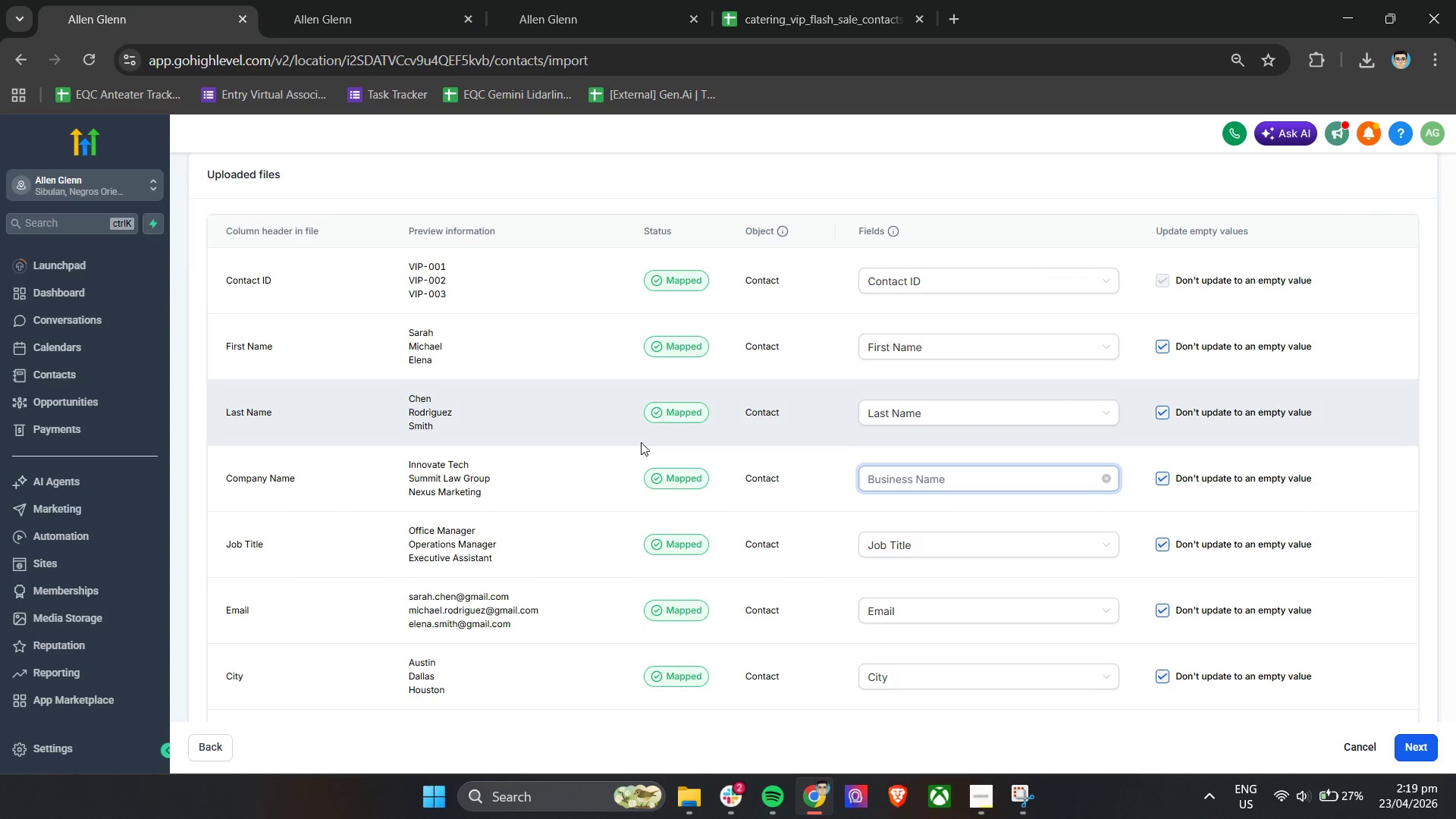 
scroll: coordinate [641, 442], scroll_direction: up, amount: 3.0
 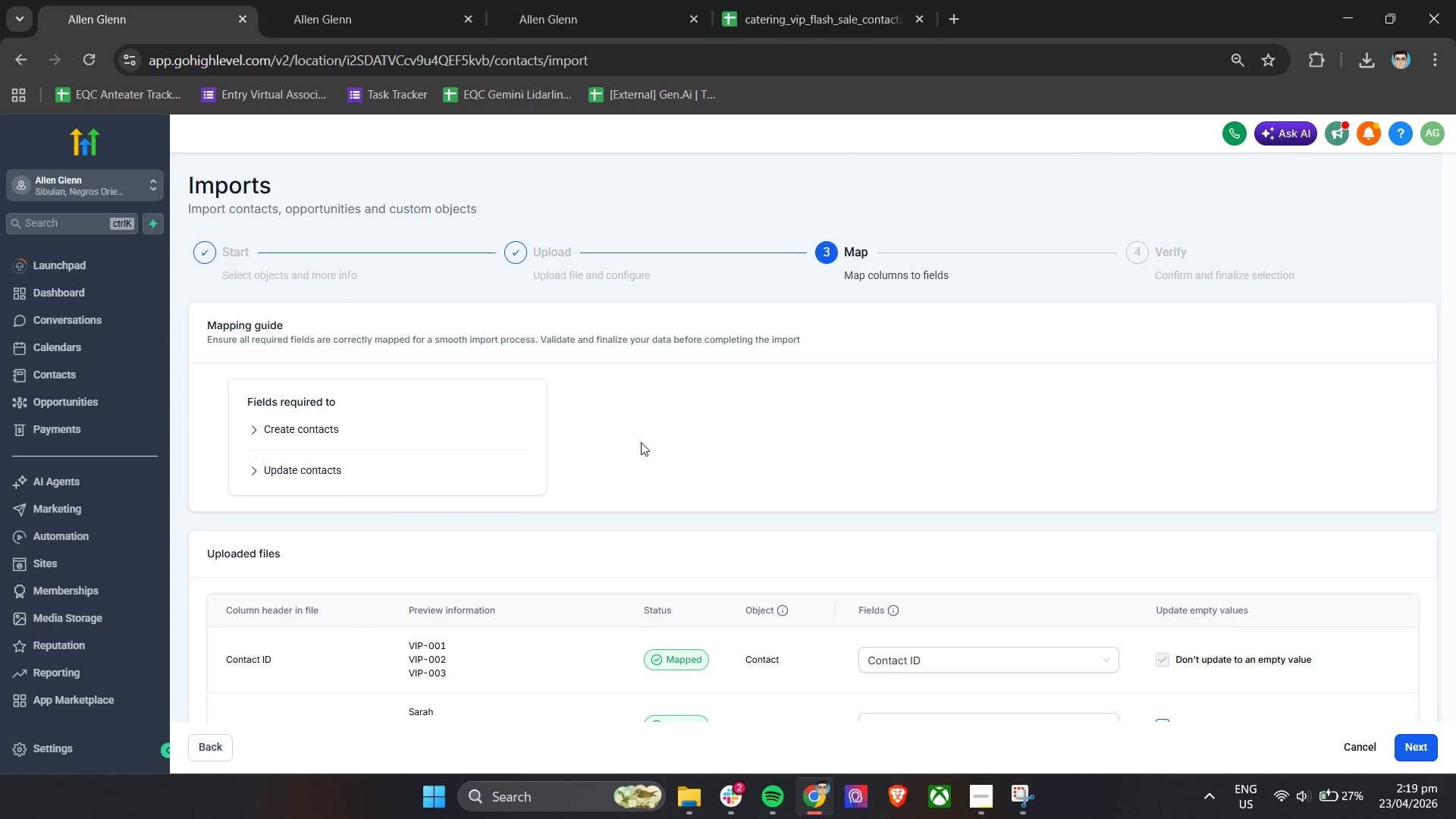 
left_click([591, 0])
 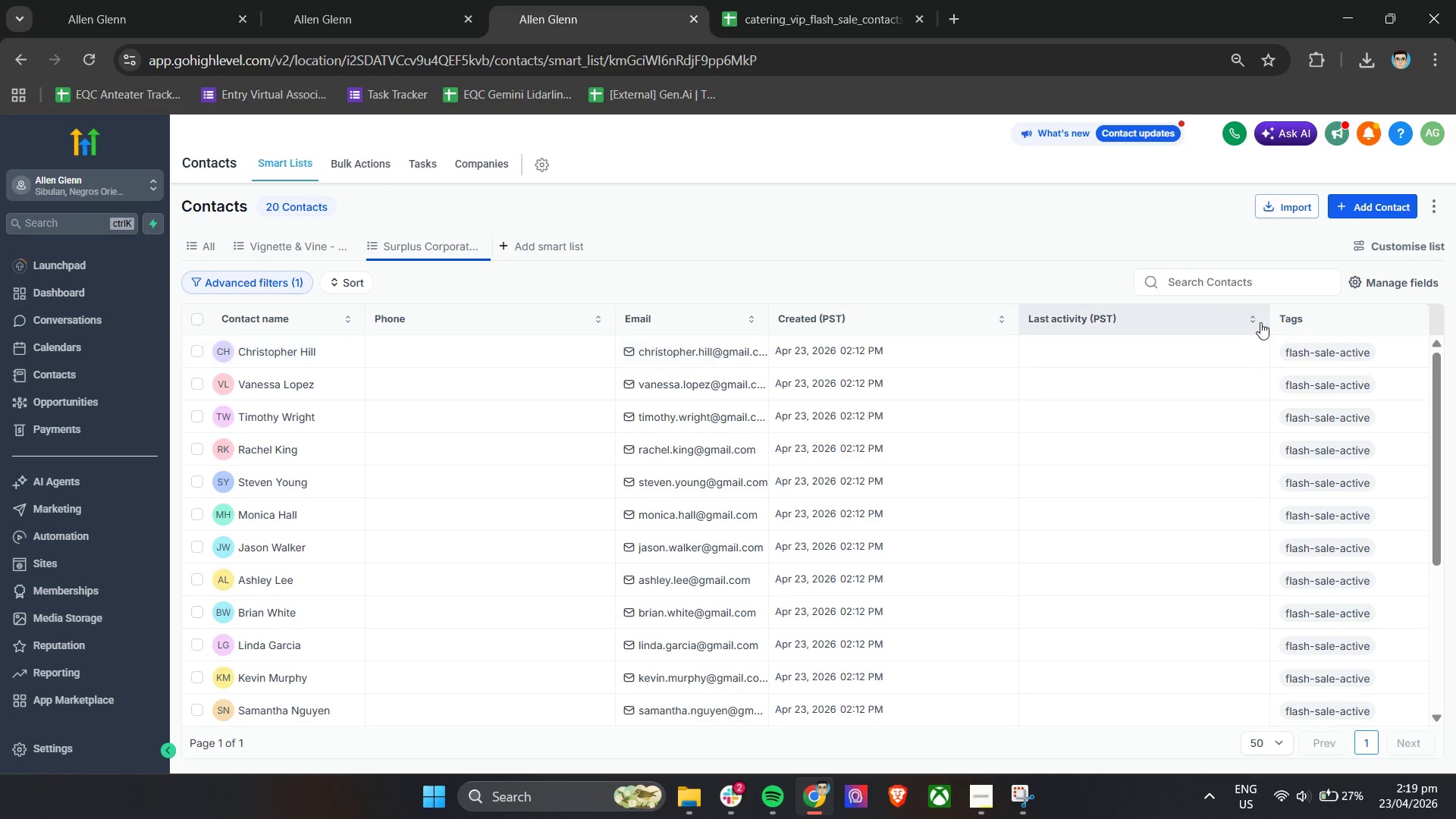 
wait(6.11)
 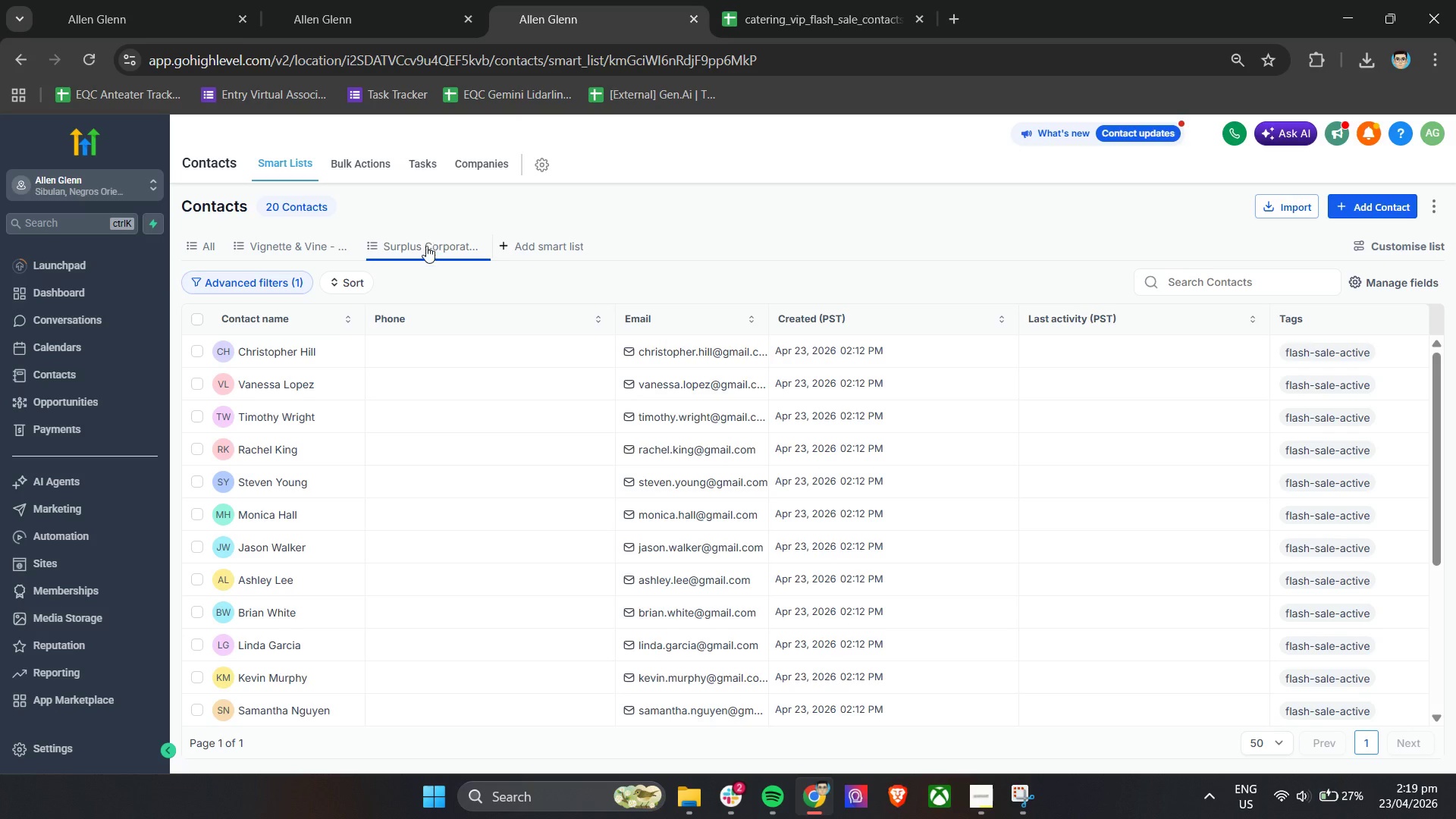 
left_click([1382, 280])
 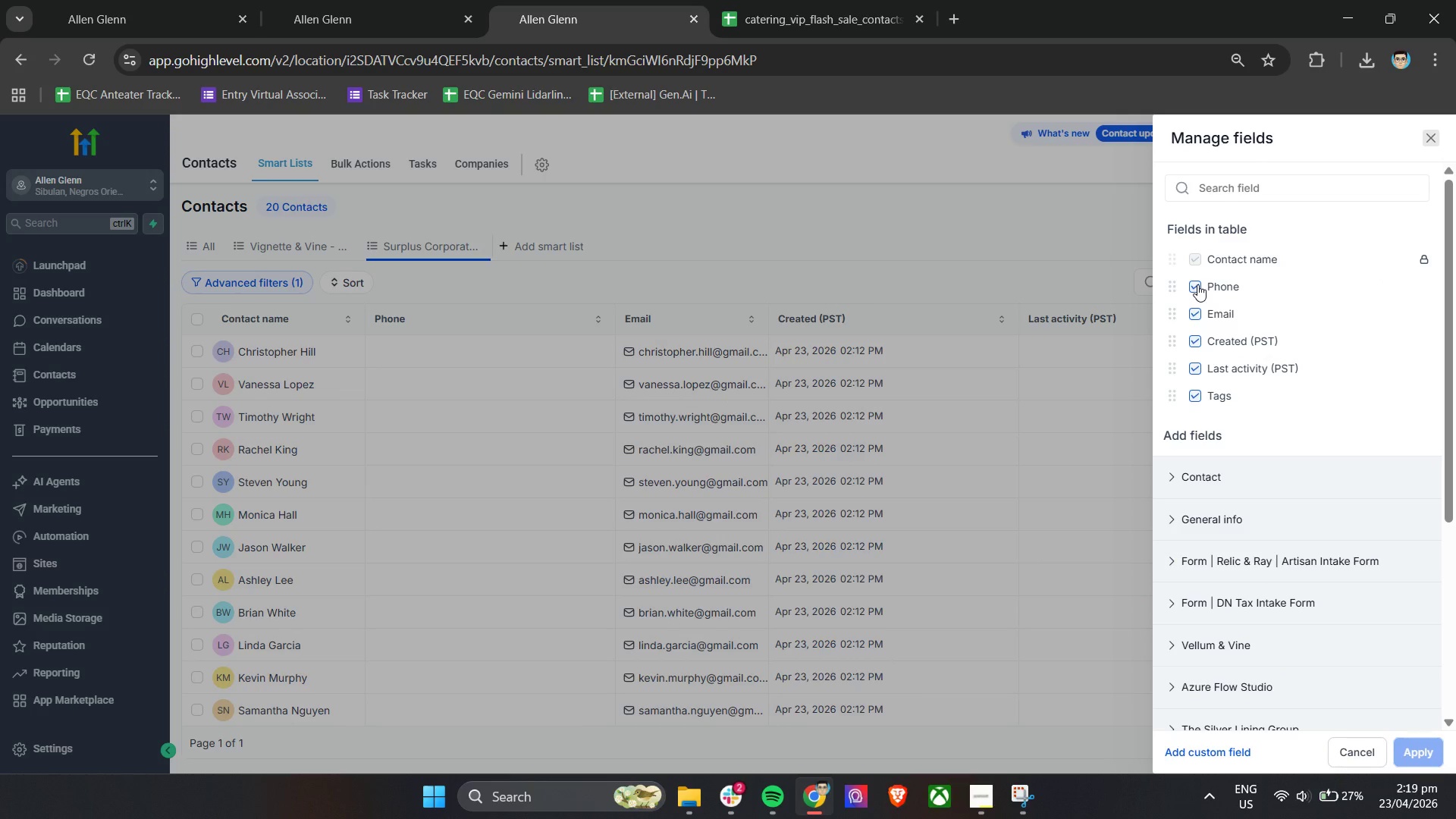 
double_click([1198, 293])
 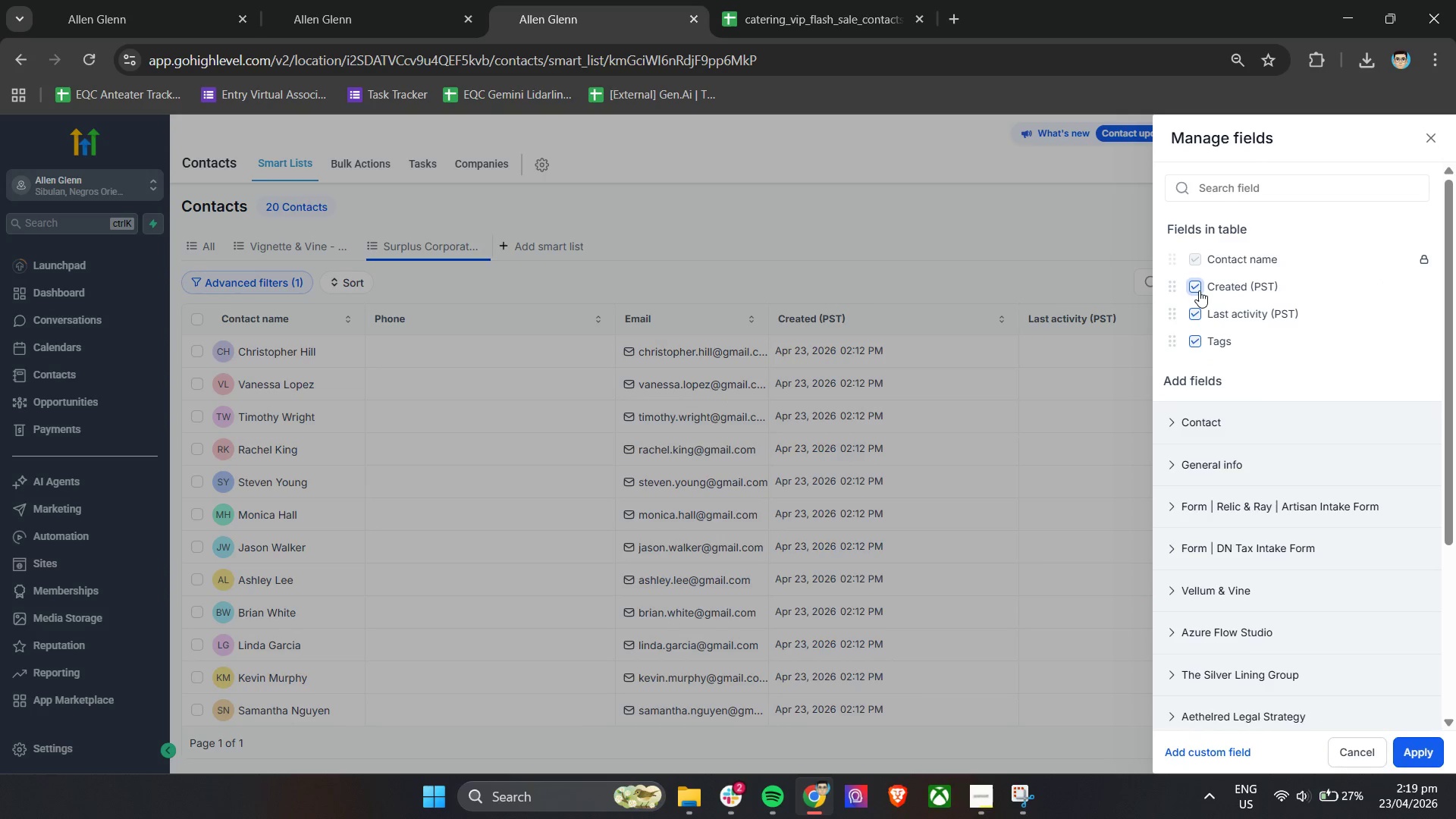 
triple_click([1199, 290])
 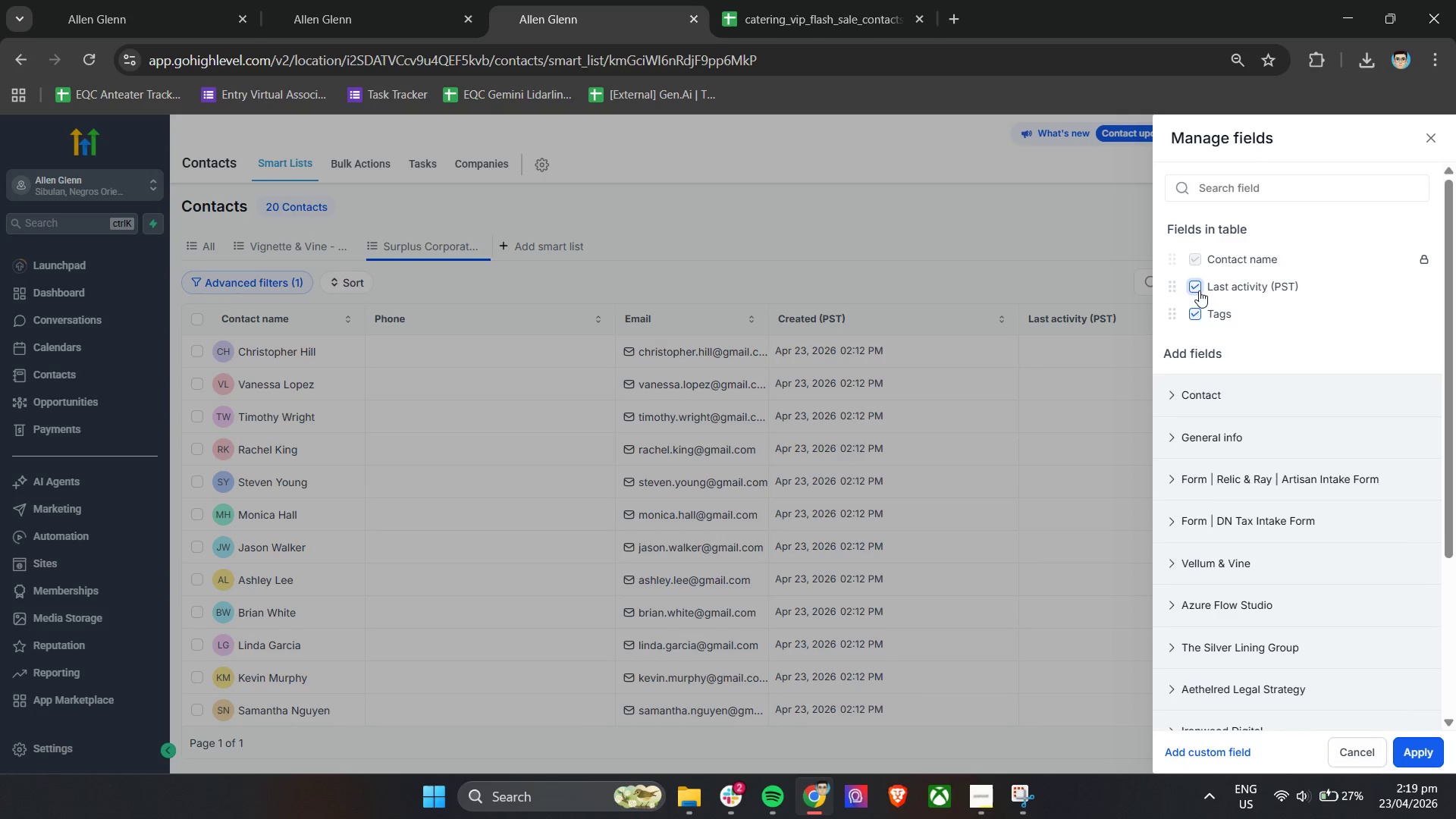 
triple_click([1199, 290])
 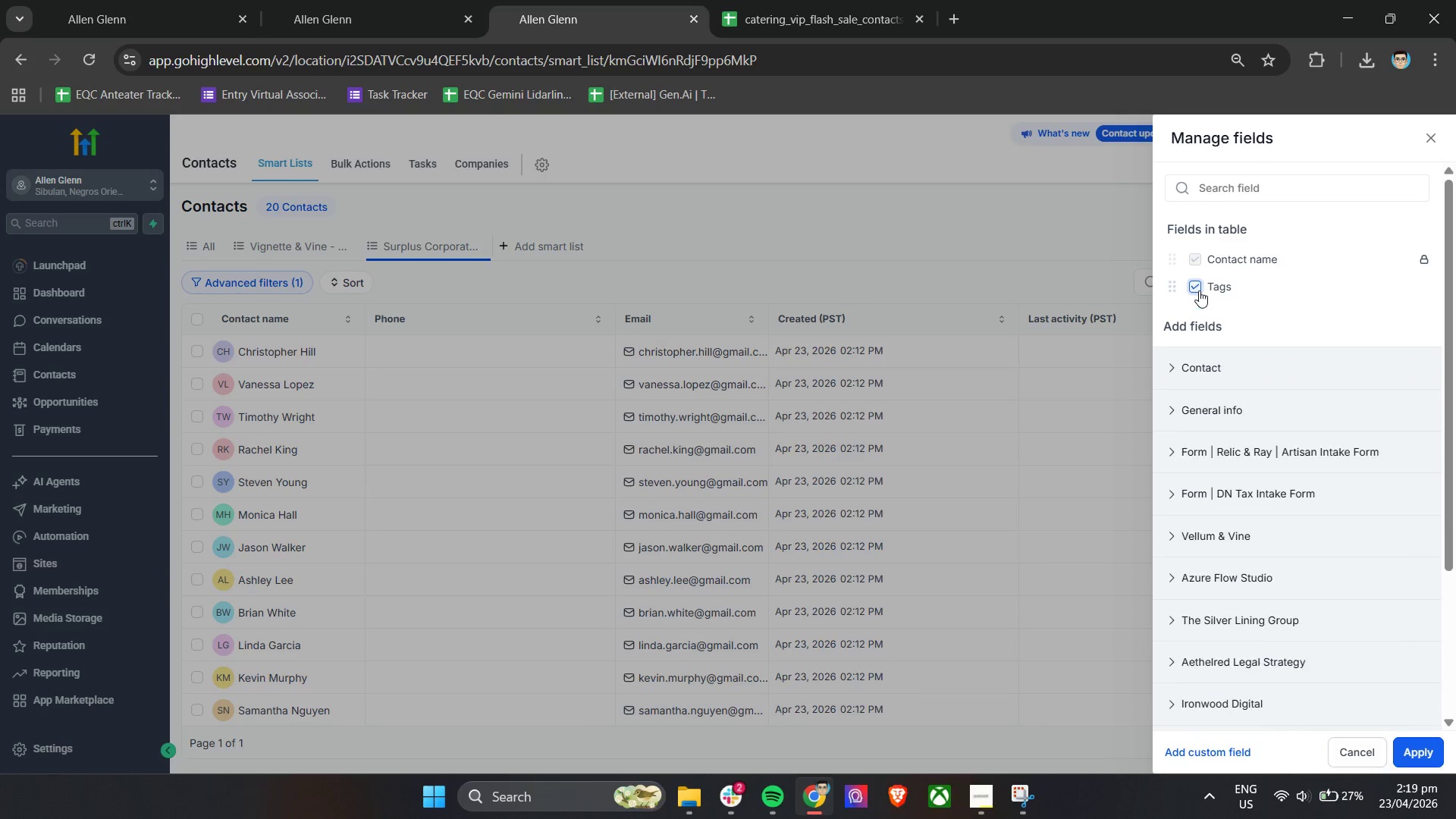 
triple_click([1199, 290])
 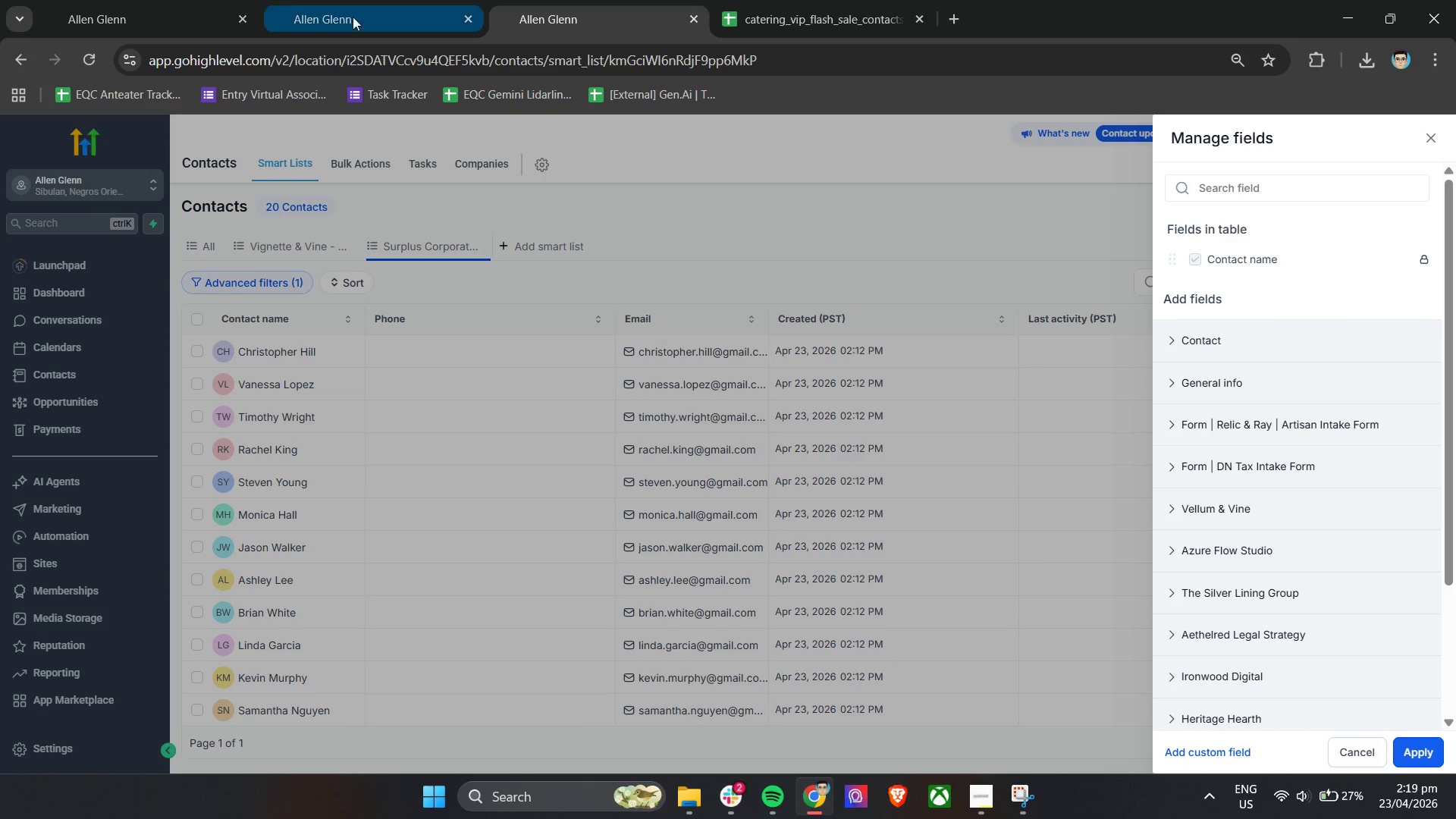 
left_click([169, 0])
 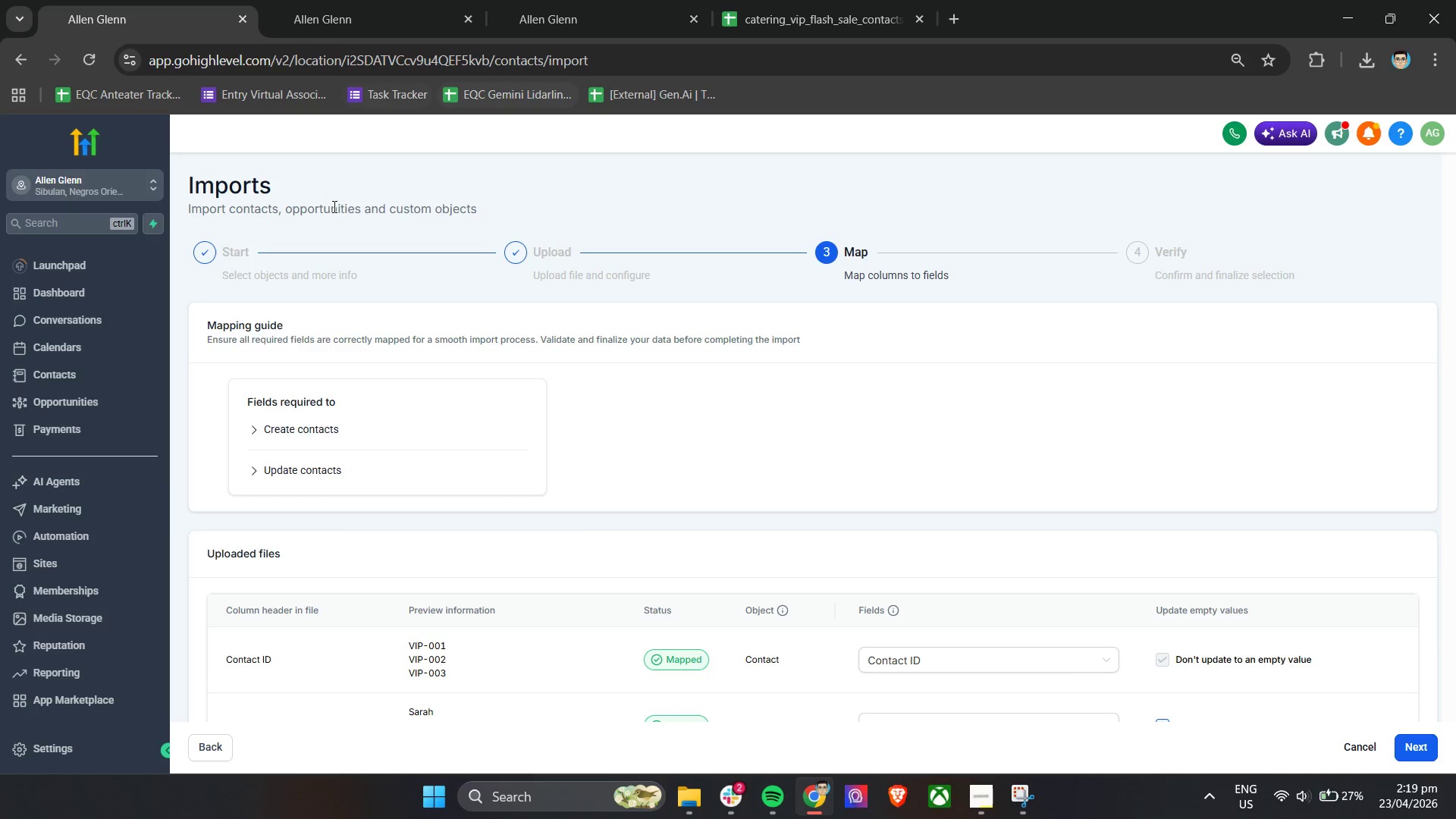 
scroll: coordinate [454, 464], scroll_direction: down, amount: 2.0
 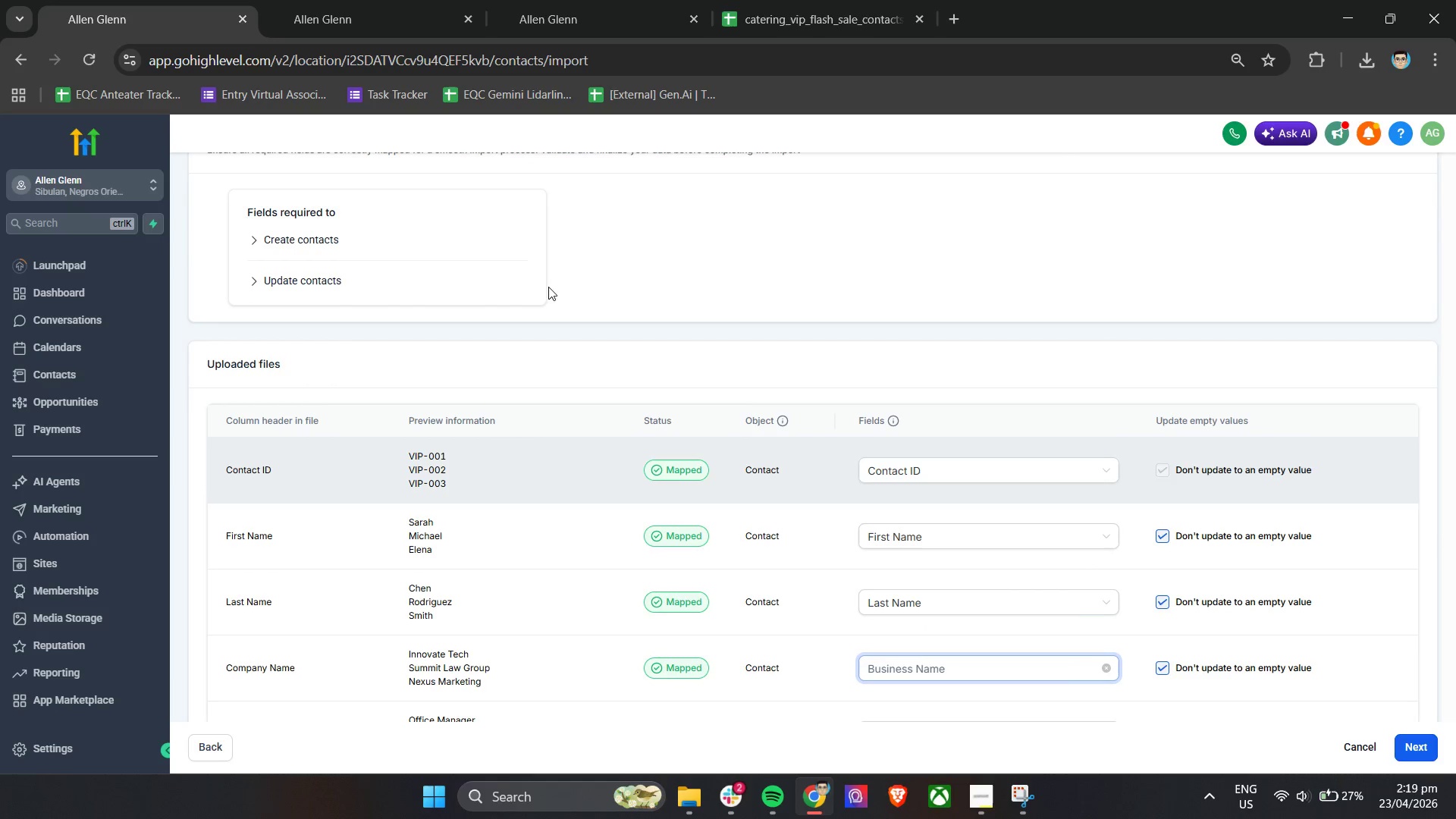 
left_click([557, 0])
 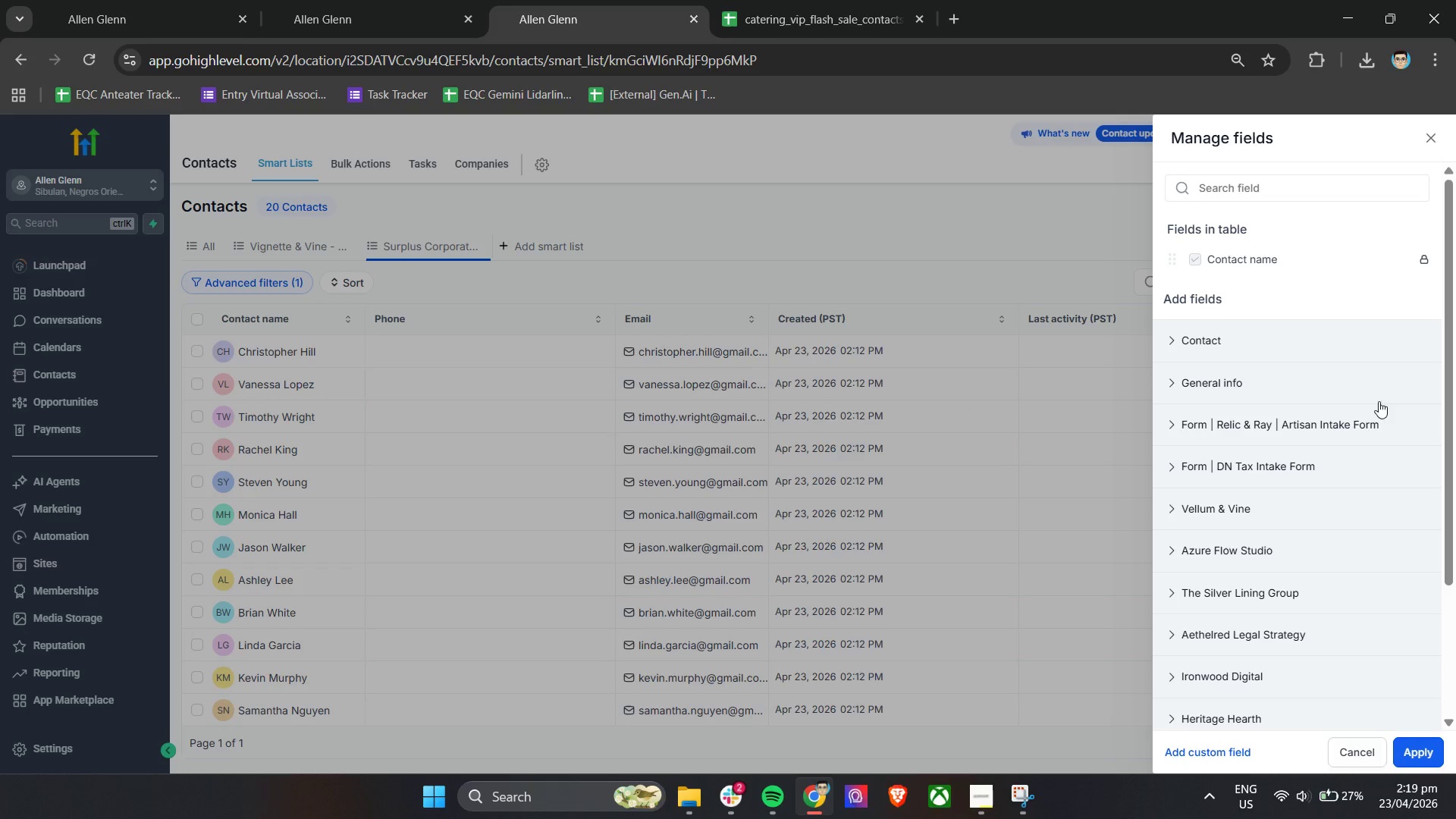 
scroll: coordinate [1223, 369], scroll_direction: up, amount: 2.0
 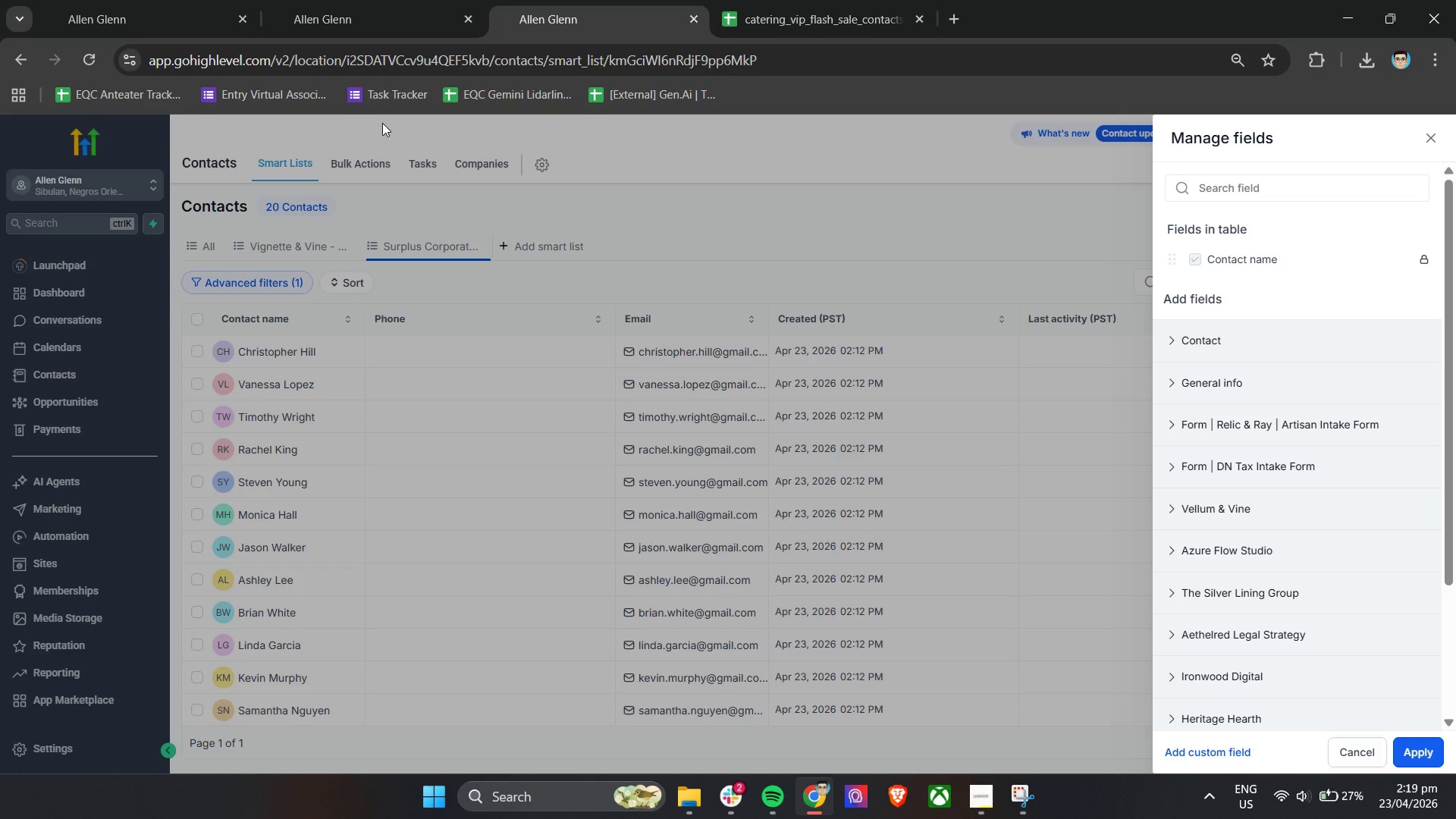 
left_click([185, 0])
 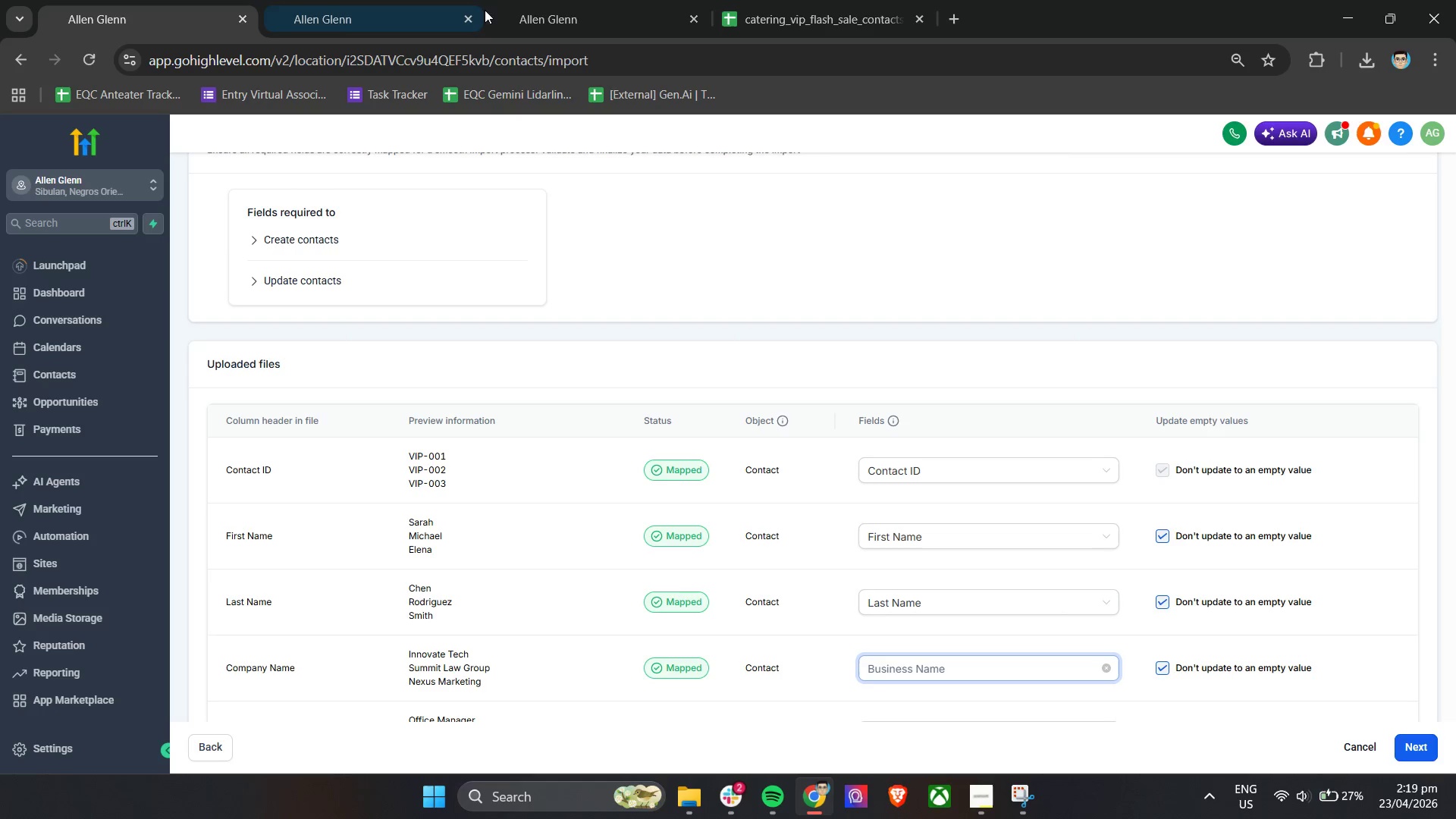 
left_click([711, 0])
 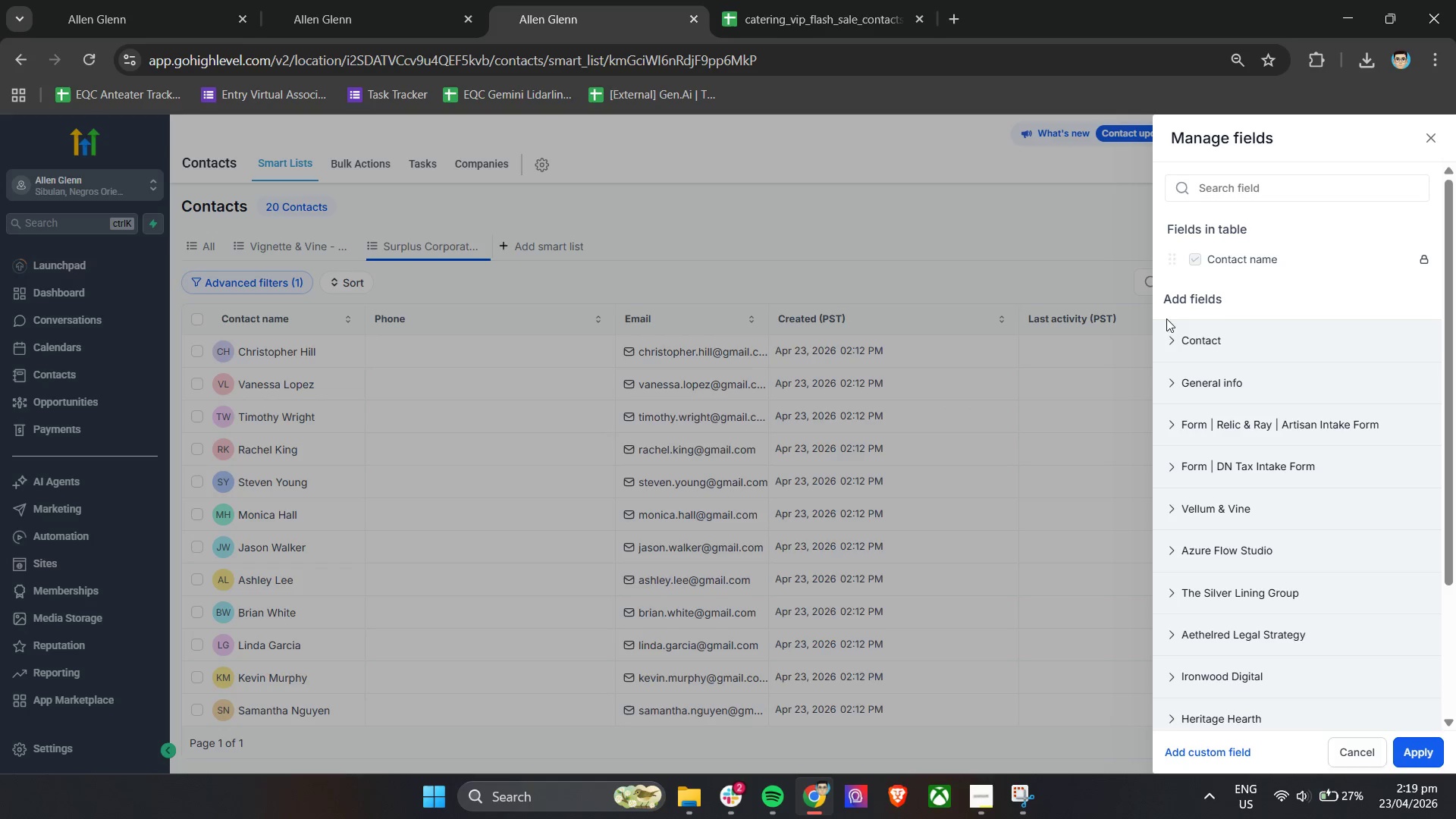 
left_click([1172, 337])
 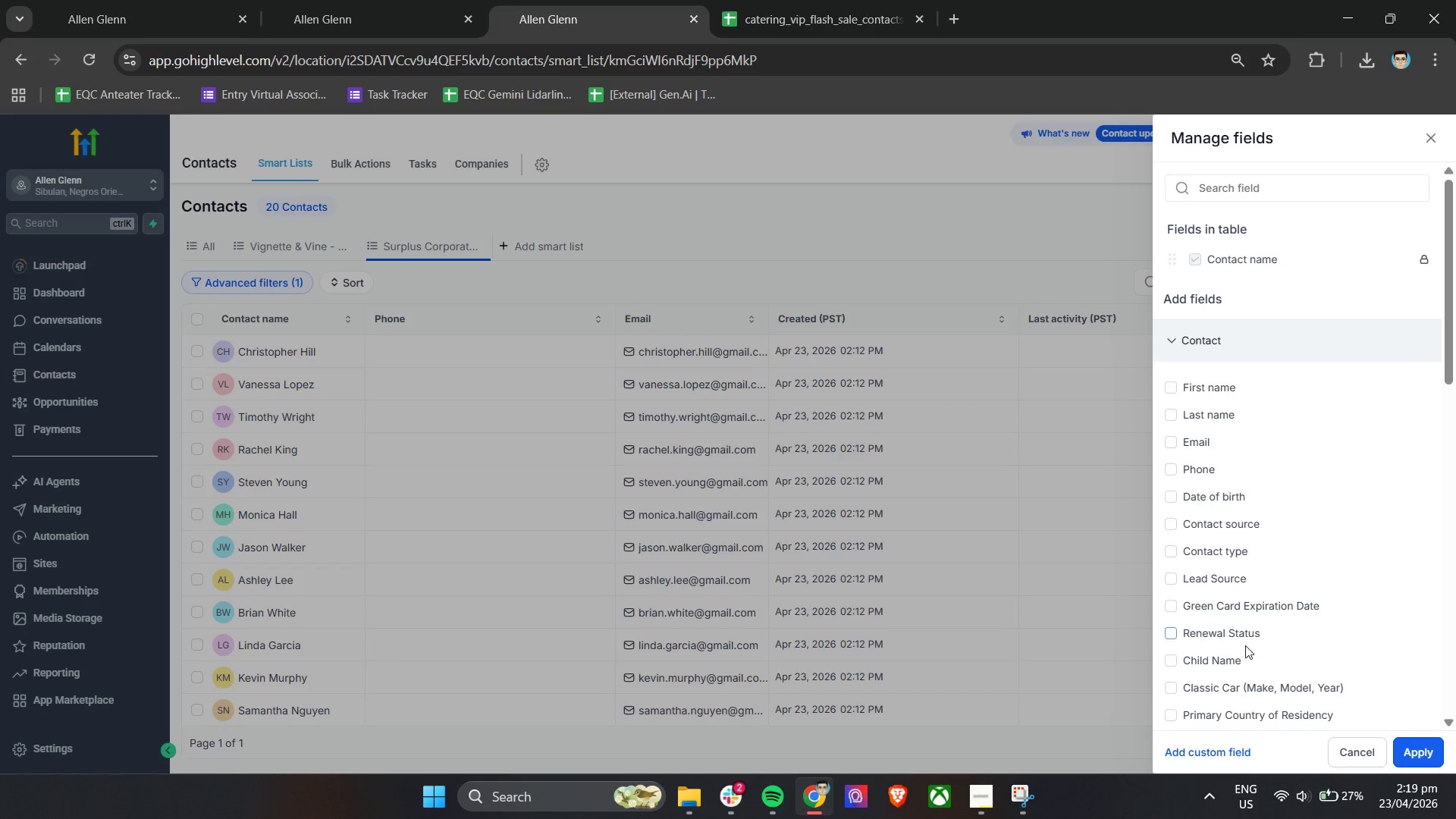 
scroll: coordinate [1244, 620], scroll_direction: down, amount: 3.0
 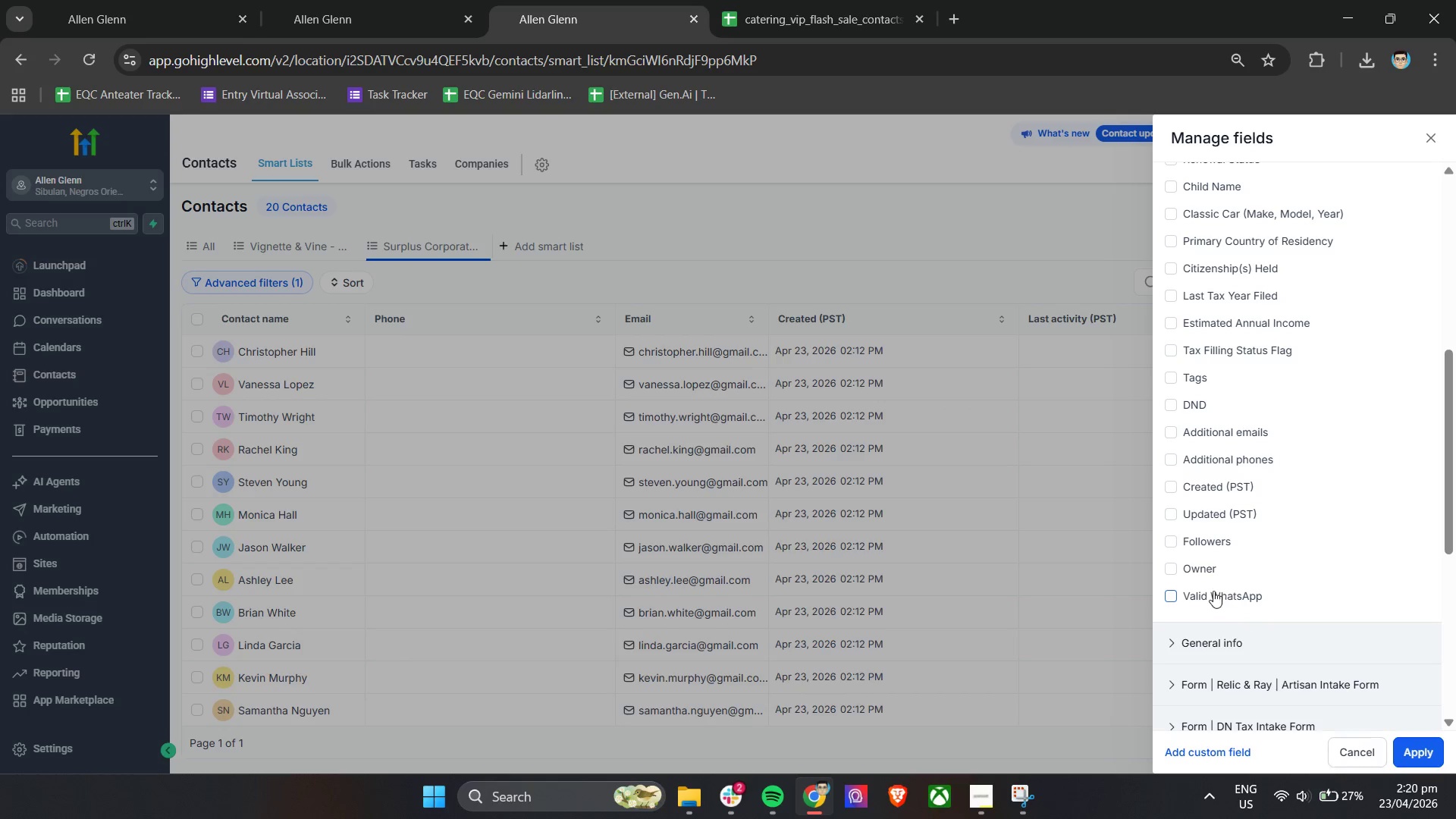 
scroll: coordinate [1209, 591], scroll_direction: up, amount: 1.0
 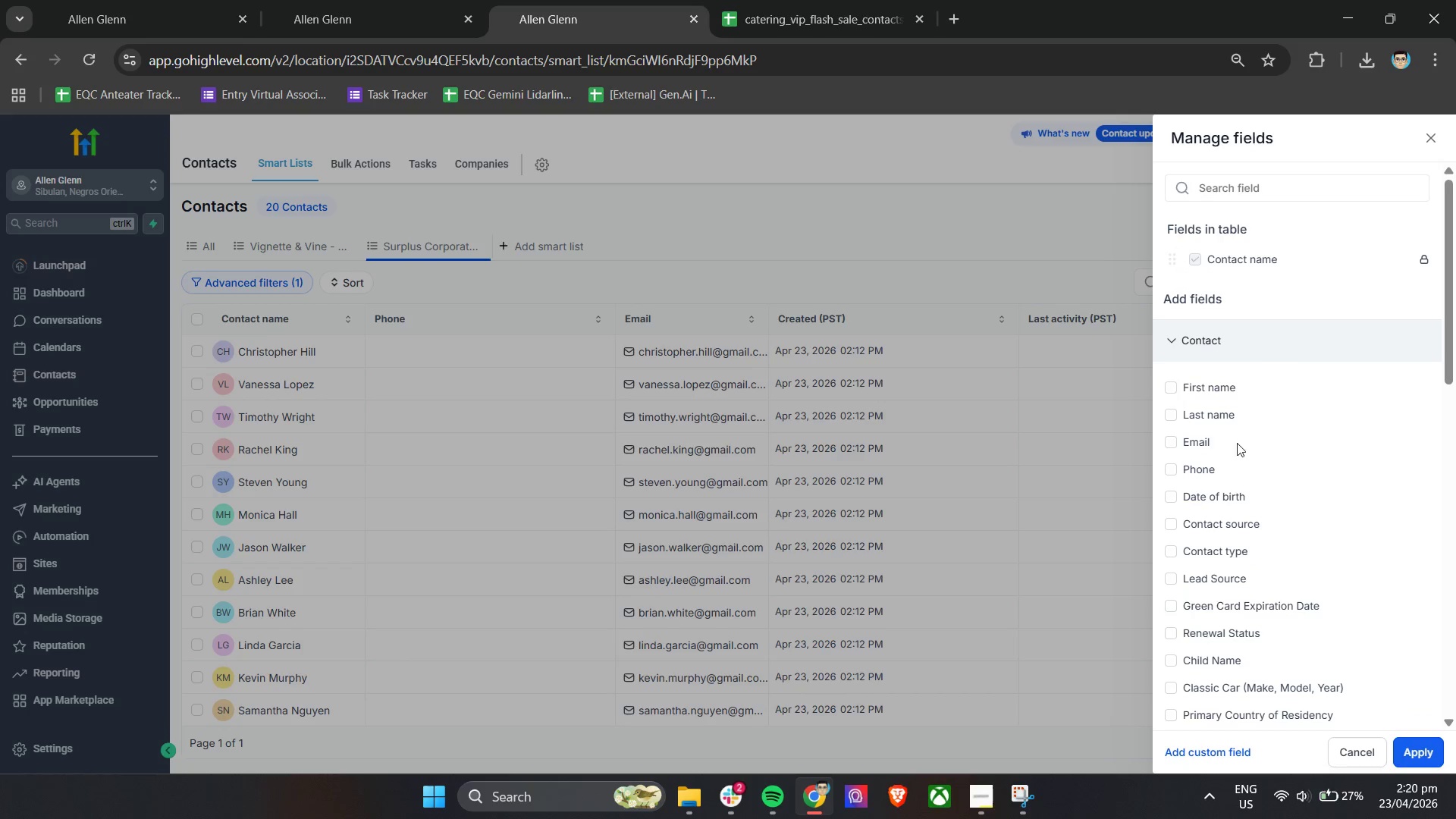 
left_click([1281, 188])
 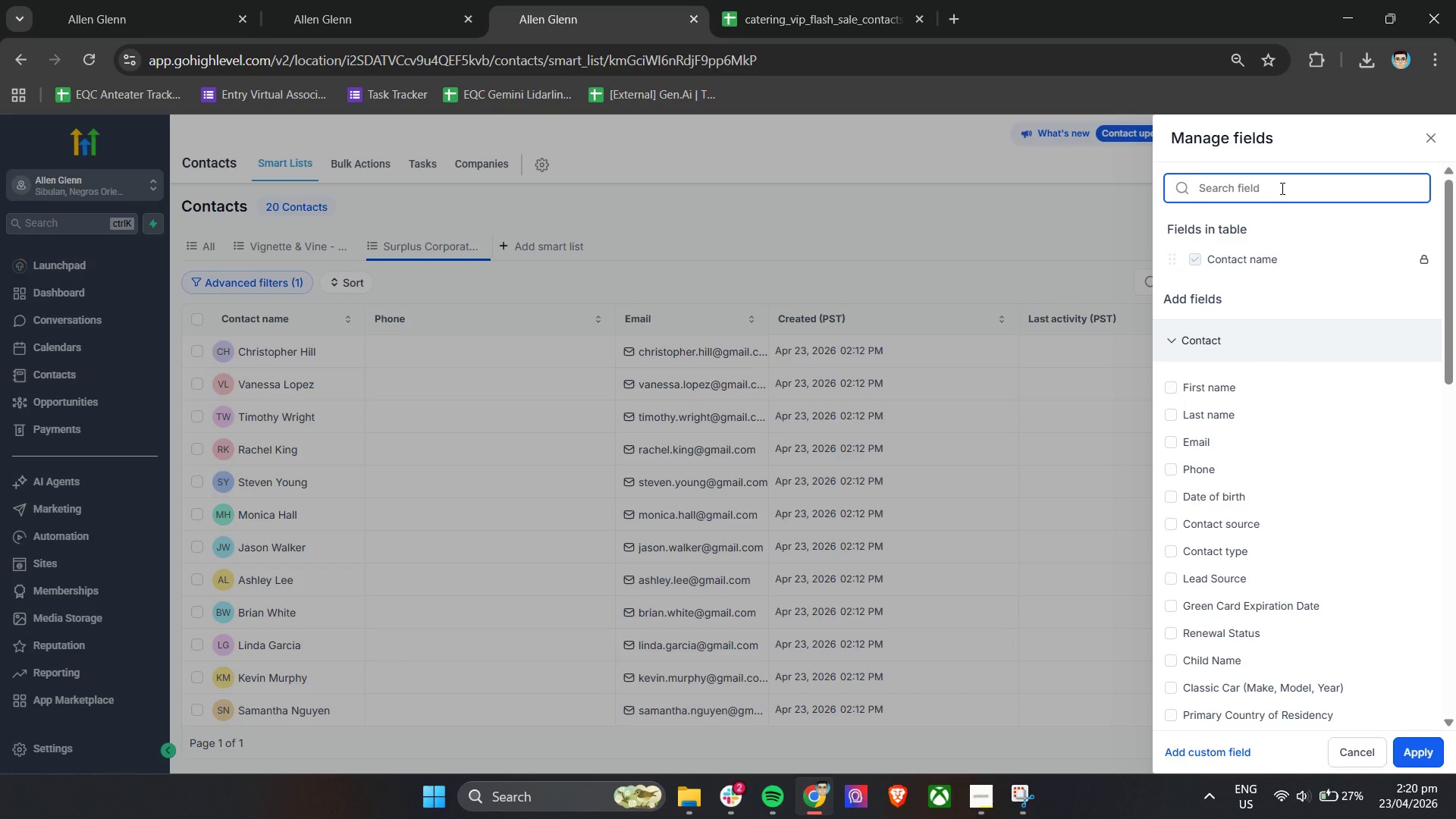 
type(ccontctContac)
 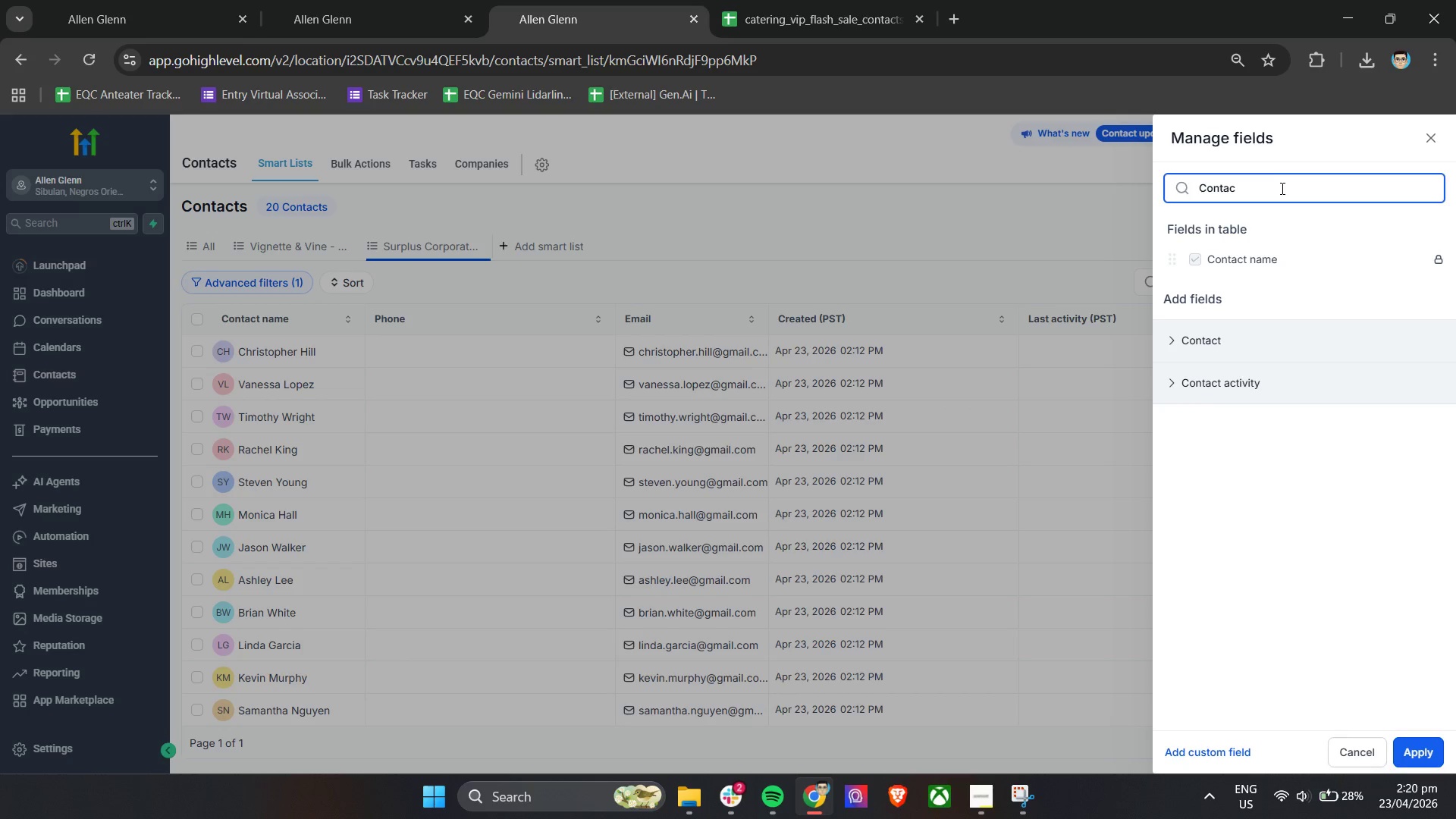 
hold_key(key=Backspace, duration=0.88)
 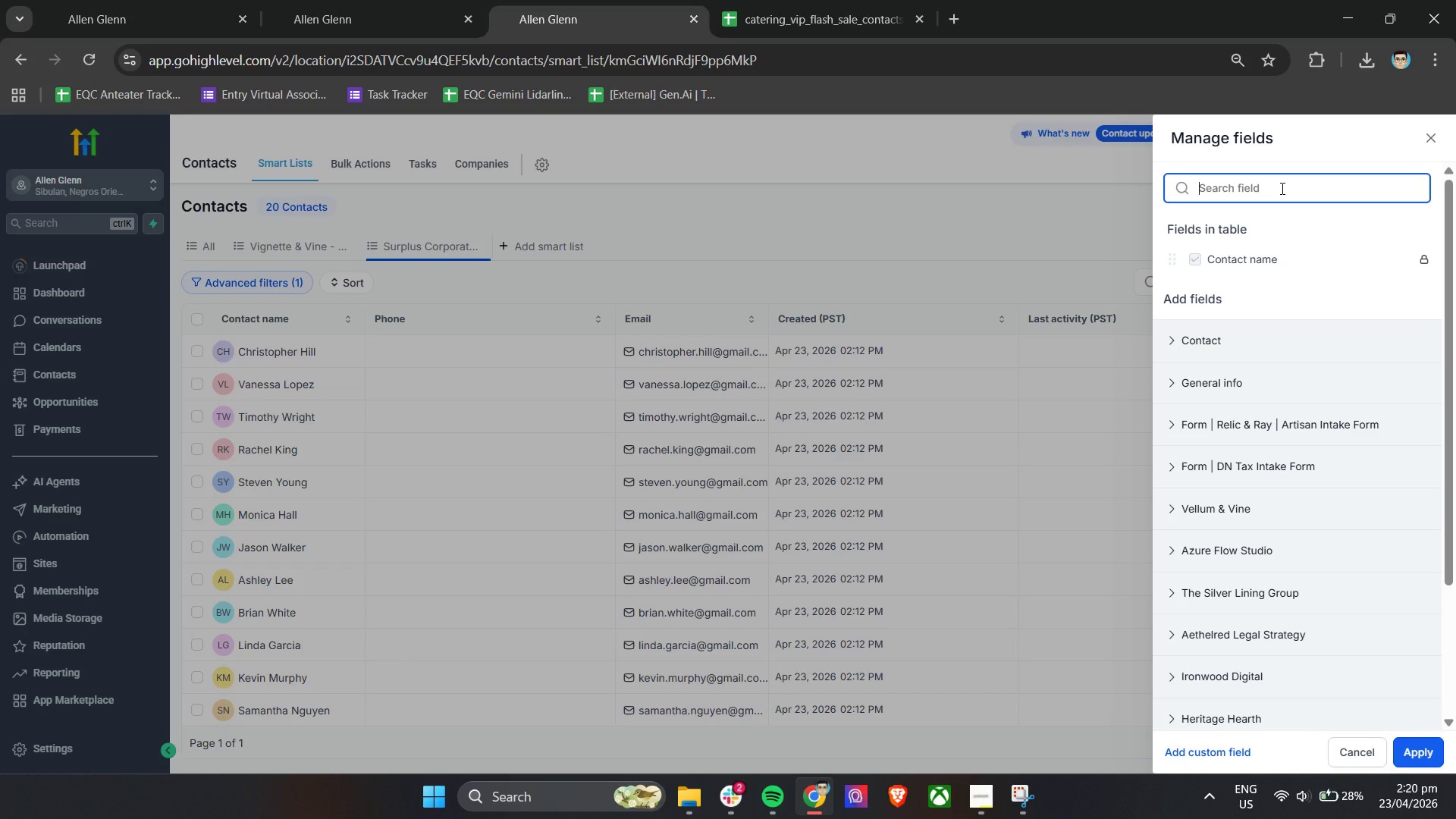 
left_click([1175, 378])
 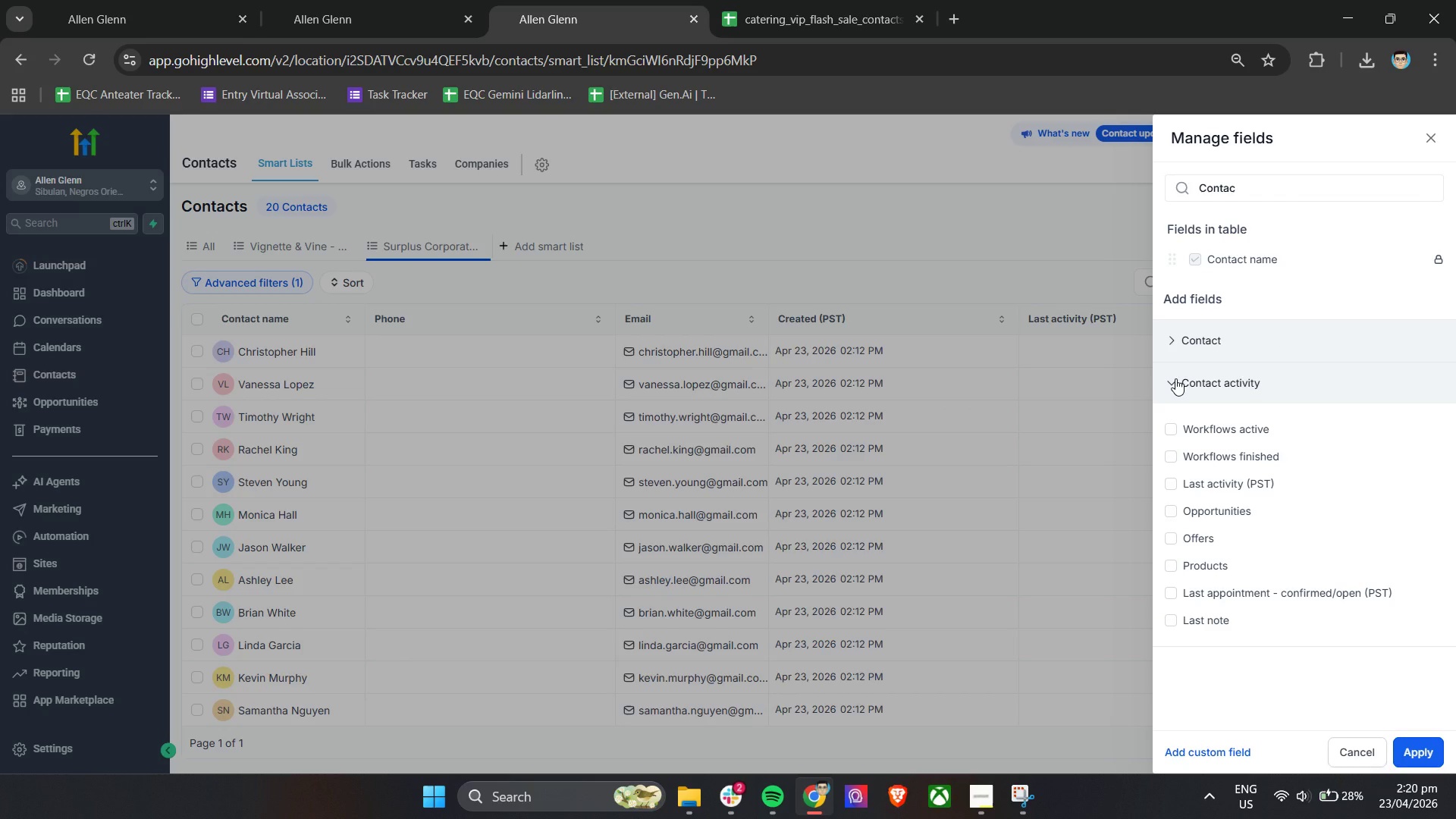 
left_click([1175, 378])
 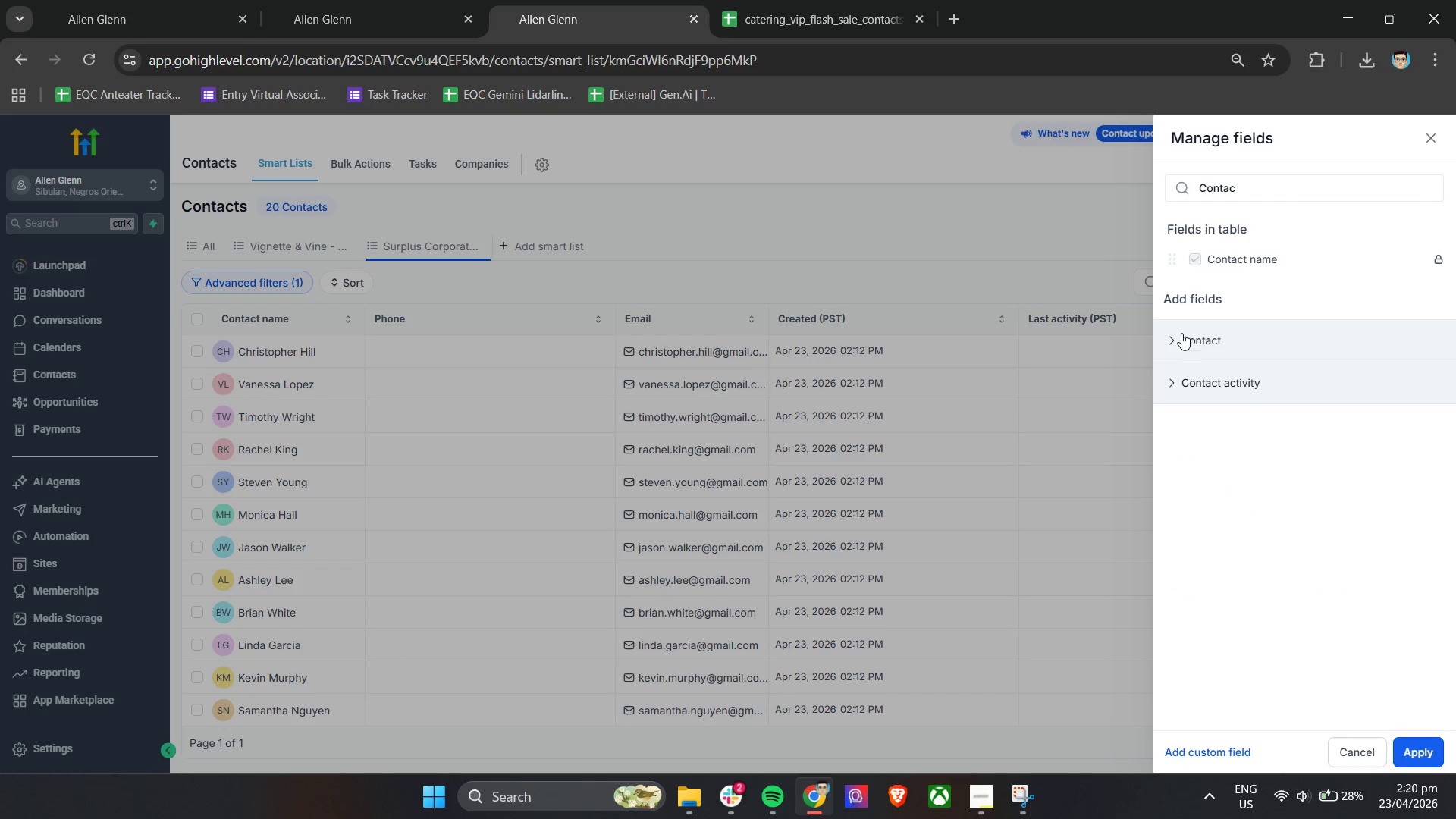 
double_click([1181, 332])
 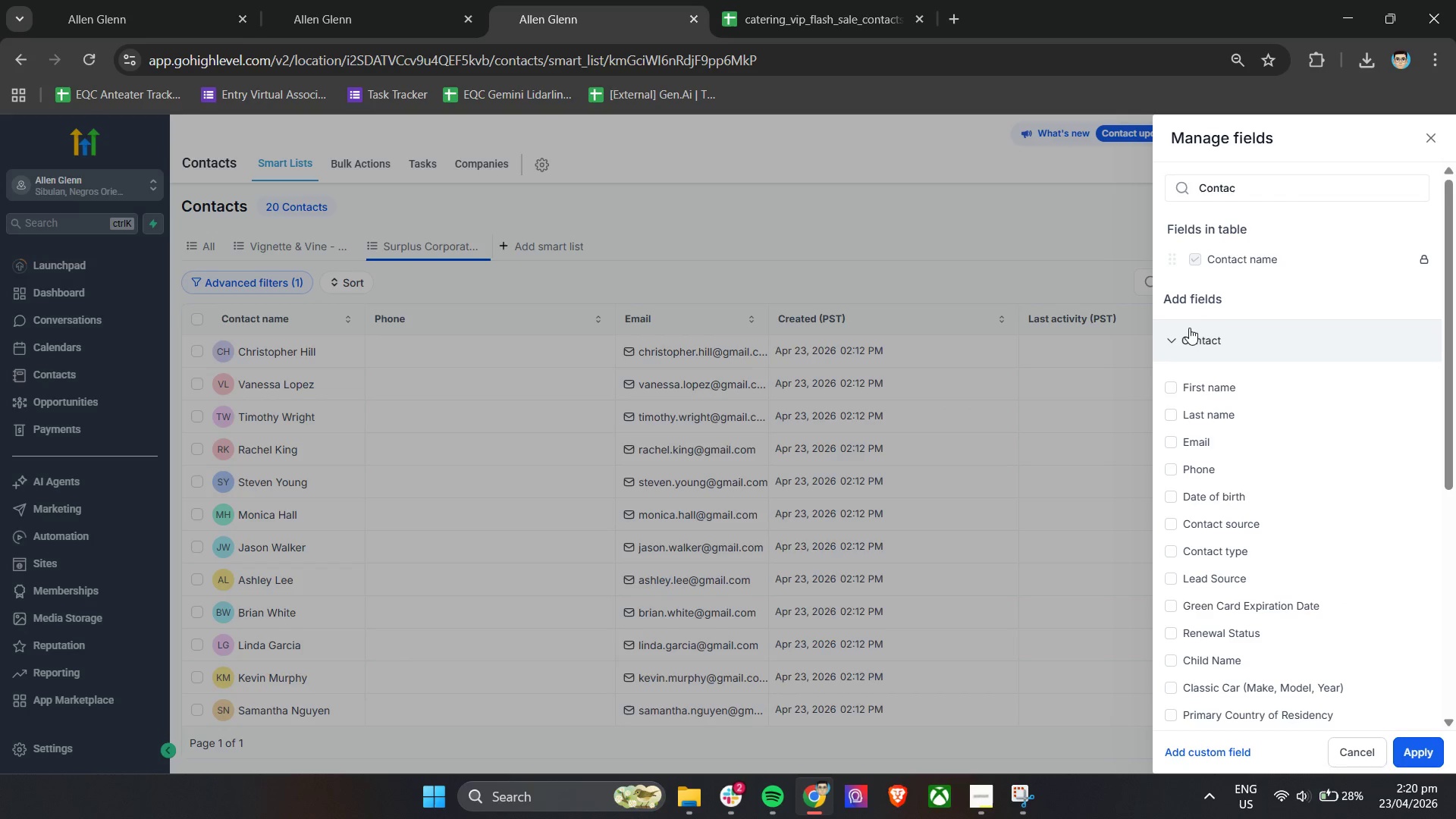 
key(Space)
 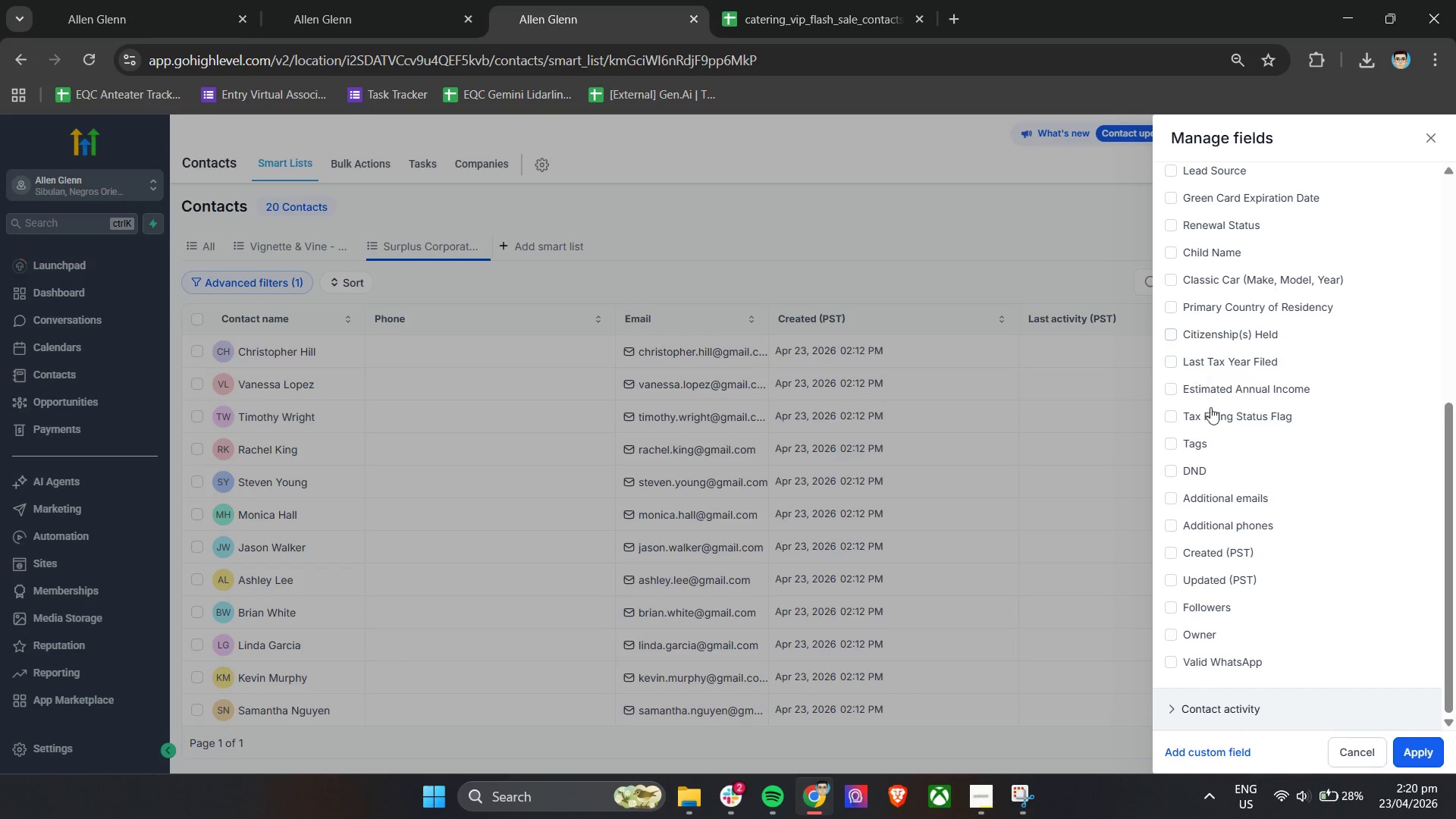 
scroll: coordinate [1241, 465], scroll_direction: up, amount: 6.0
 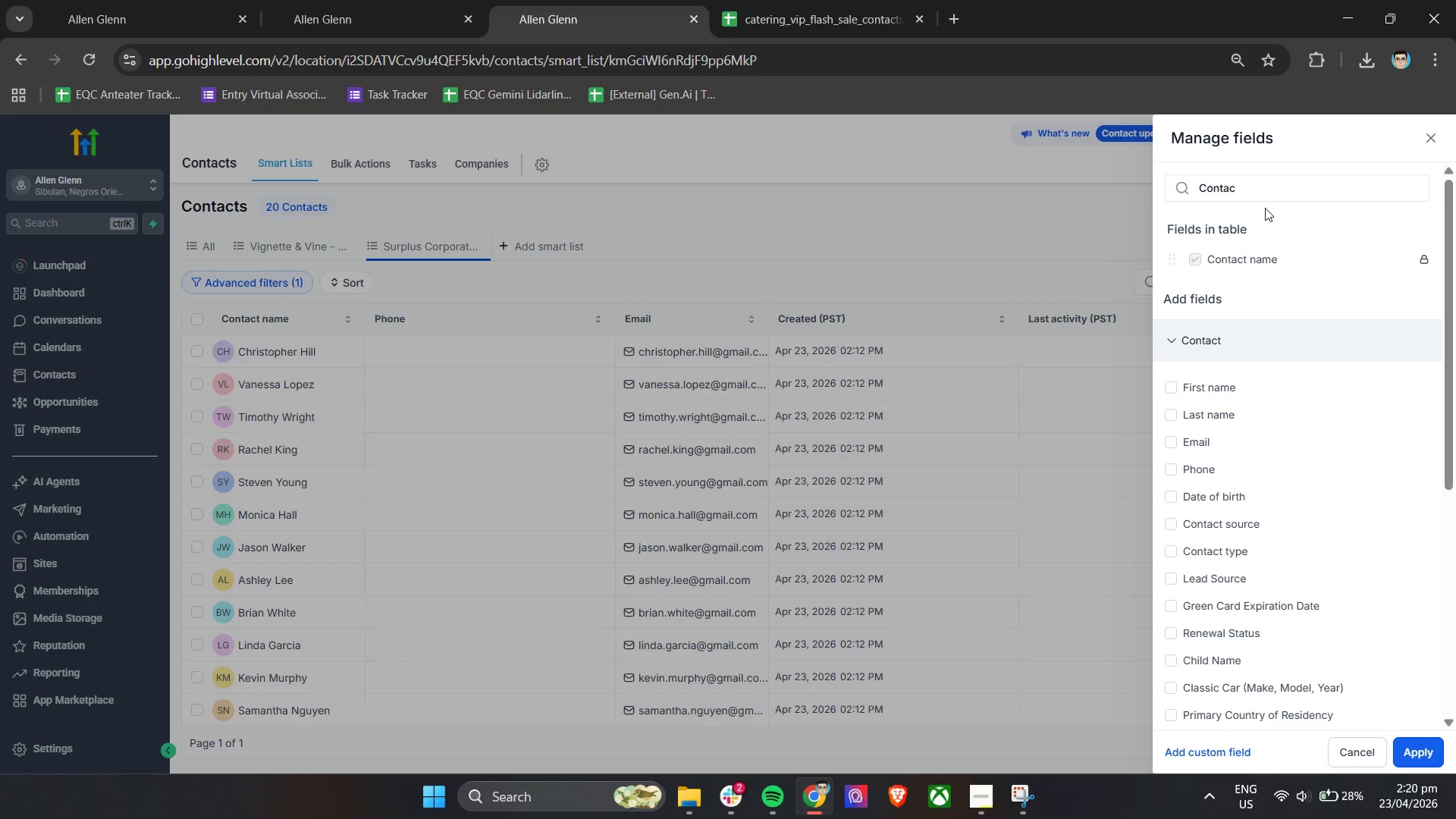 
left_click([1266, 196])
 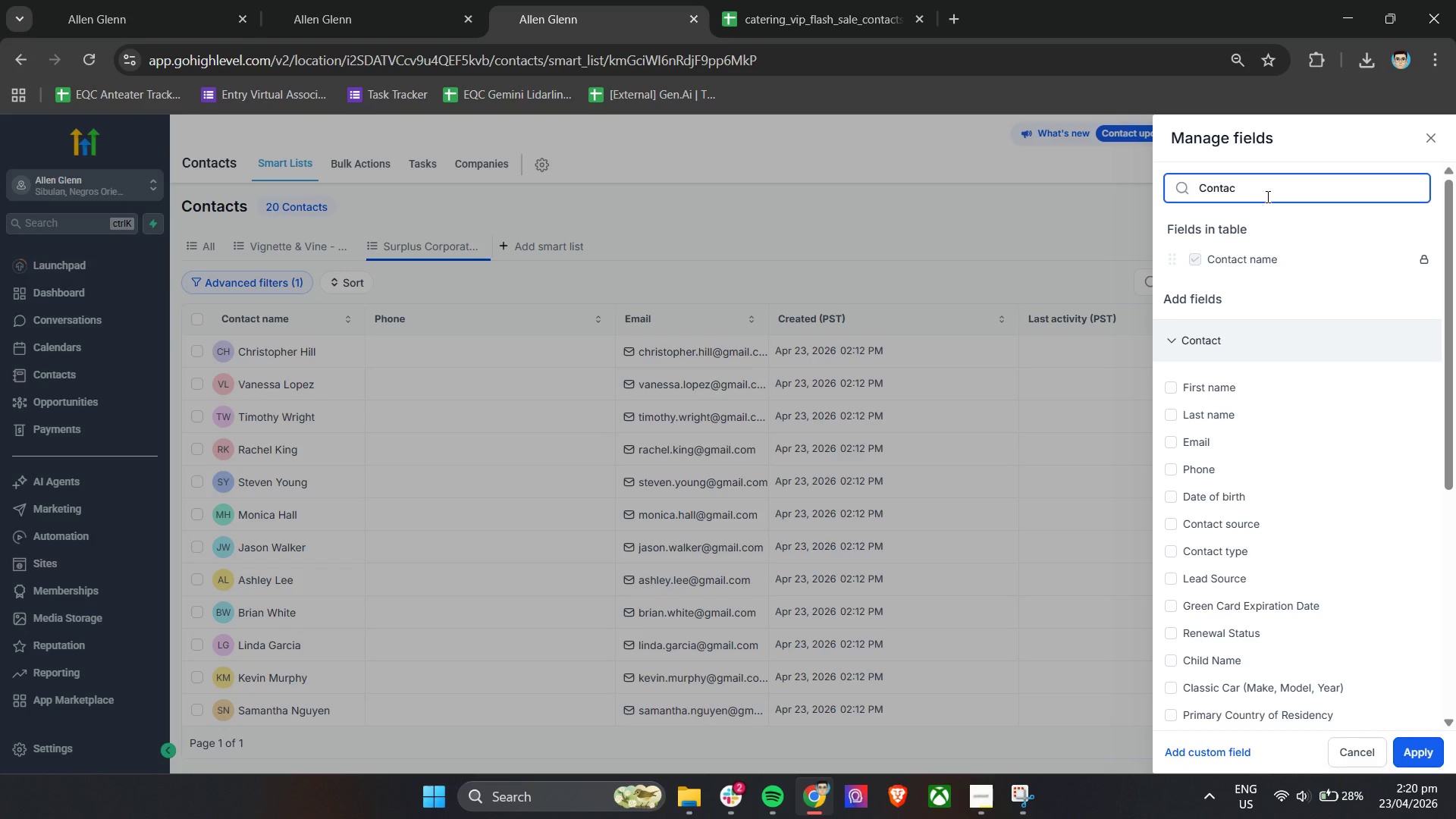 
type(T)
key(Backspace)
type(t ID)
 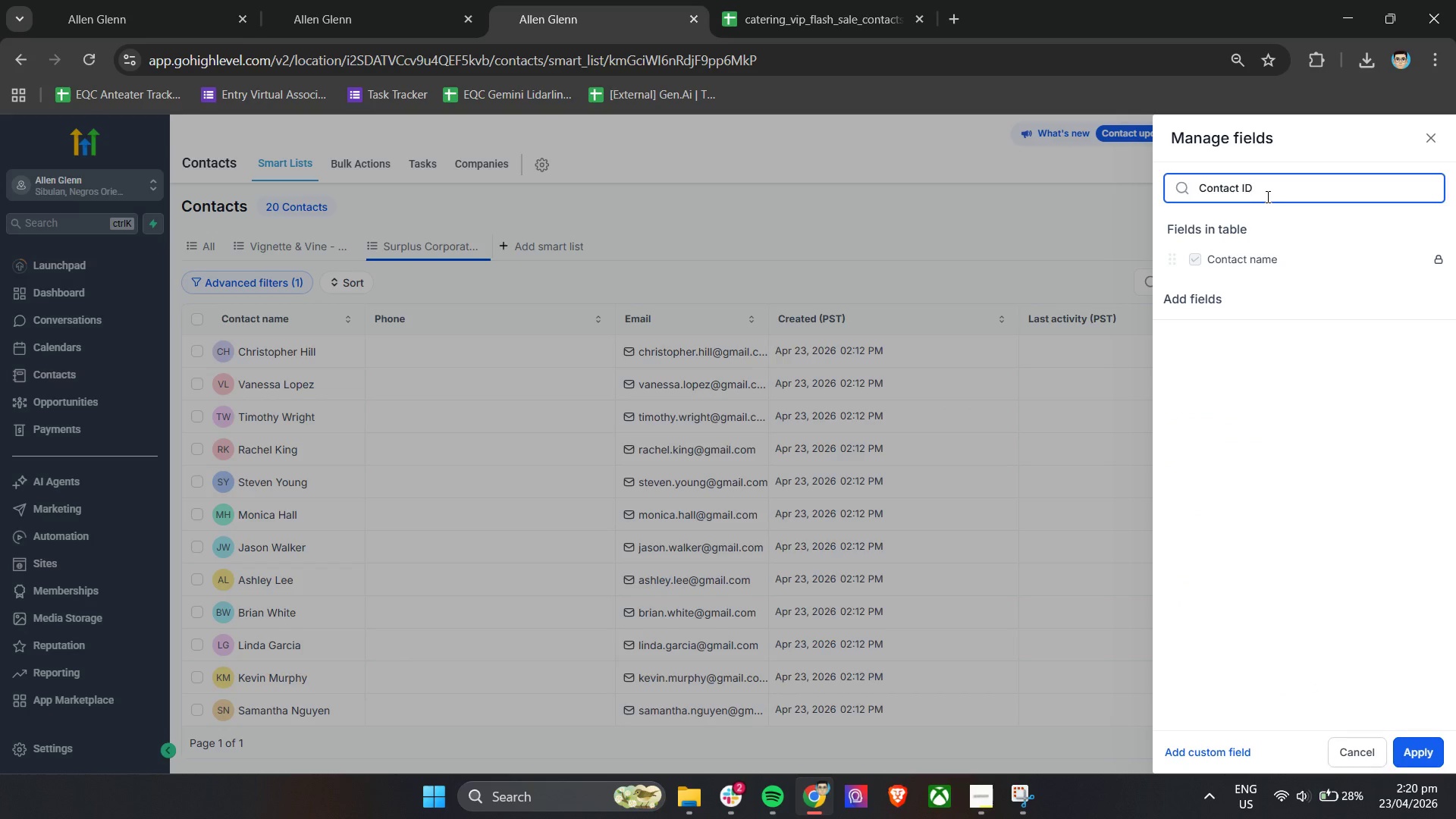 
hold_key(key=Backspace, duration=1.14)
 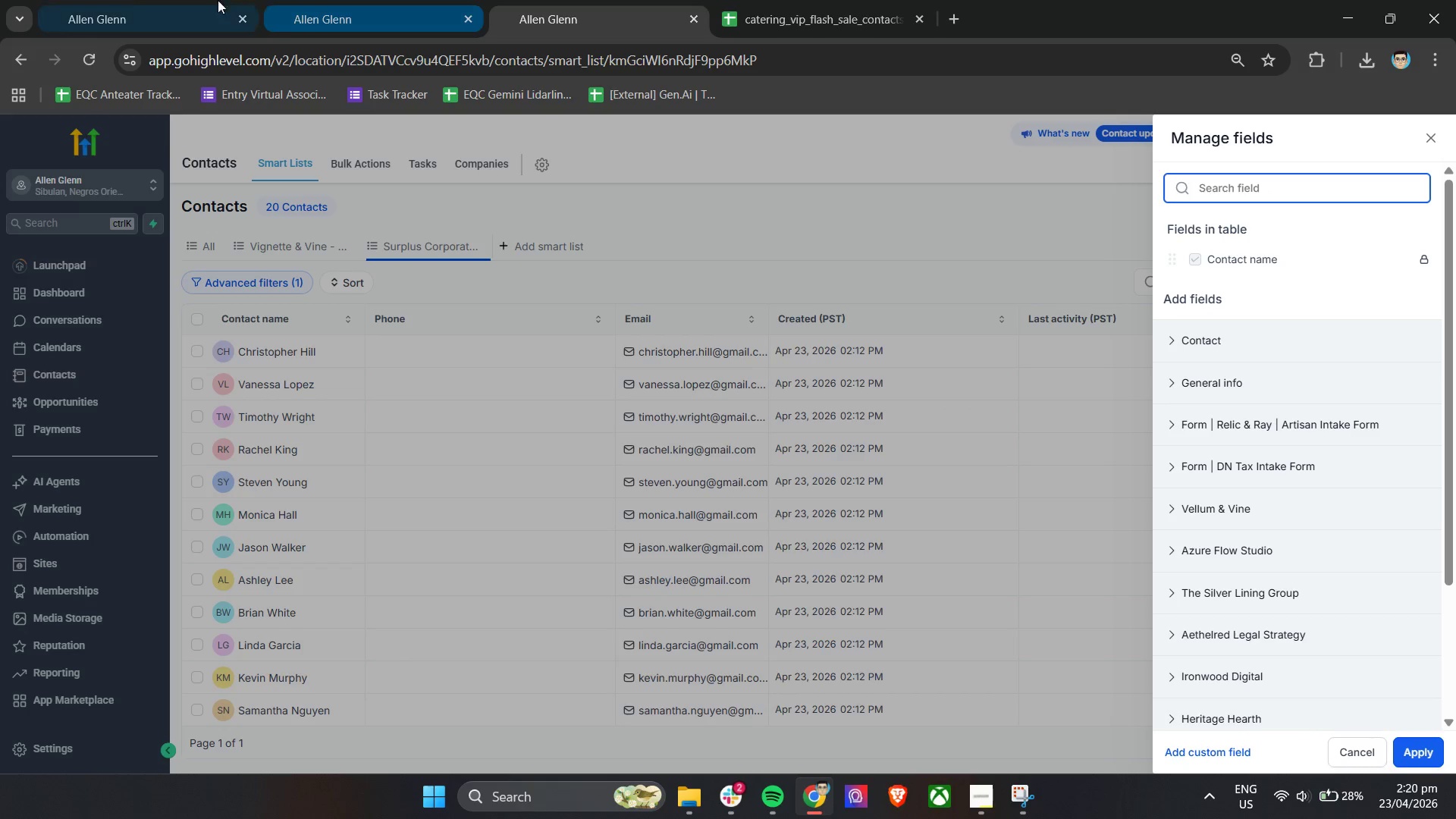 
left_click([114, 0])
 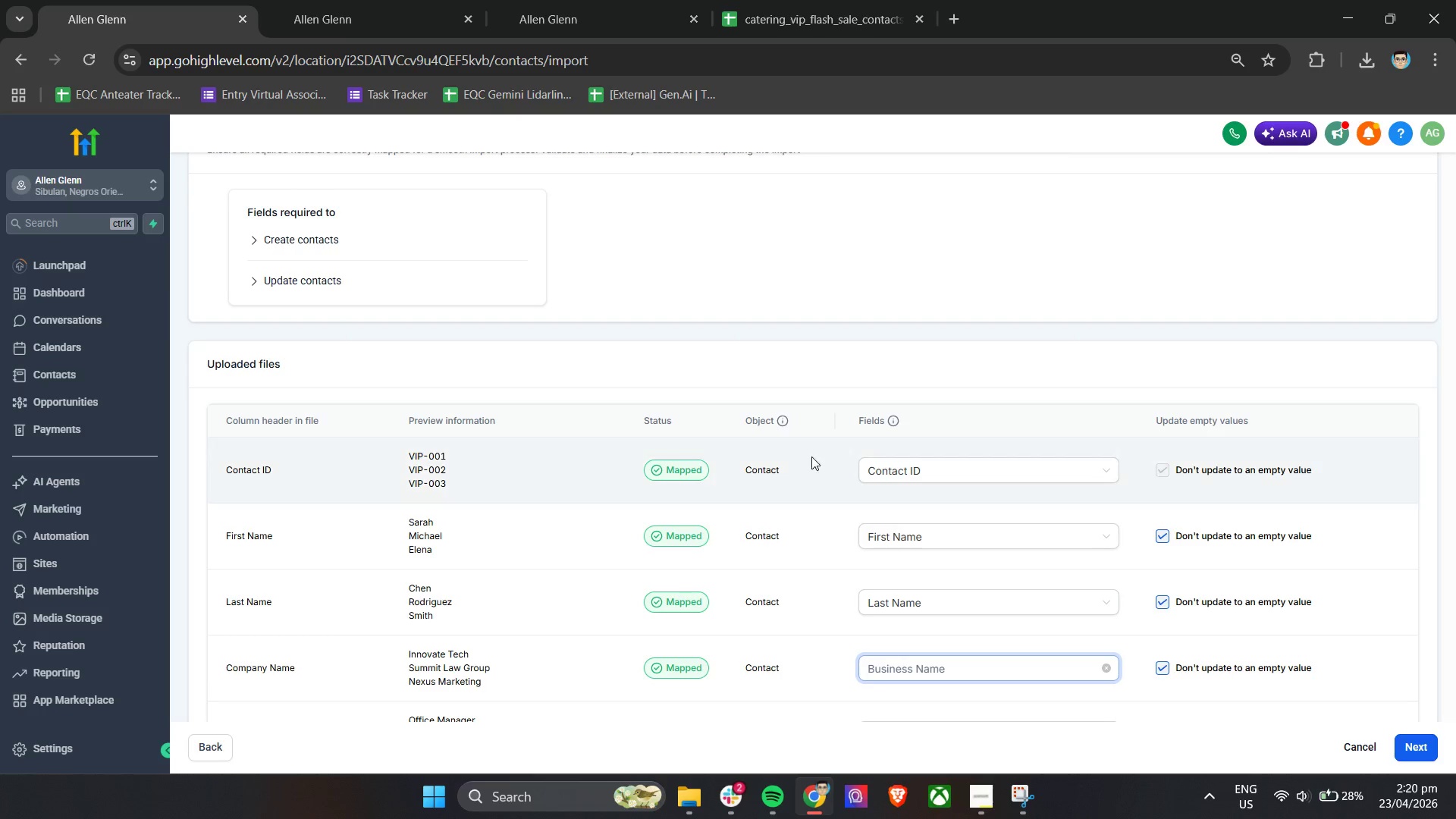 
left_click([918, 470])
 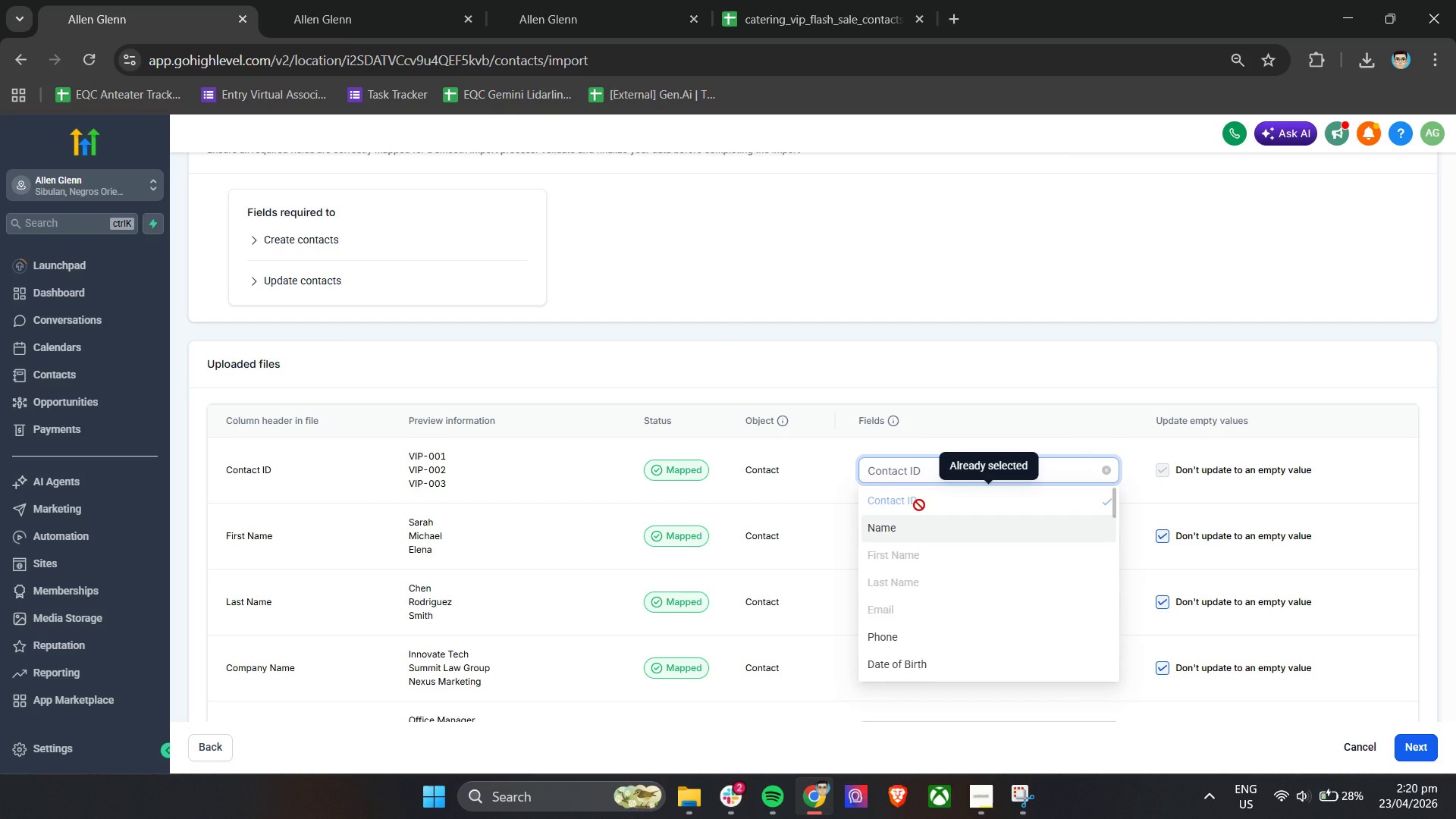 
left_click([921, 504])
 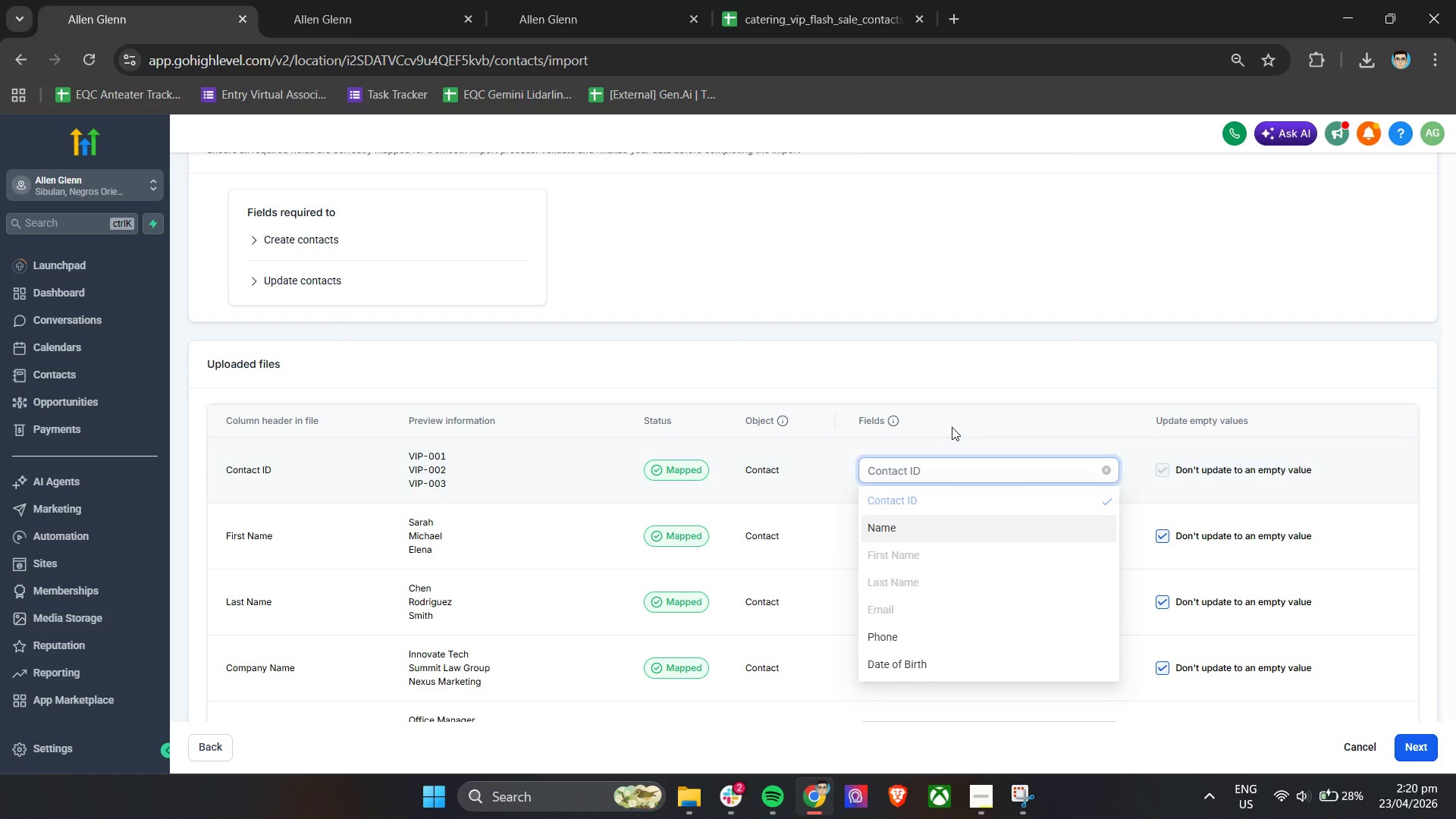 
left_click([956, 422])
 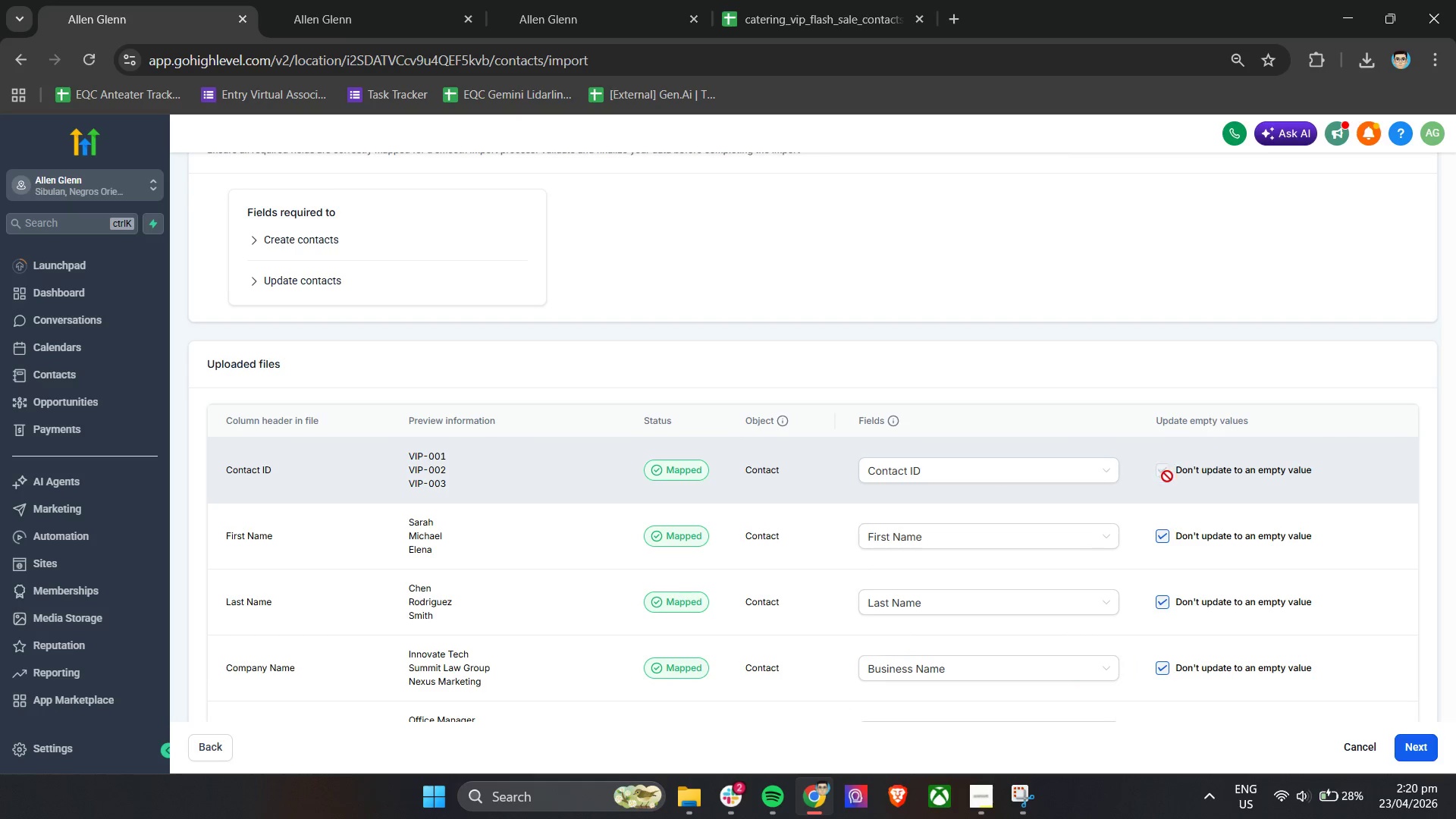 
left_click([1163, 468])
 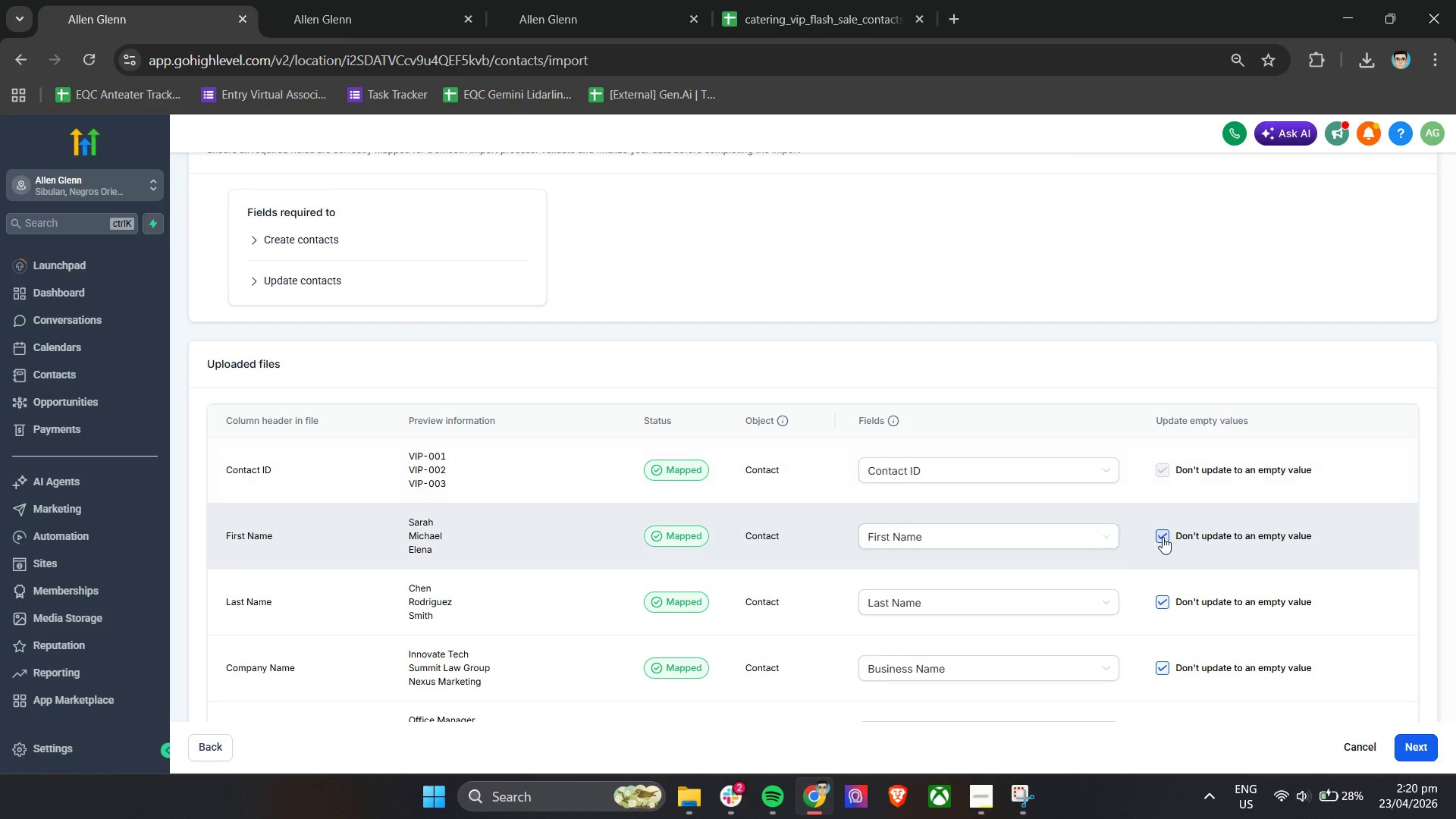 
left_click([1168, 537])
 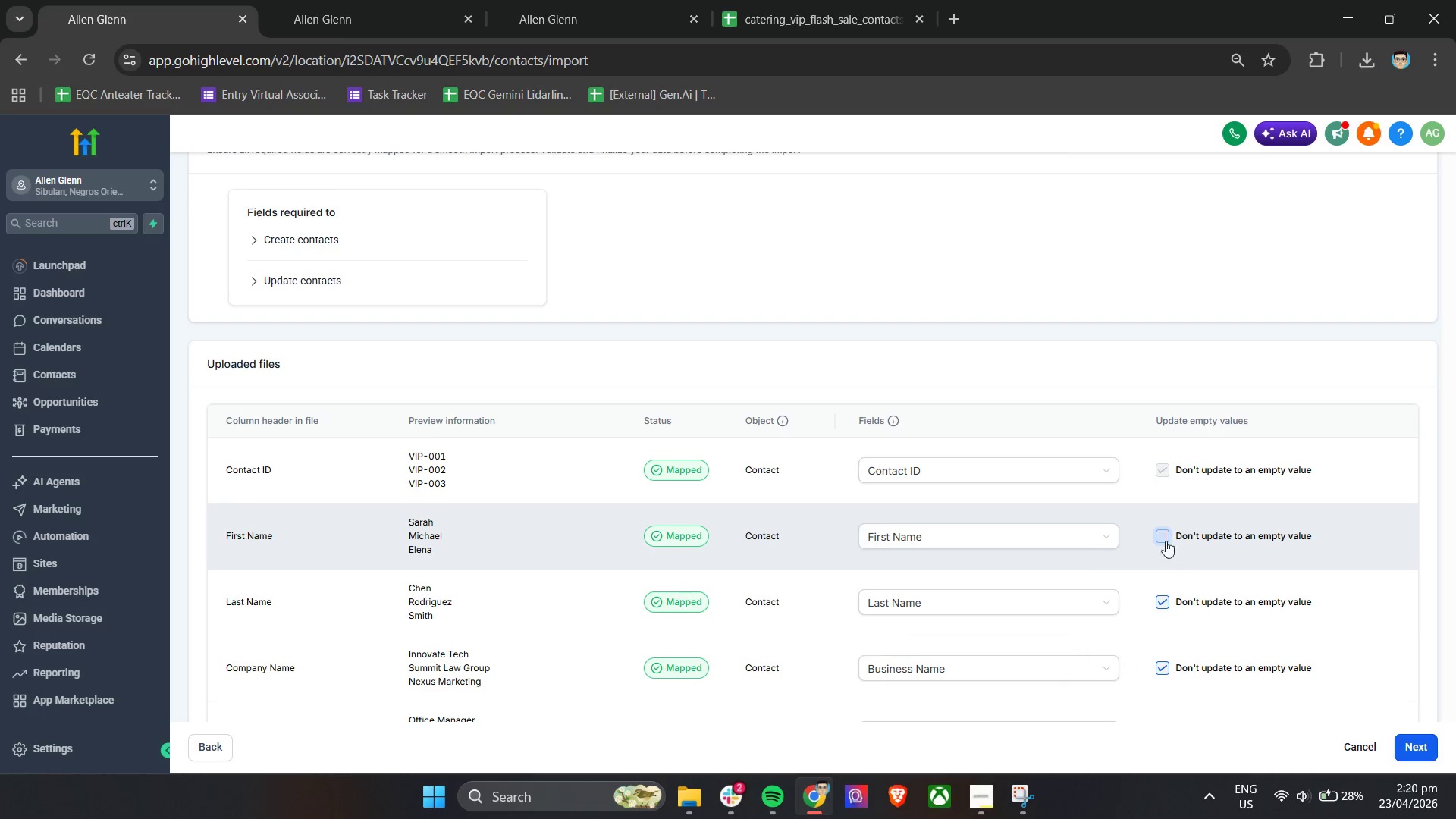 
left_click([1165, 535])
 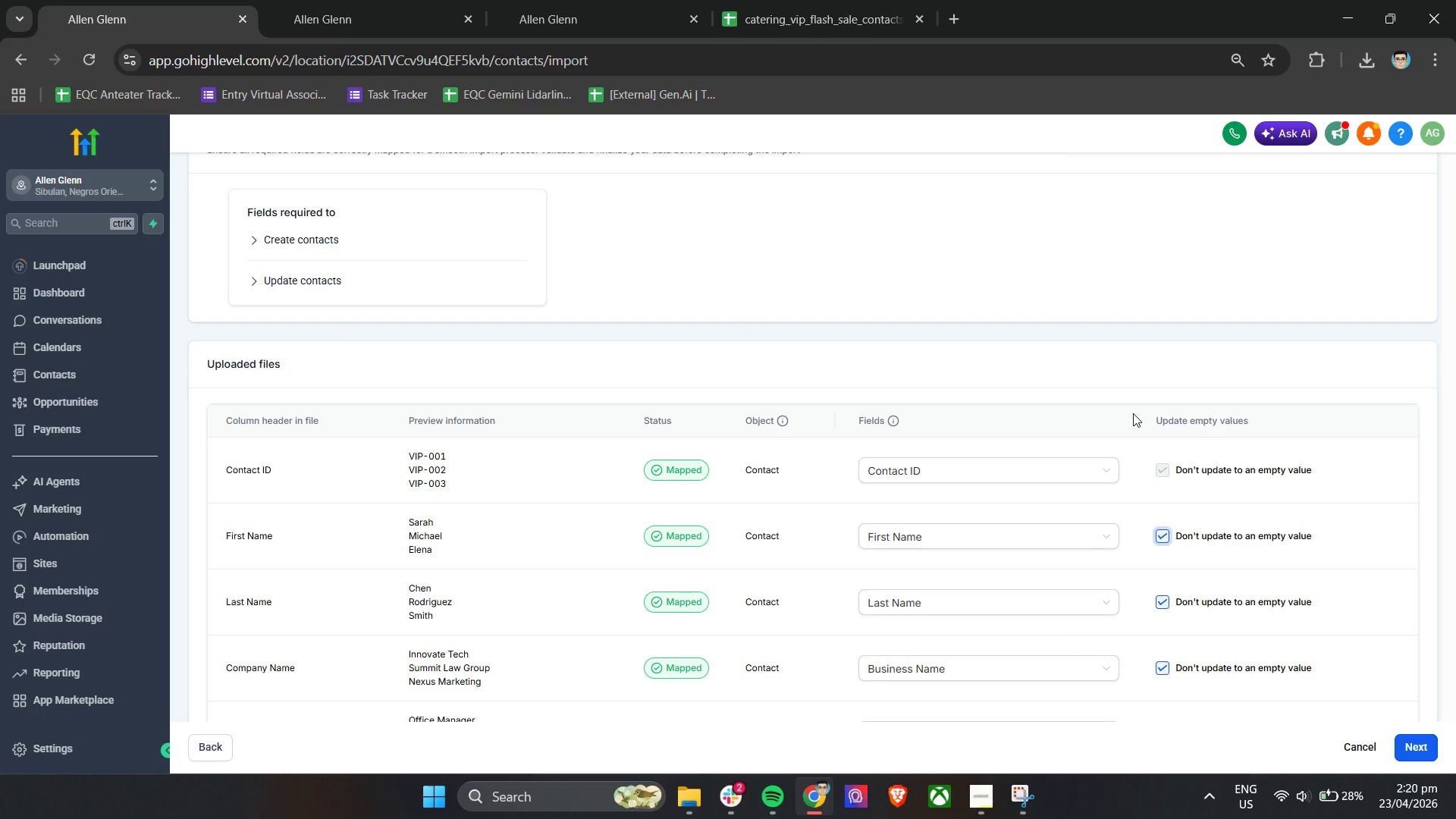 
scroll: coordinate [1133, 413], scroll_direction: down, amount: 3.0
 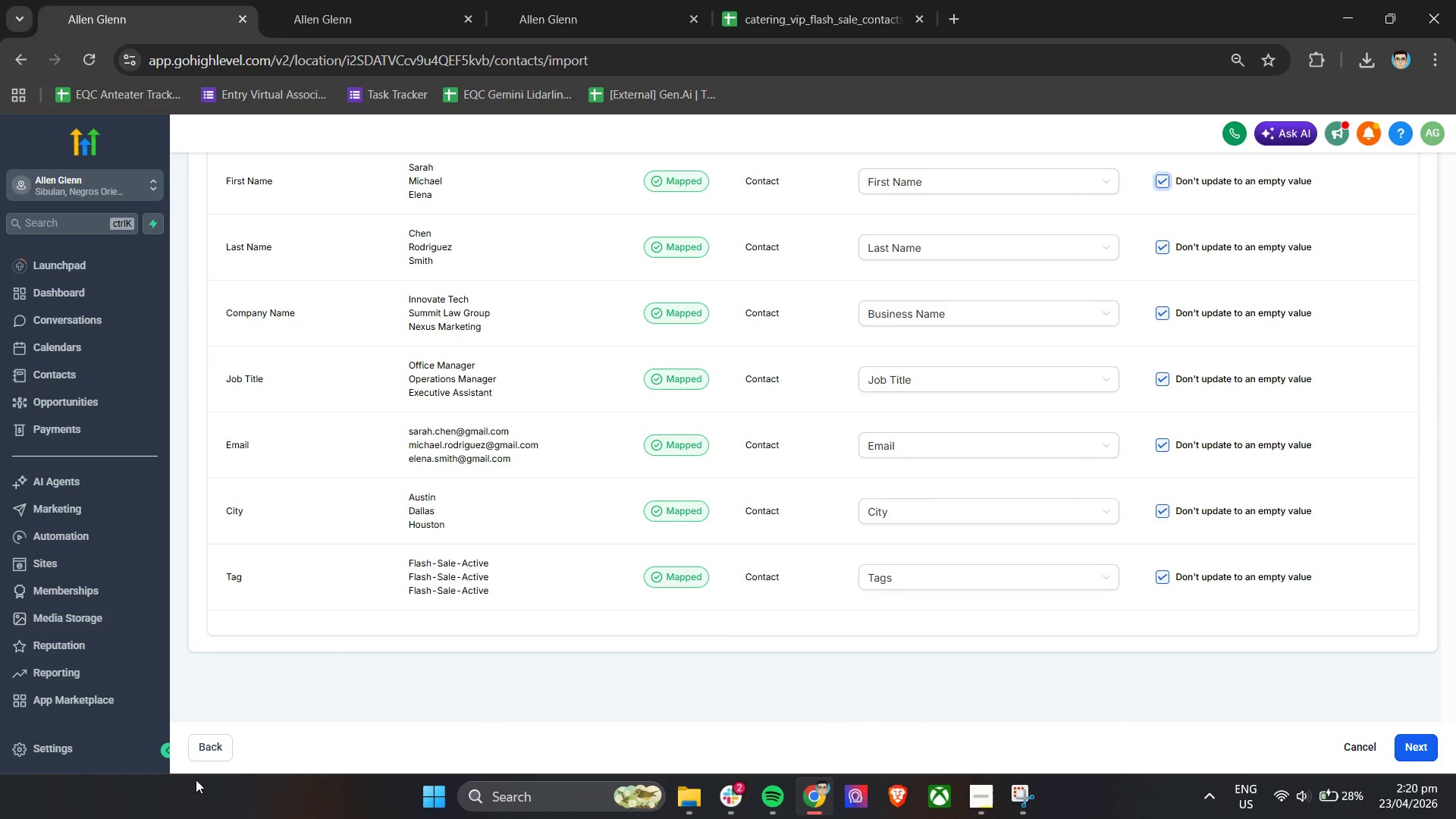 
left_click([208, 751])
 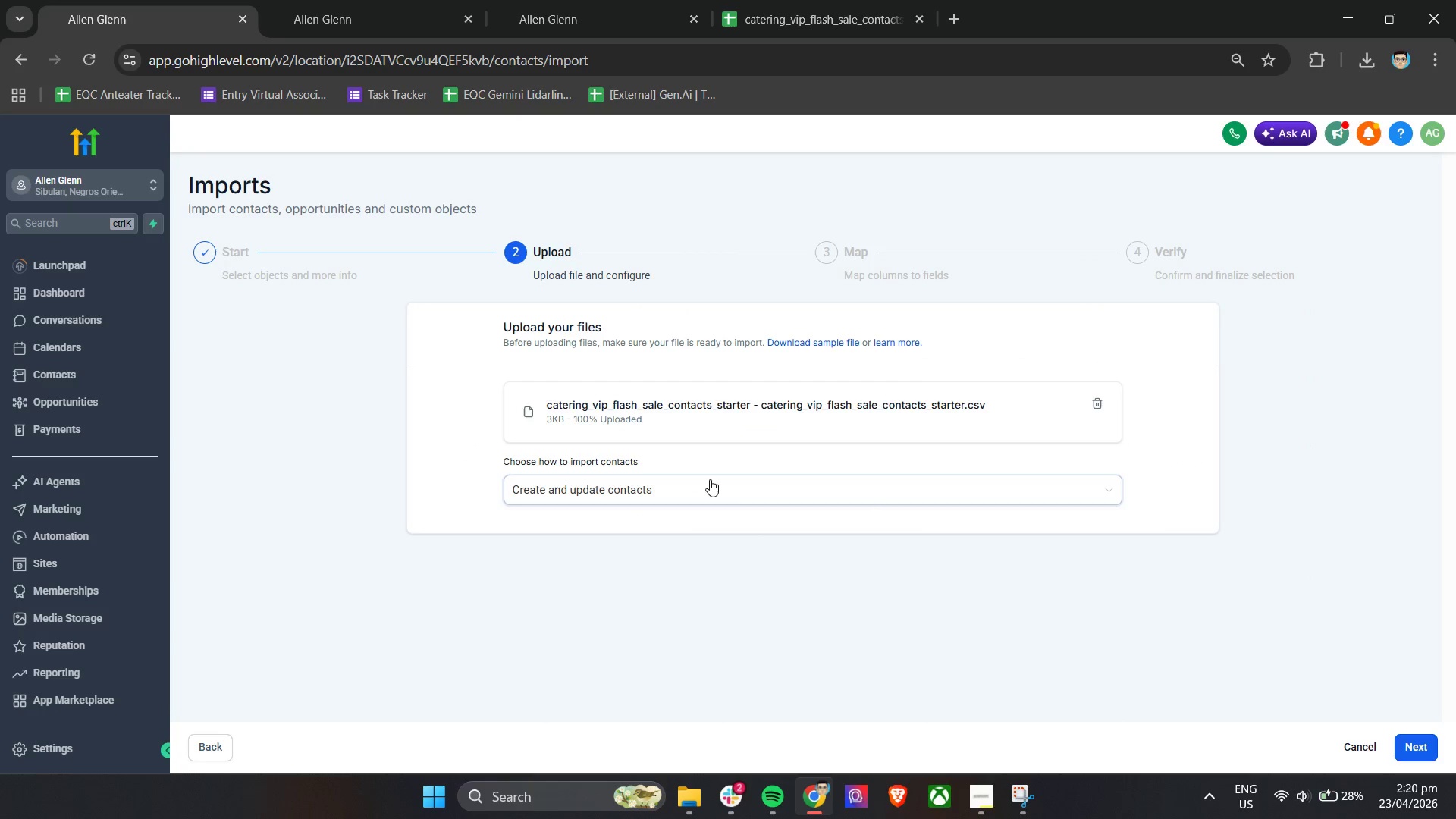 
left_click([686, 503])
 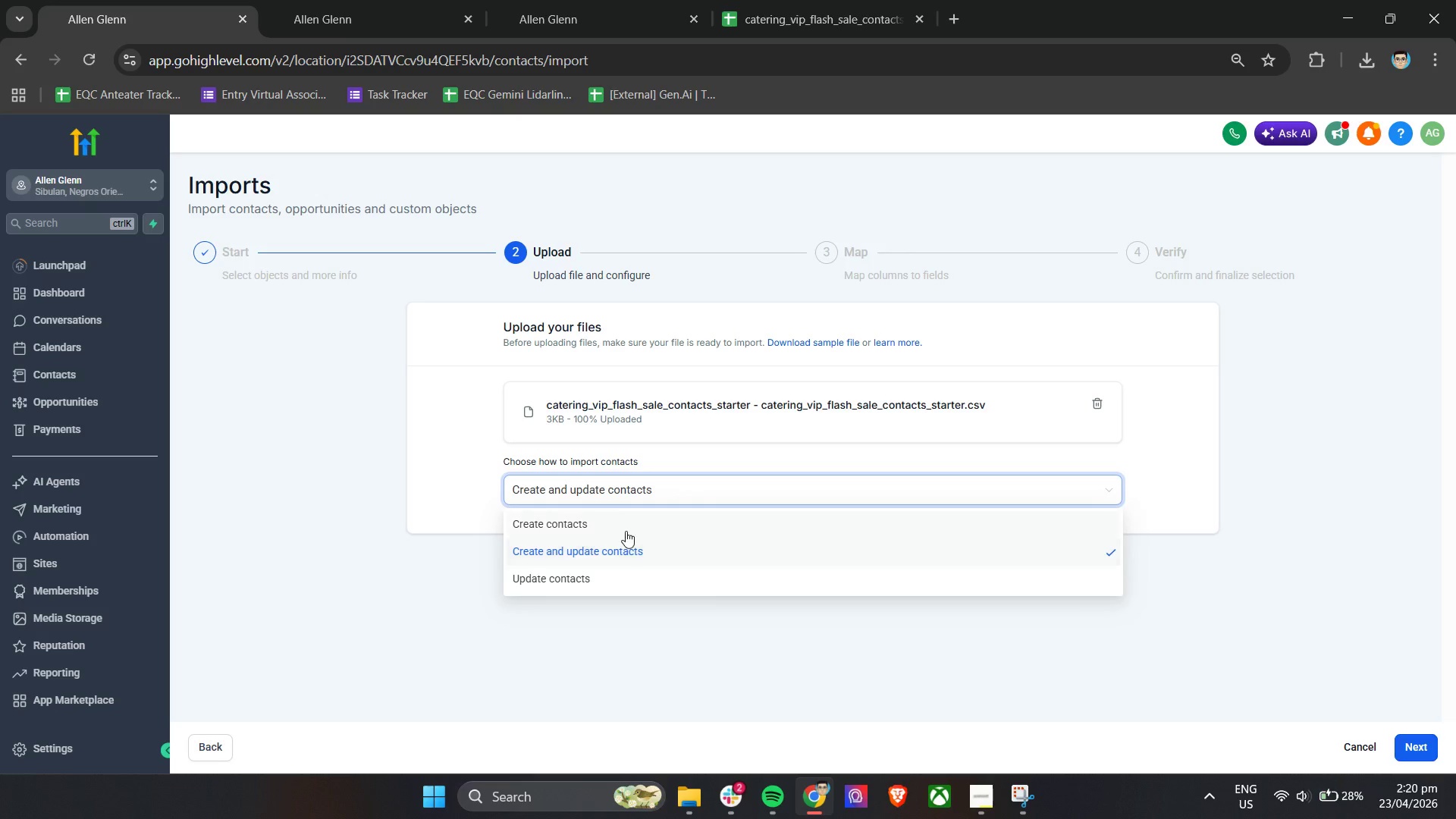 
left_click([624, 532])
 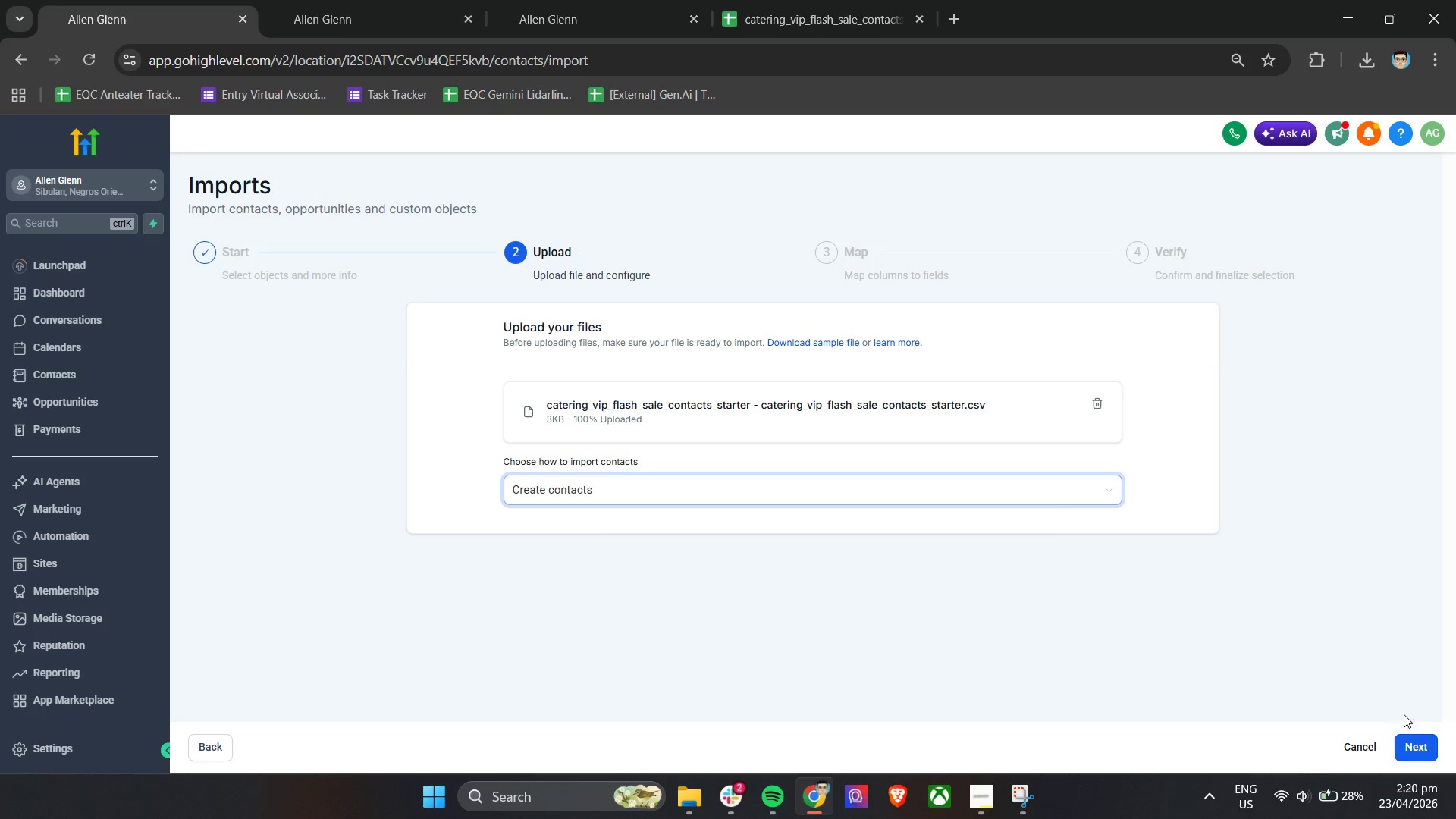 
left_click([1403, 744])
 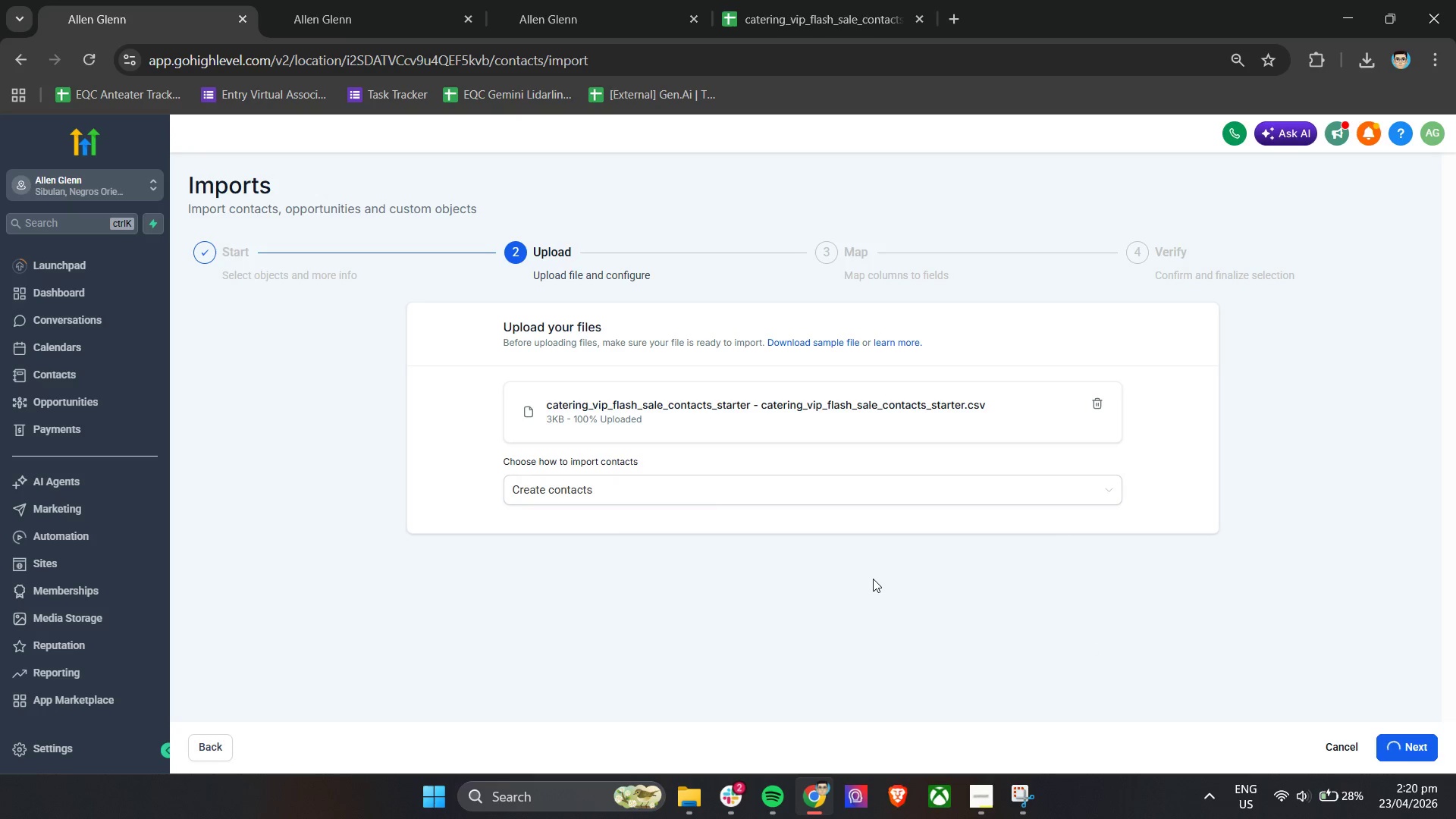 
wait(5.64)
 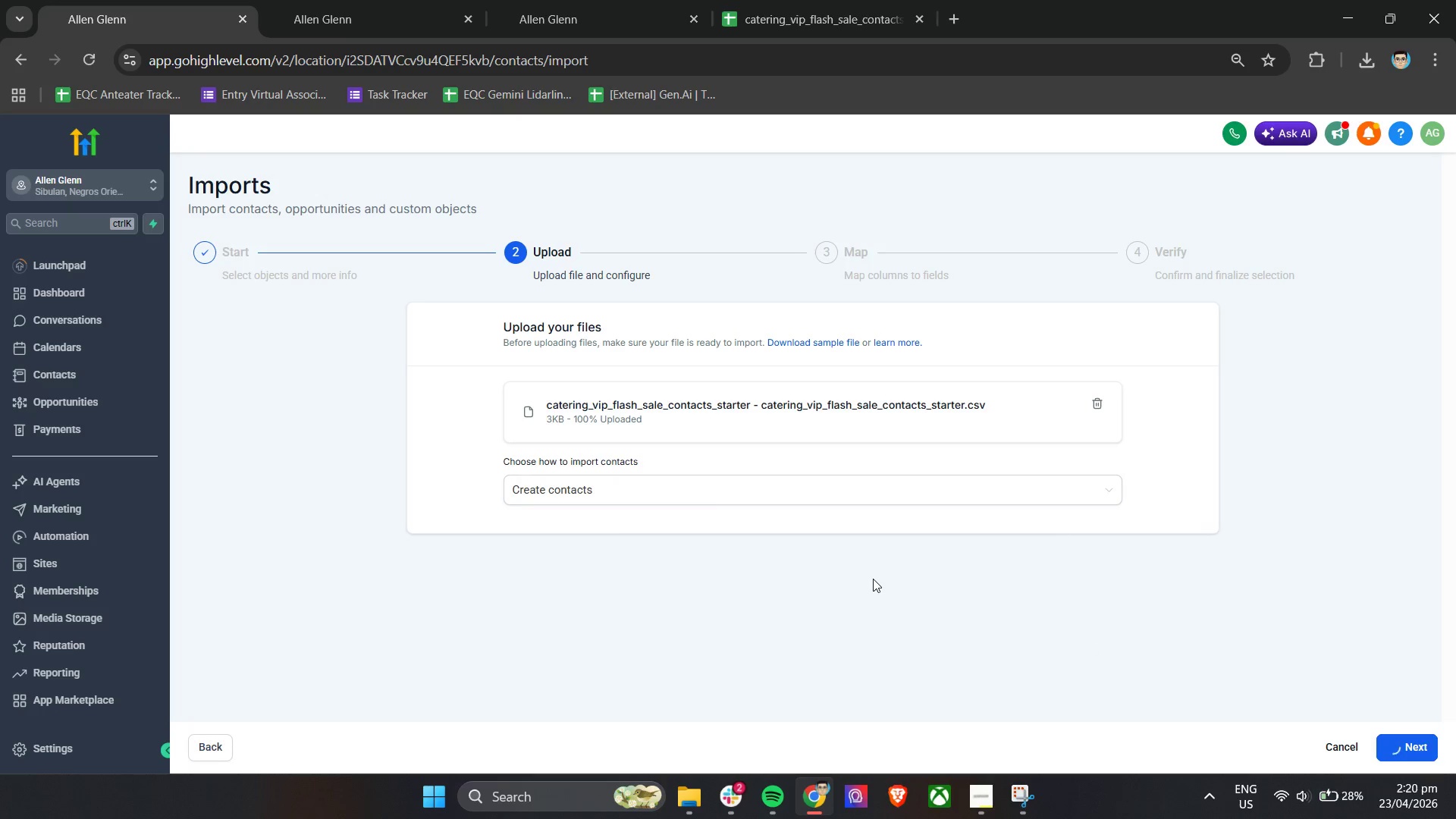 
scroll: coordinate [717, 487], scroll_direction: down, amount: 5.0
 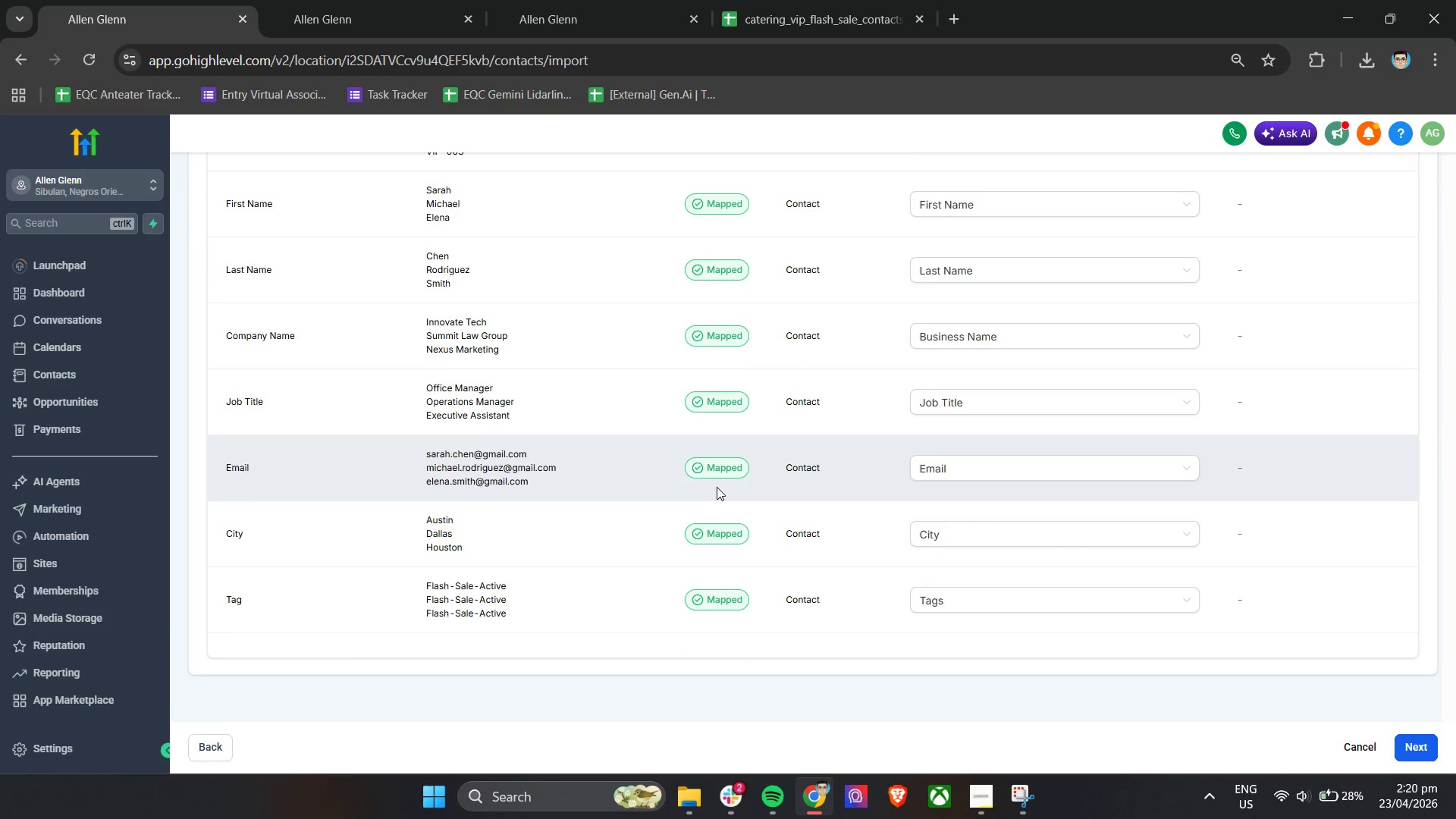 
scroll: coordinate [717, 487], scroll_direction: up, amount: 1.0
 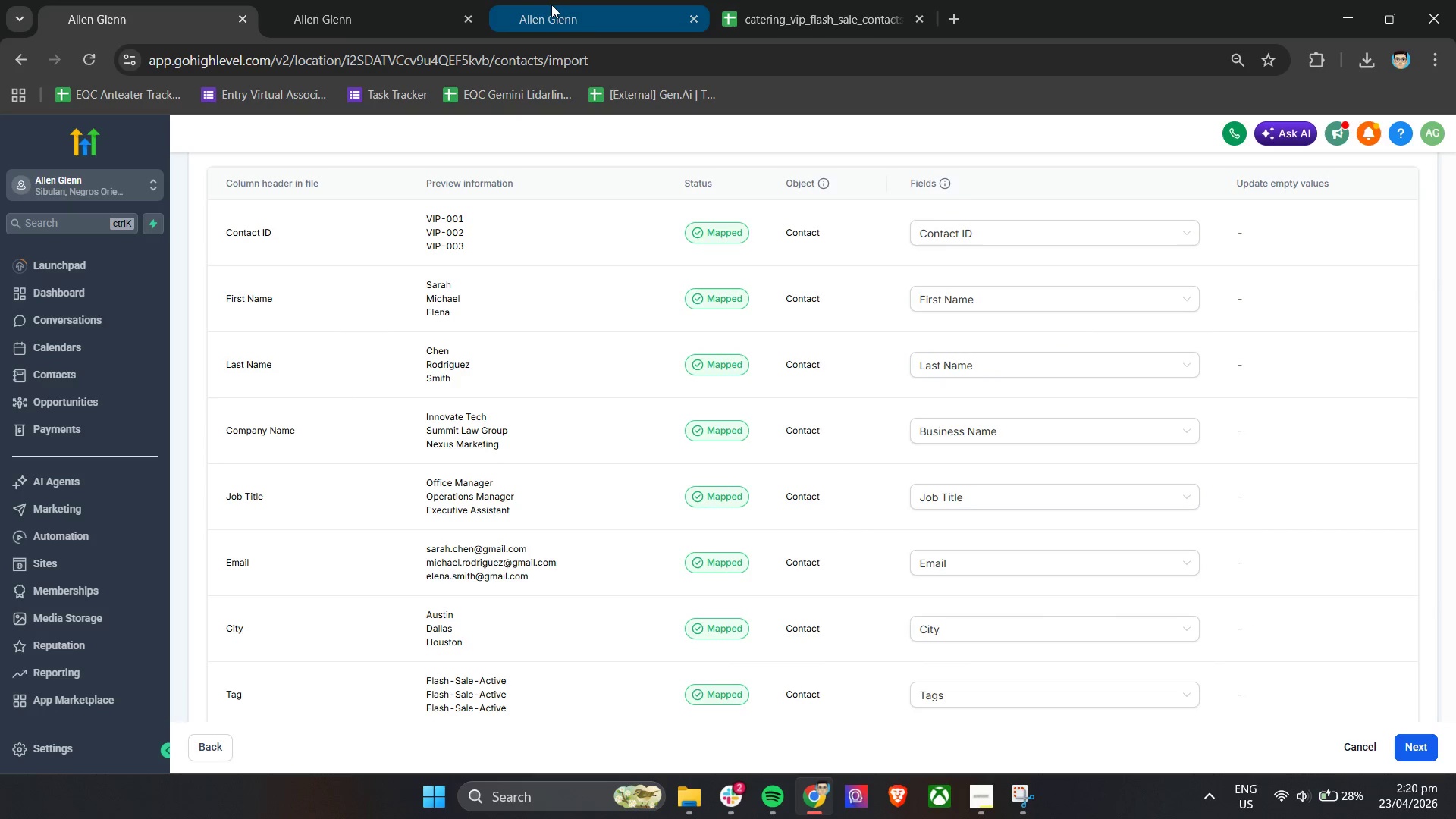 
left_click([657, 0])
 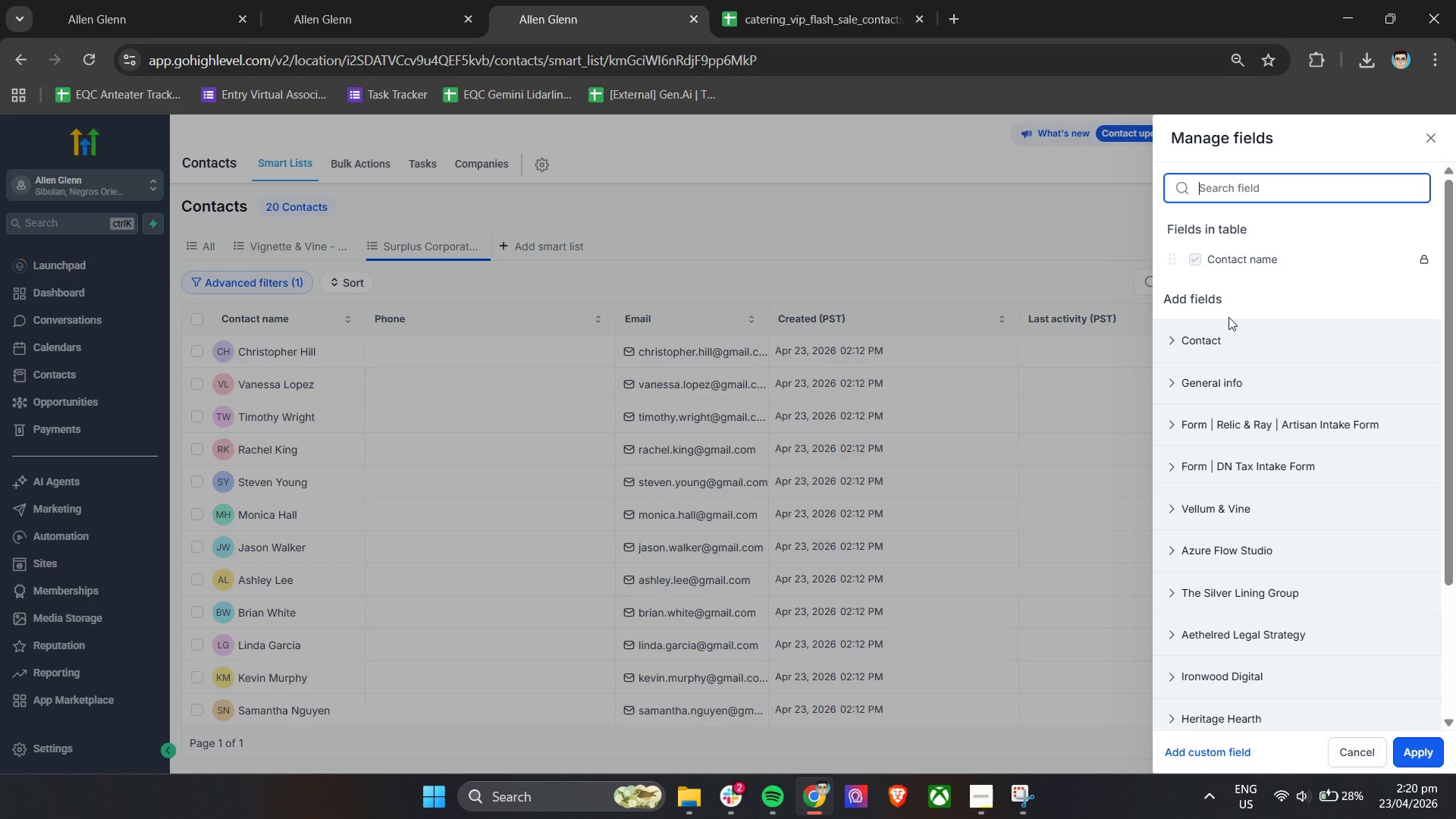 
left_click([1194, 337])
 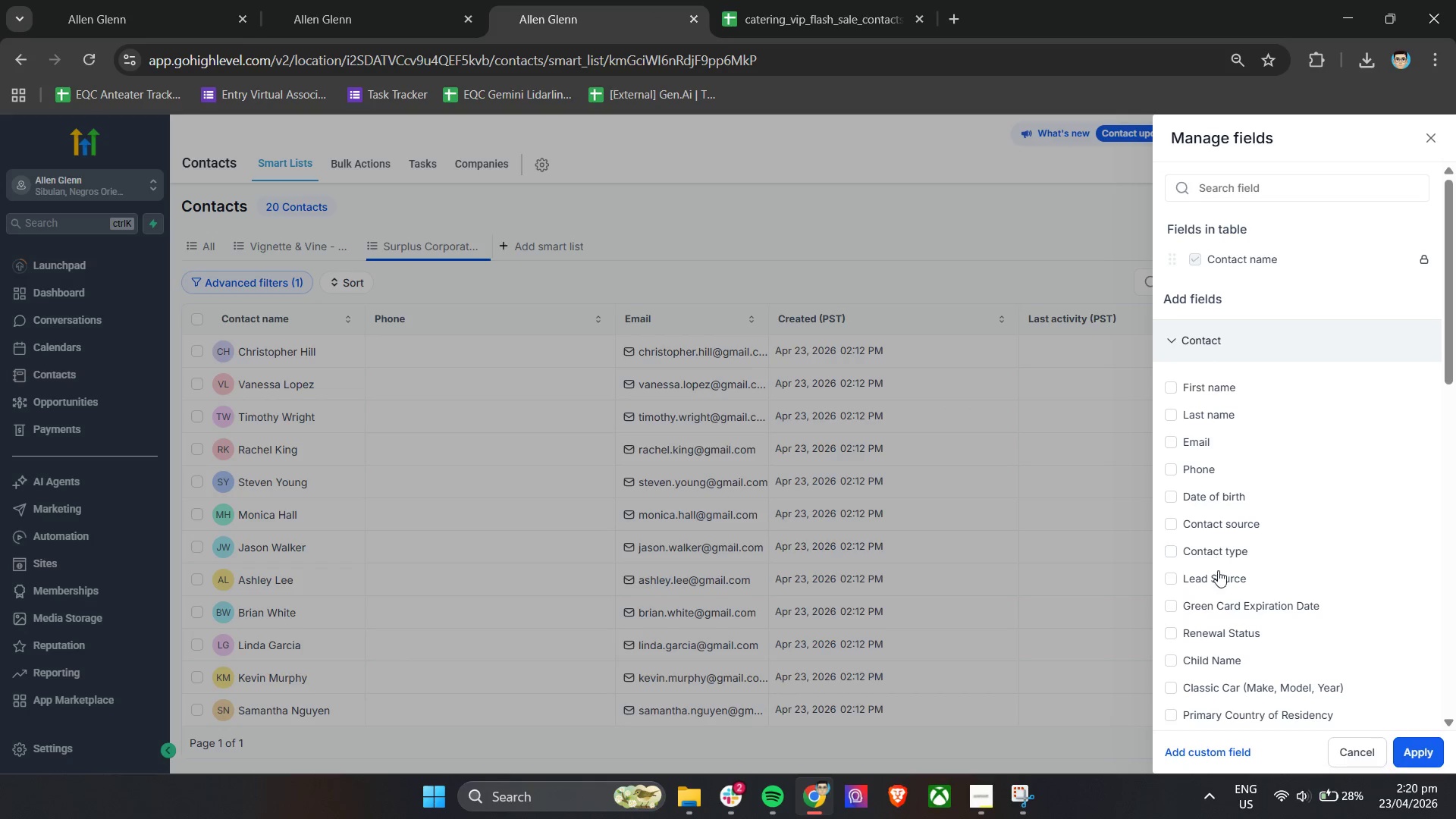 
scroll: coordinate [1242, 577], scroll_direction: down, amount: 4.0
 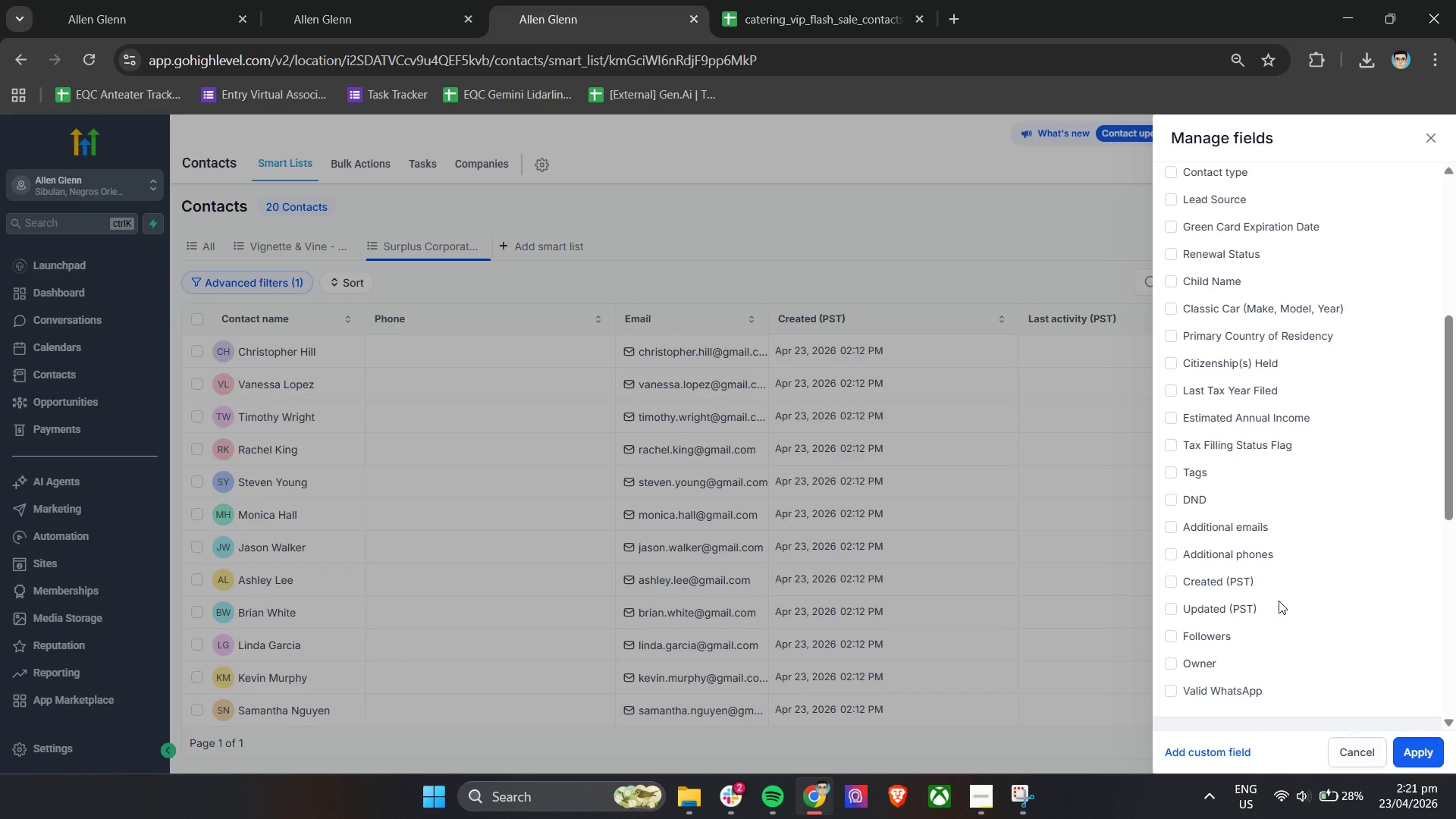 
scroll: coordinate [1280, 601], scroll_direction: up, amount: 14.0
 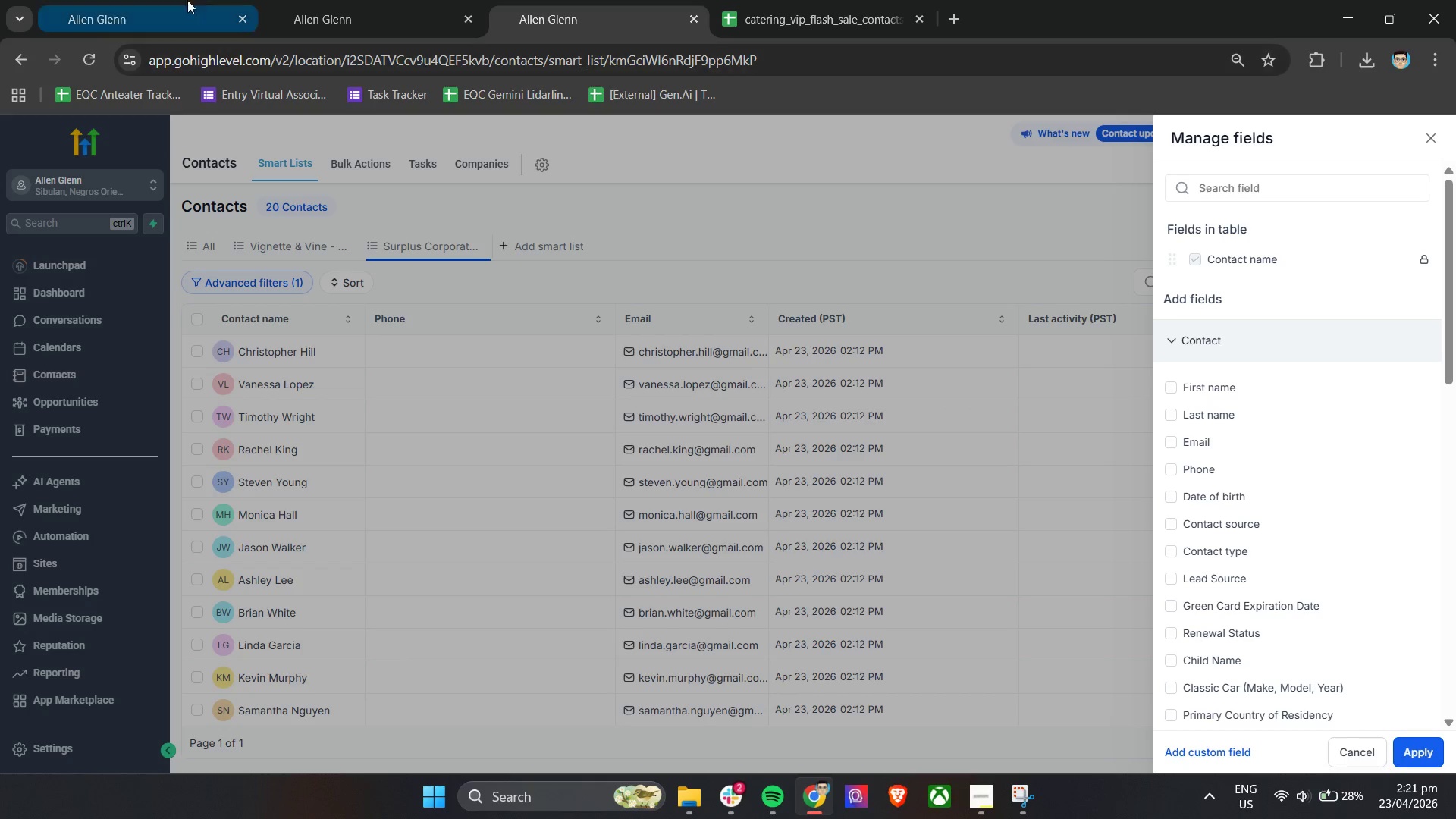 
scroll: coordinate [1263, 497], scroll_direction: down, amount: 9.0
 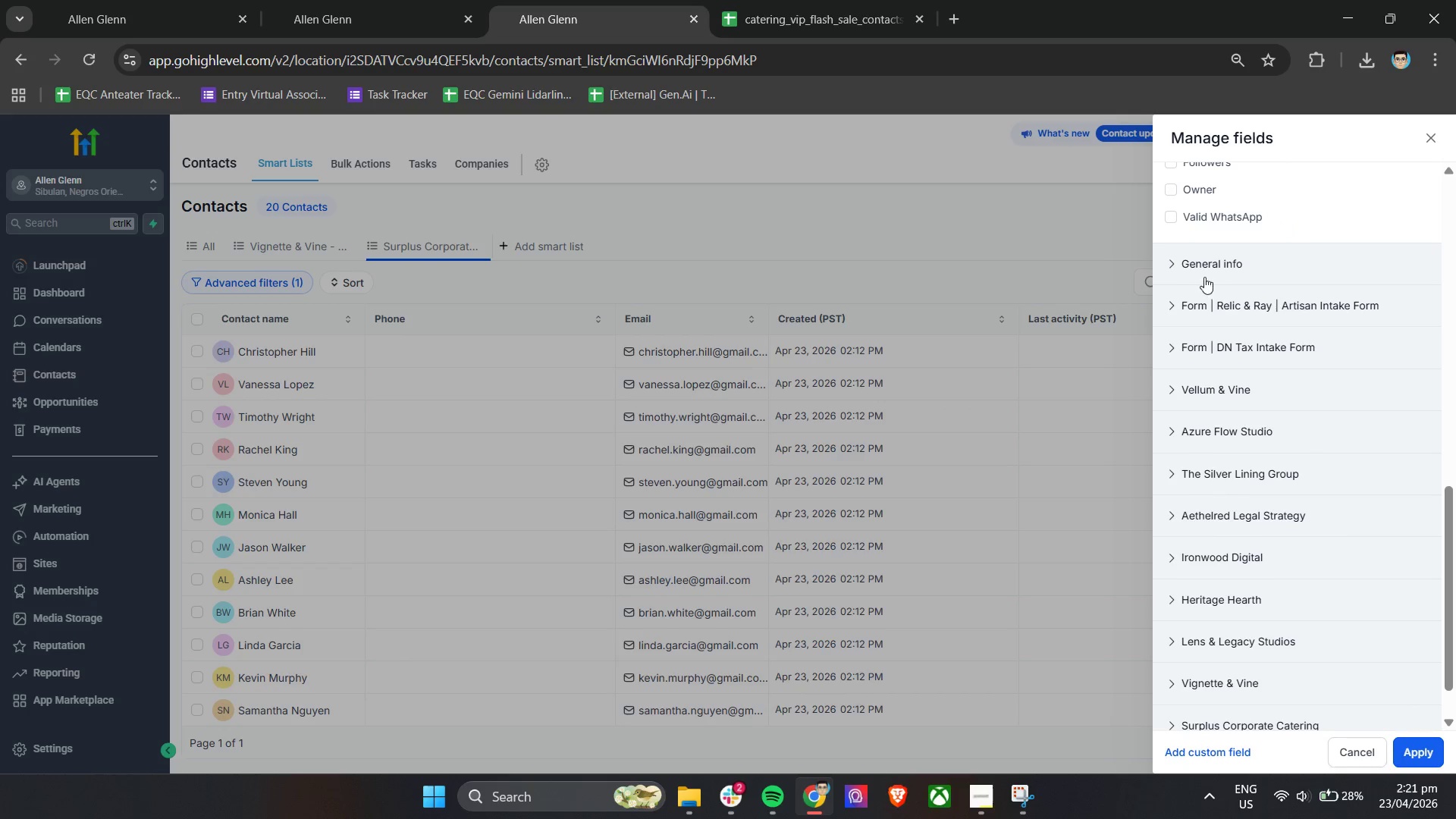 
left_click([1203, 264])
 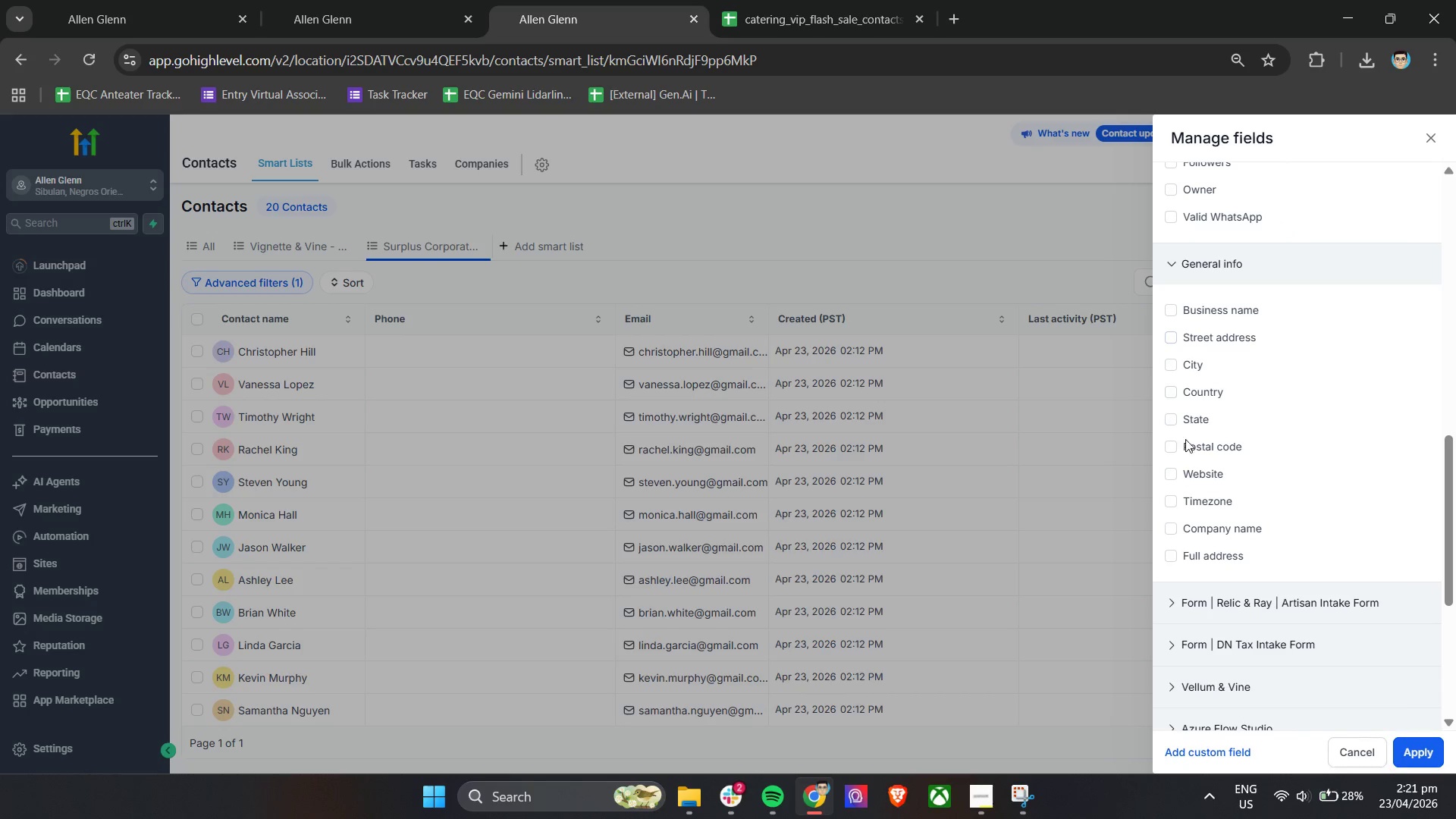 
scroll: coordinate [1183, 561], scroll_direction: down, amount: 5.0
 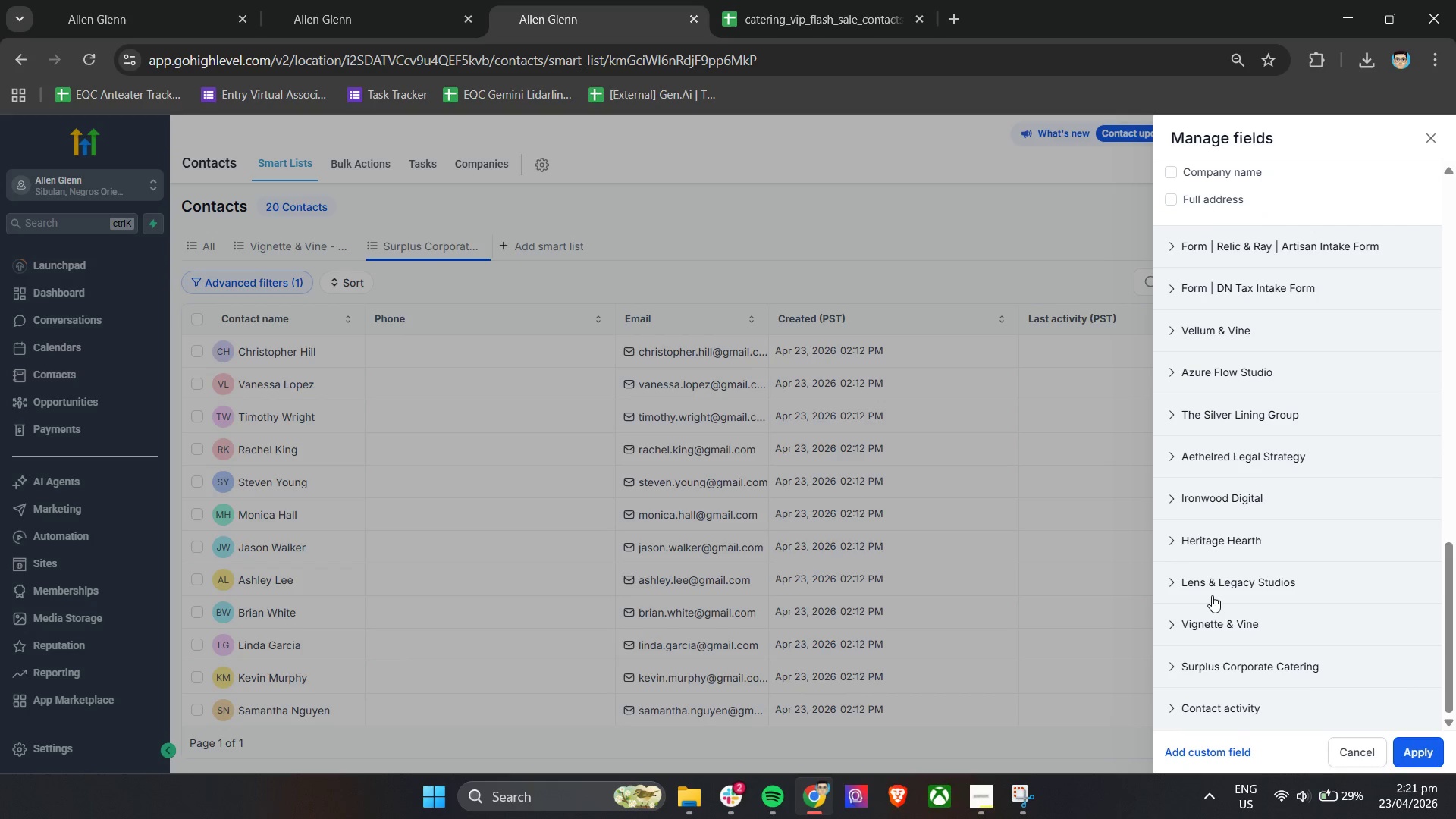 
left_click([1174, 704])
 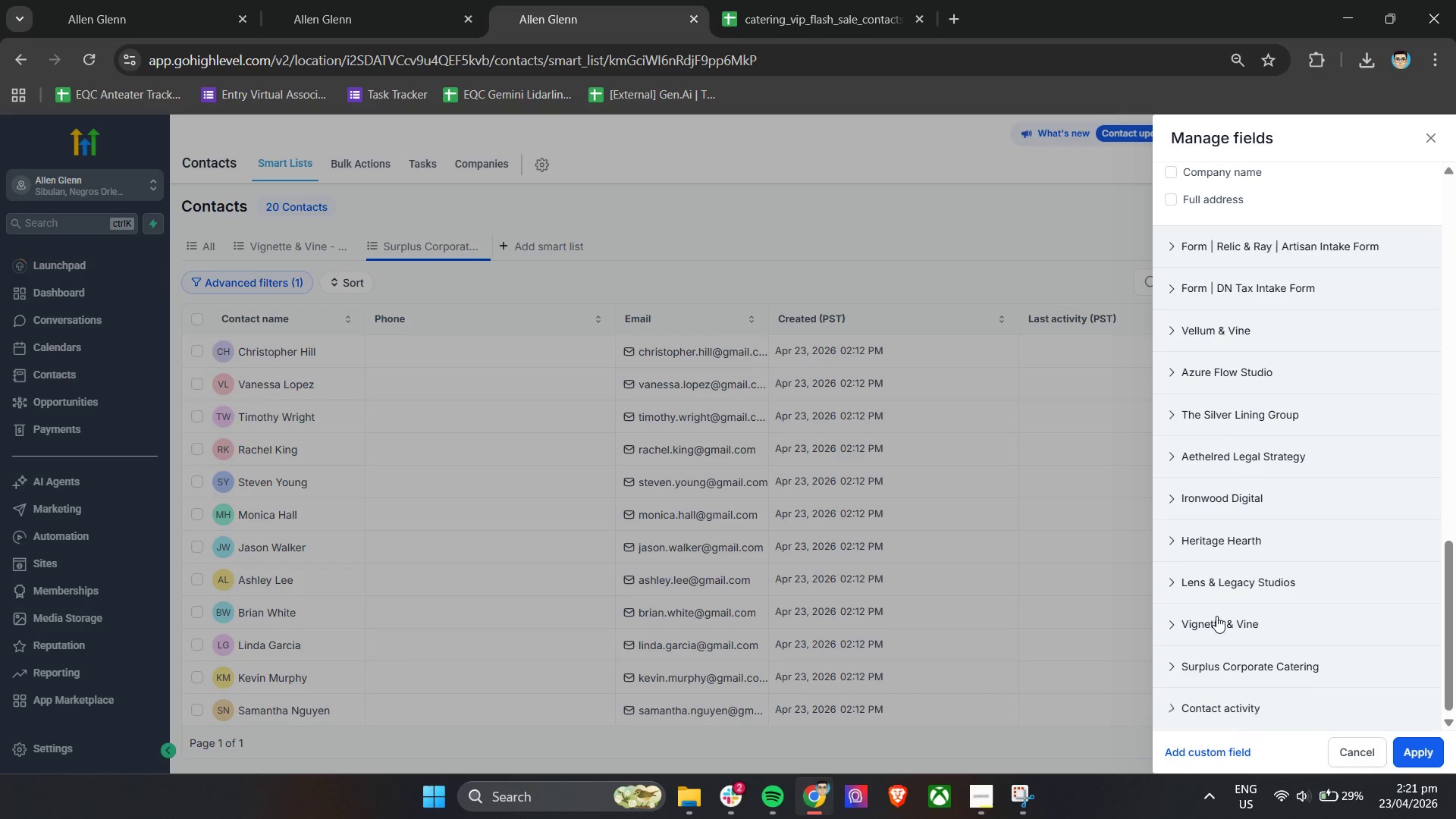 
scroll: coordinate [1321, 607], scroll_direction: down, amount: 10.0
 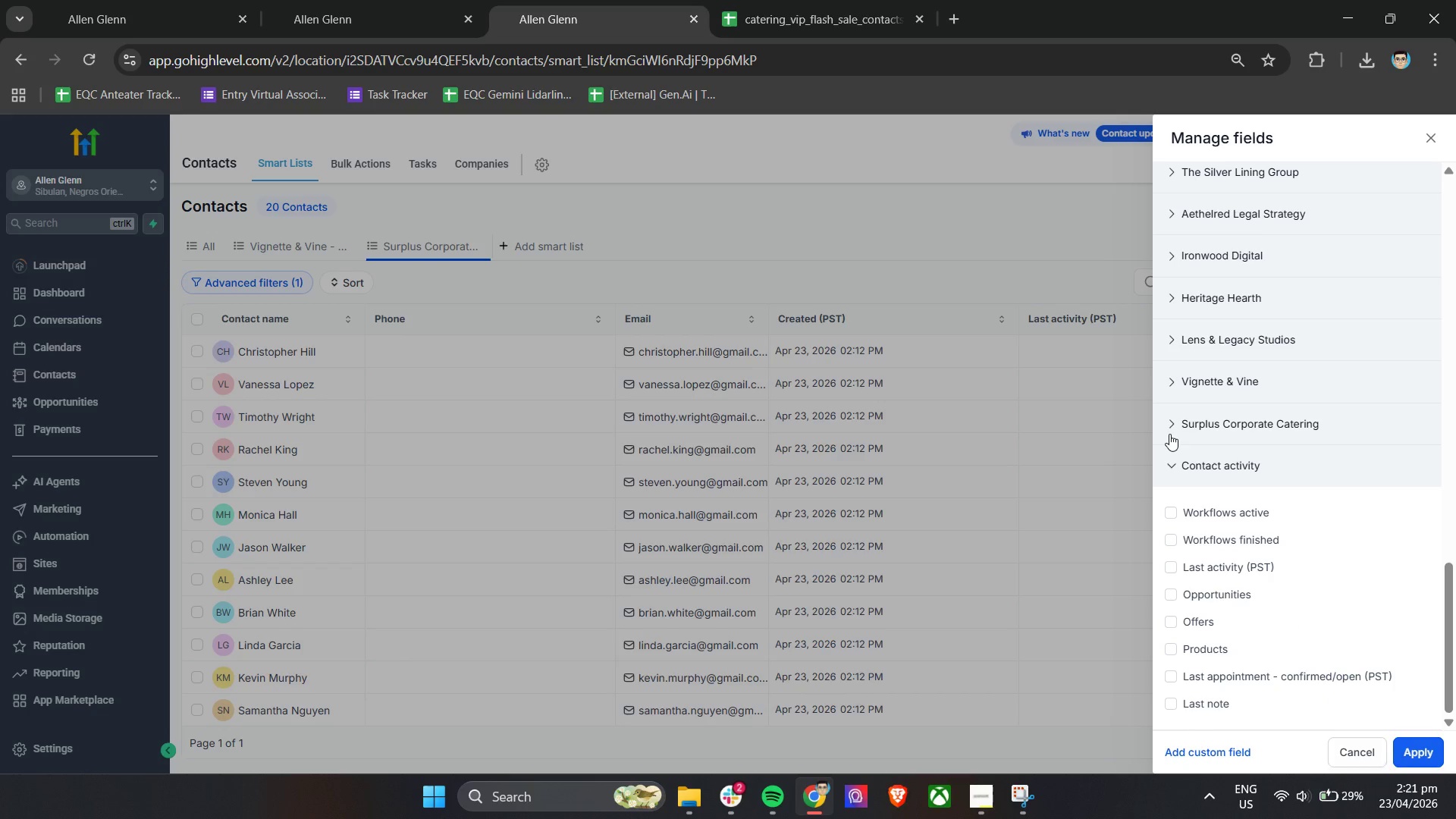 
left_click([1169, 428])
 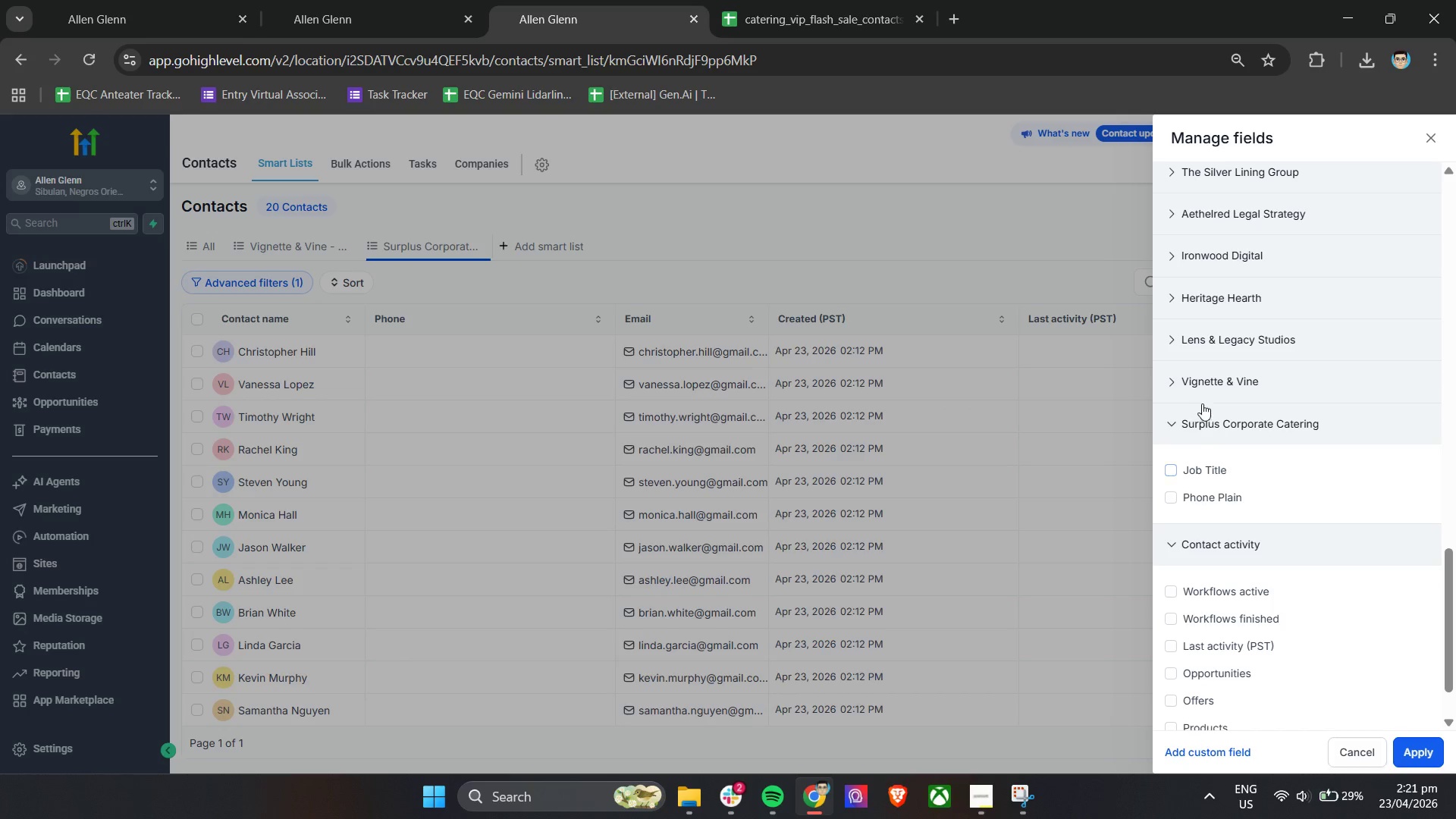 
left_click([1175, 384])
 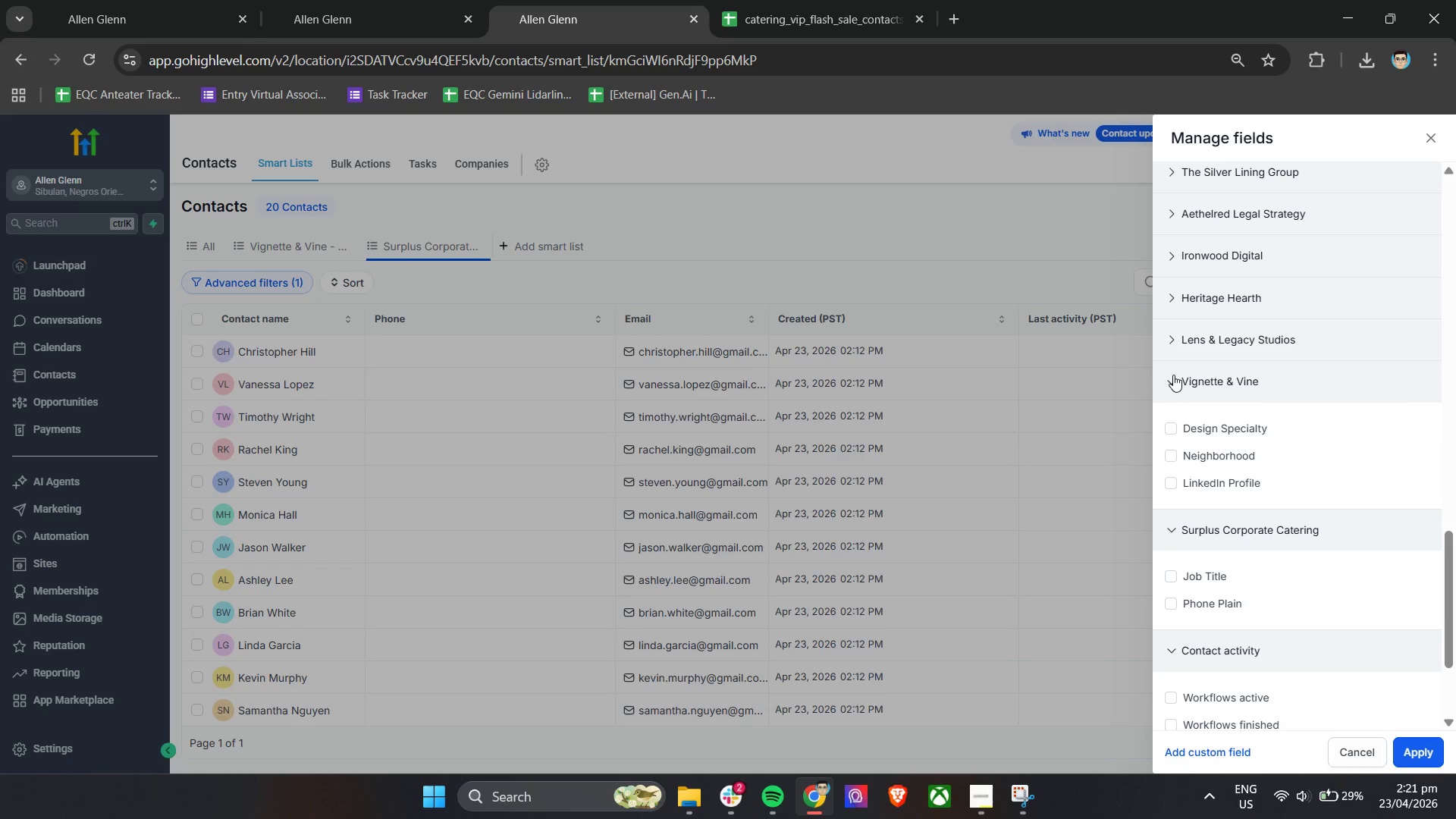 
left_click([1173, 375])
 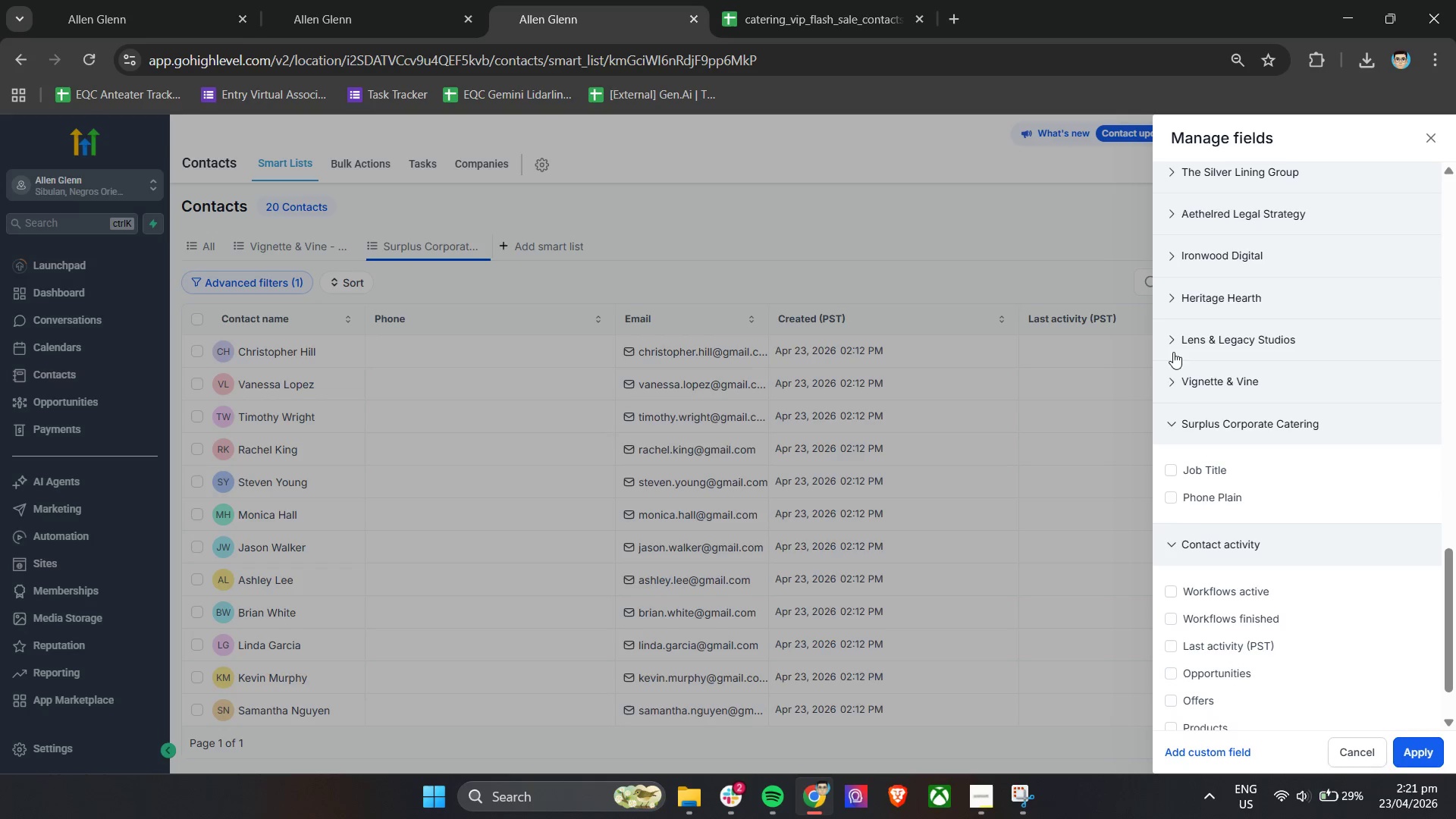 
scroll: coordinate [1175, 362], scroll_direction: up, amount: 3.0
 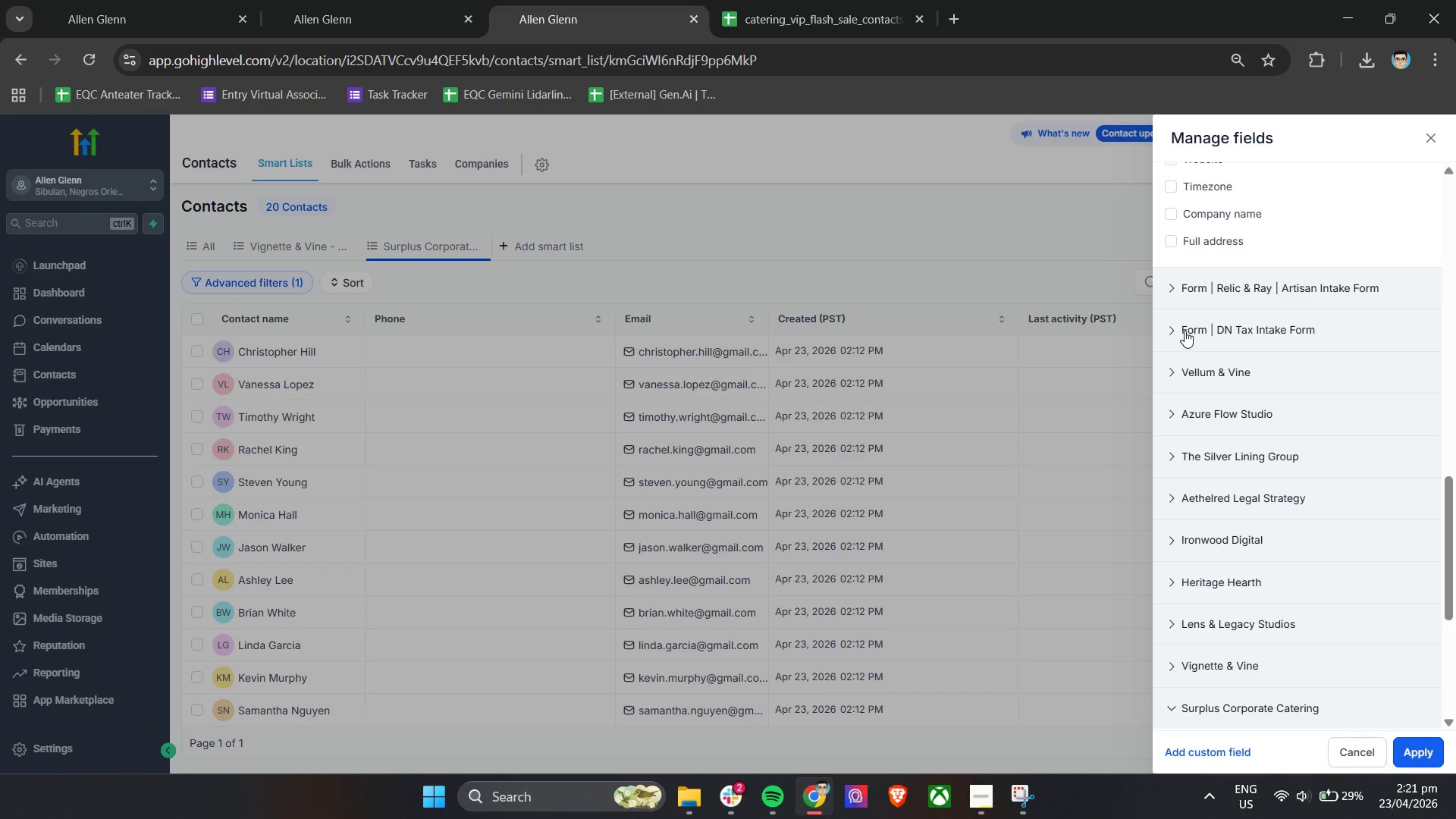 
left_click([1174, 328])
 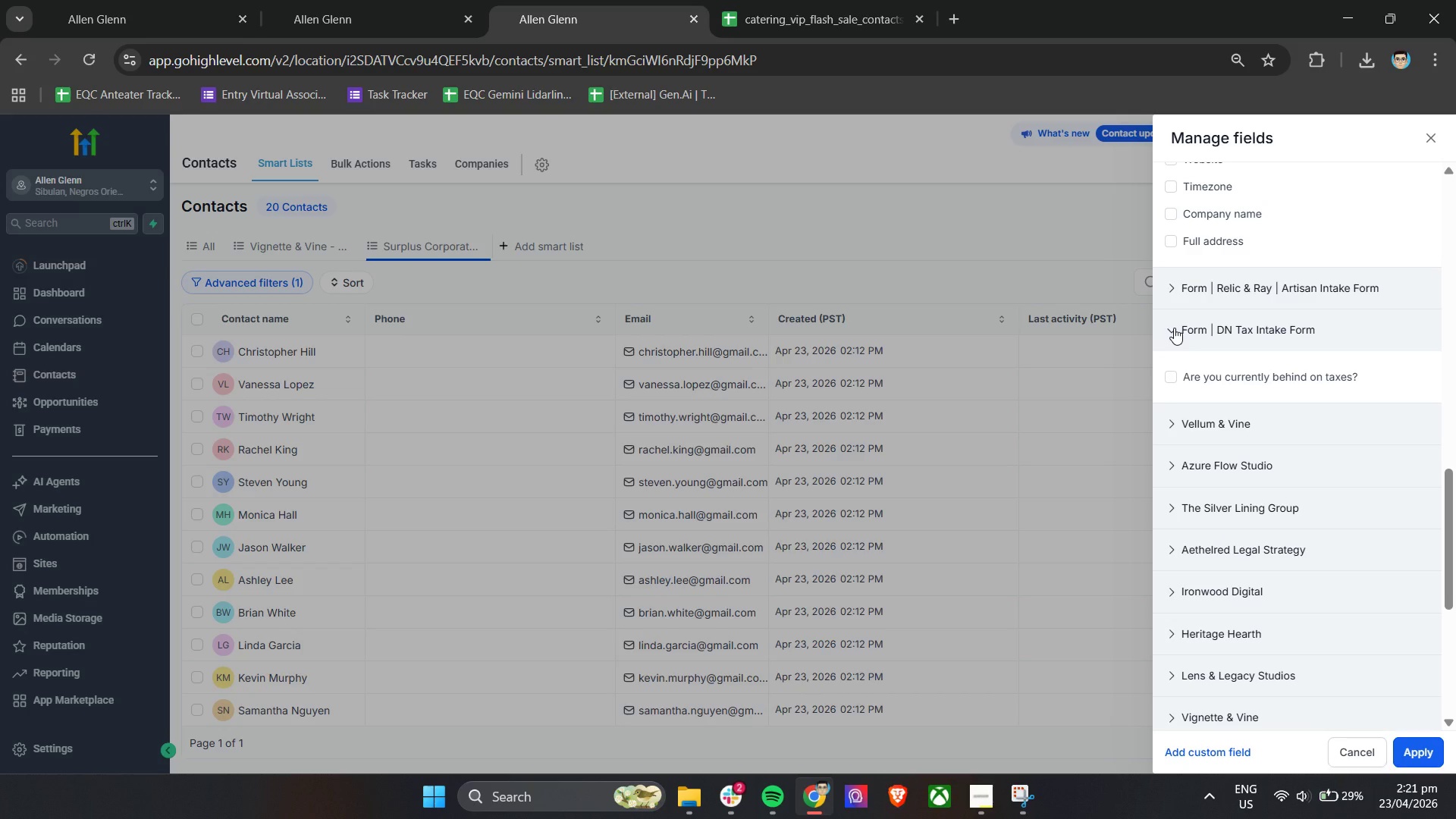 
left_click([1174, 328])
 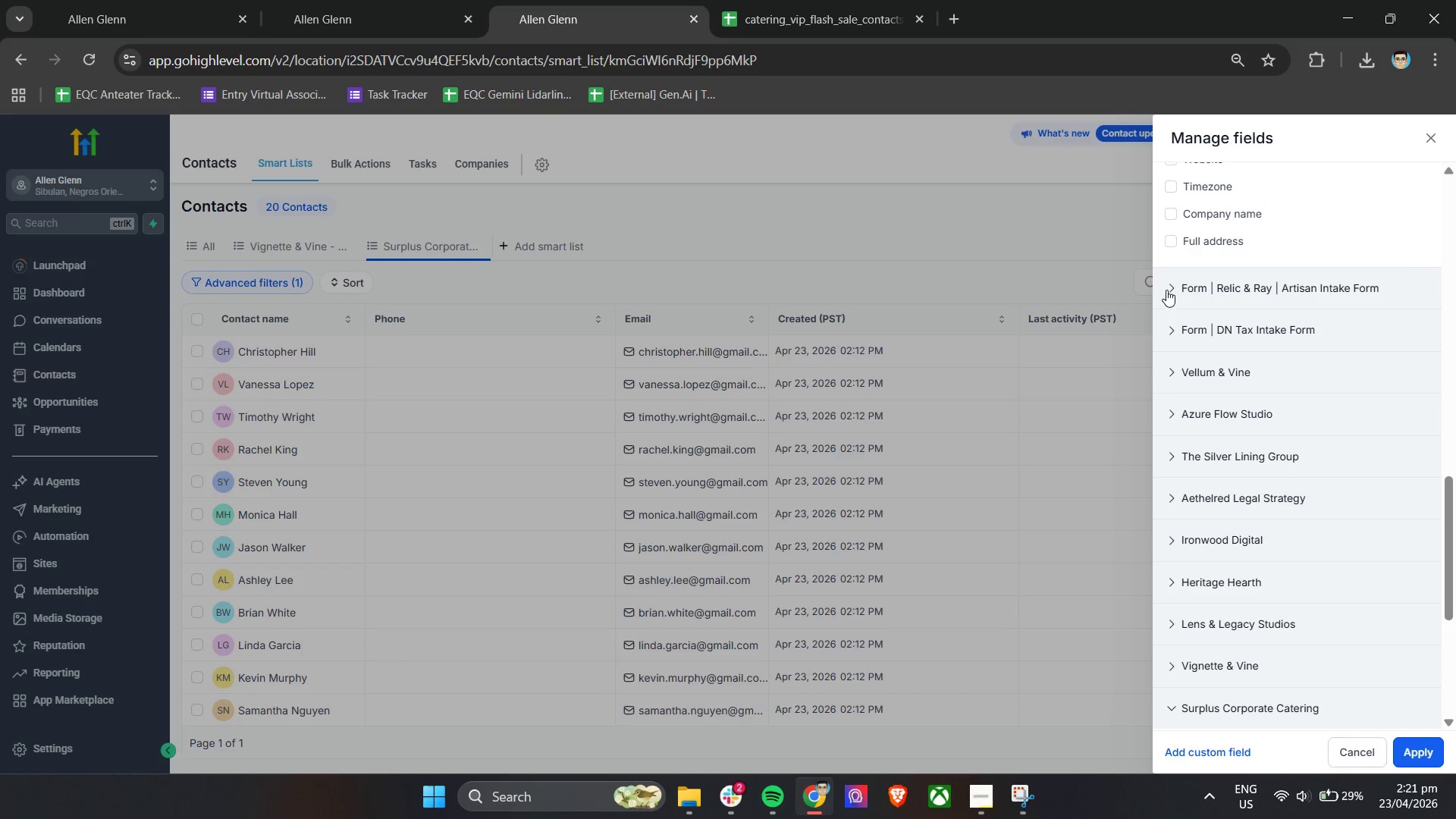 
left_click([1166, 285])
 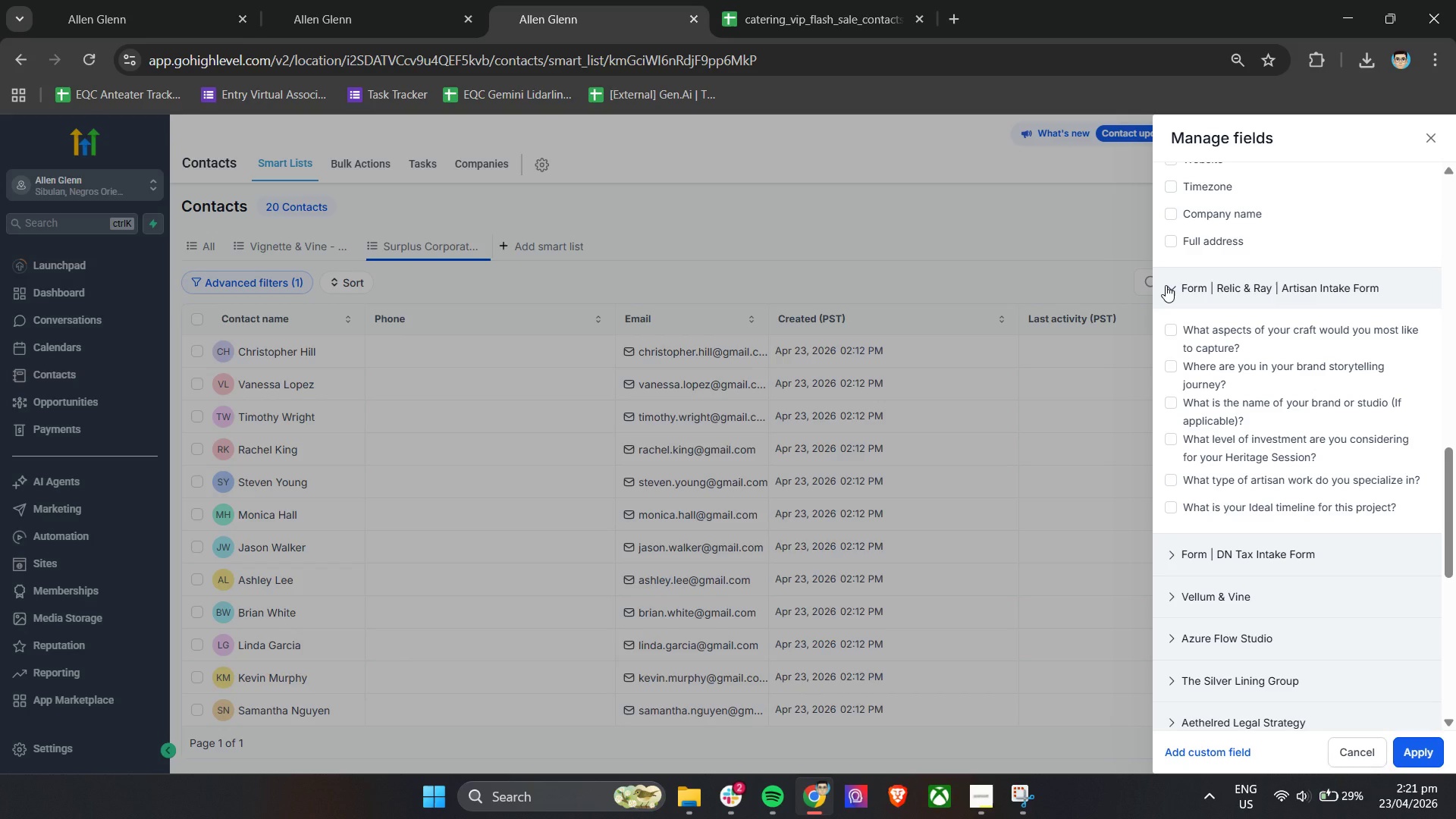 
left_click([1166, 285])
 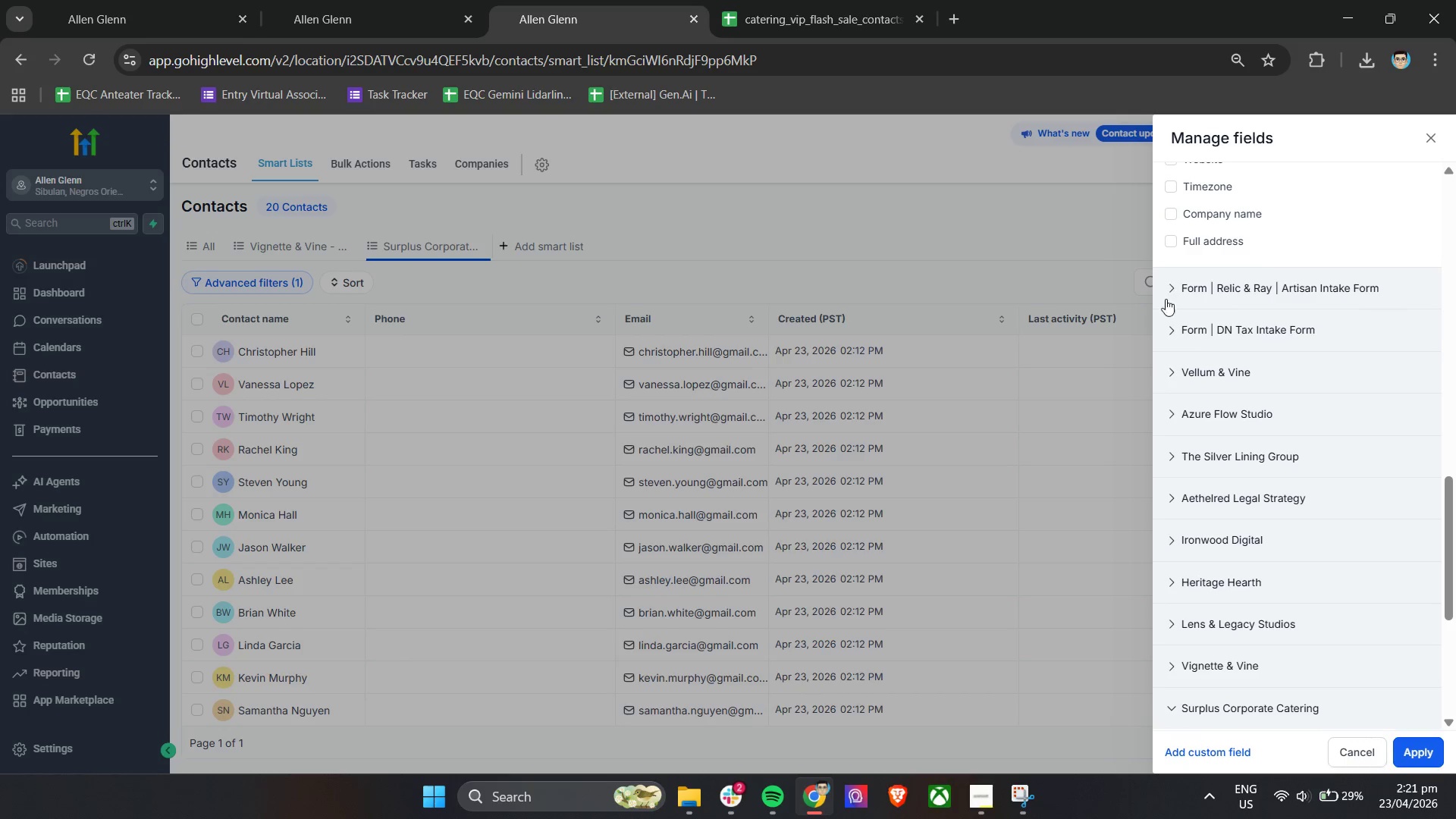 
scroll: coordinate [1272, 298], scroll_direction: up, amount: 26.0
 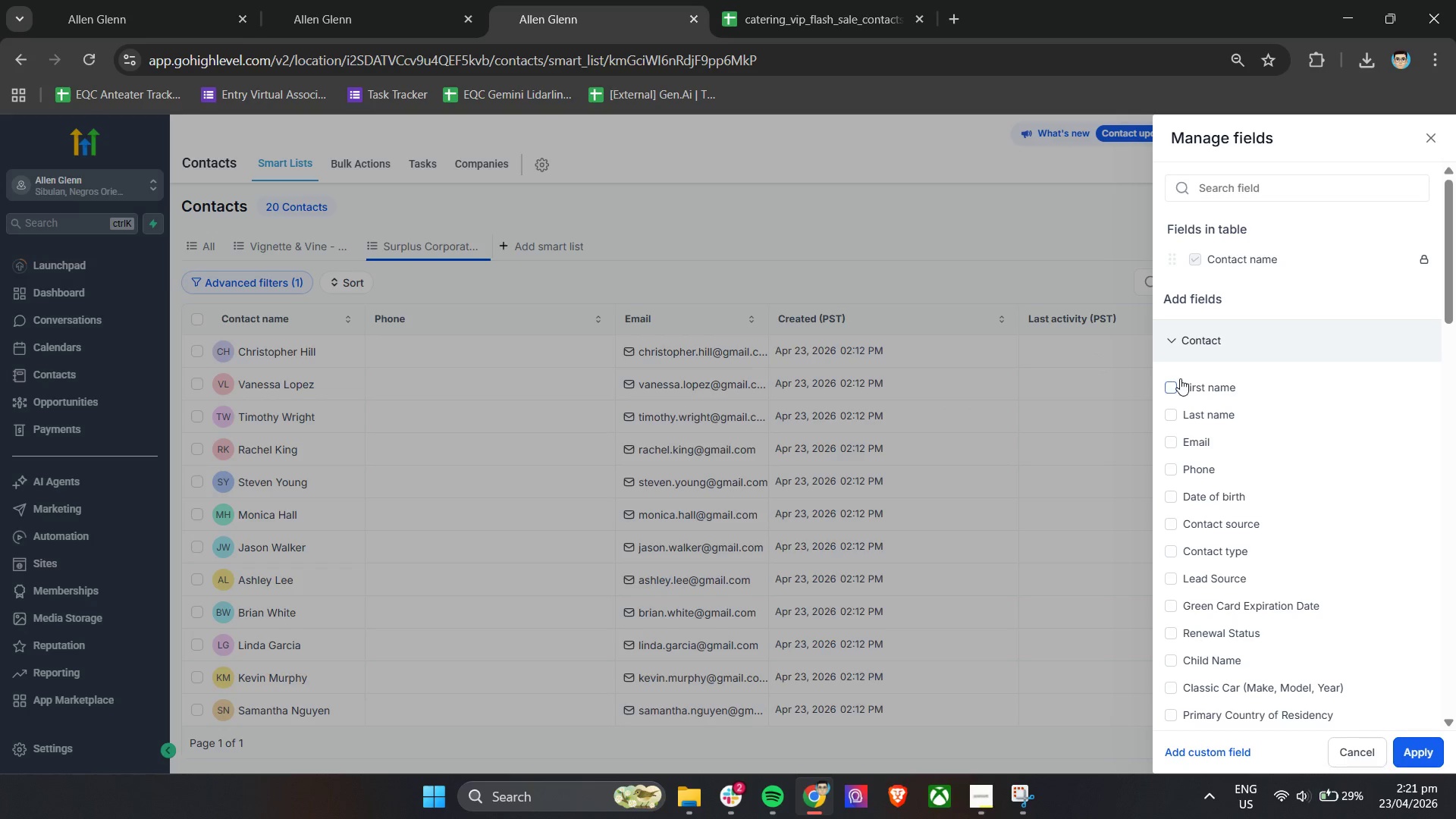 
double_click([1181, 413])
 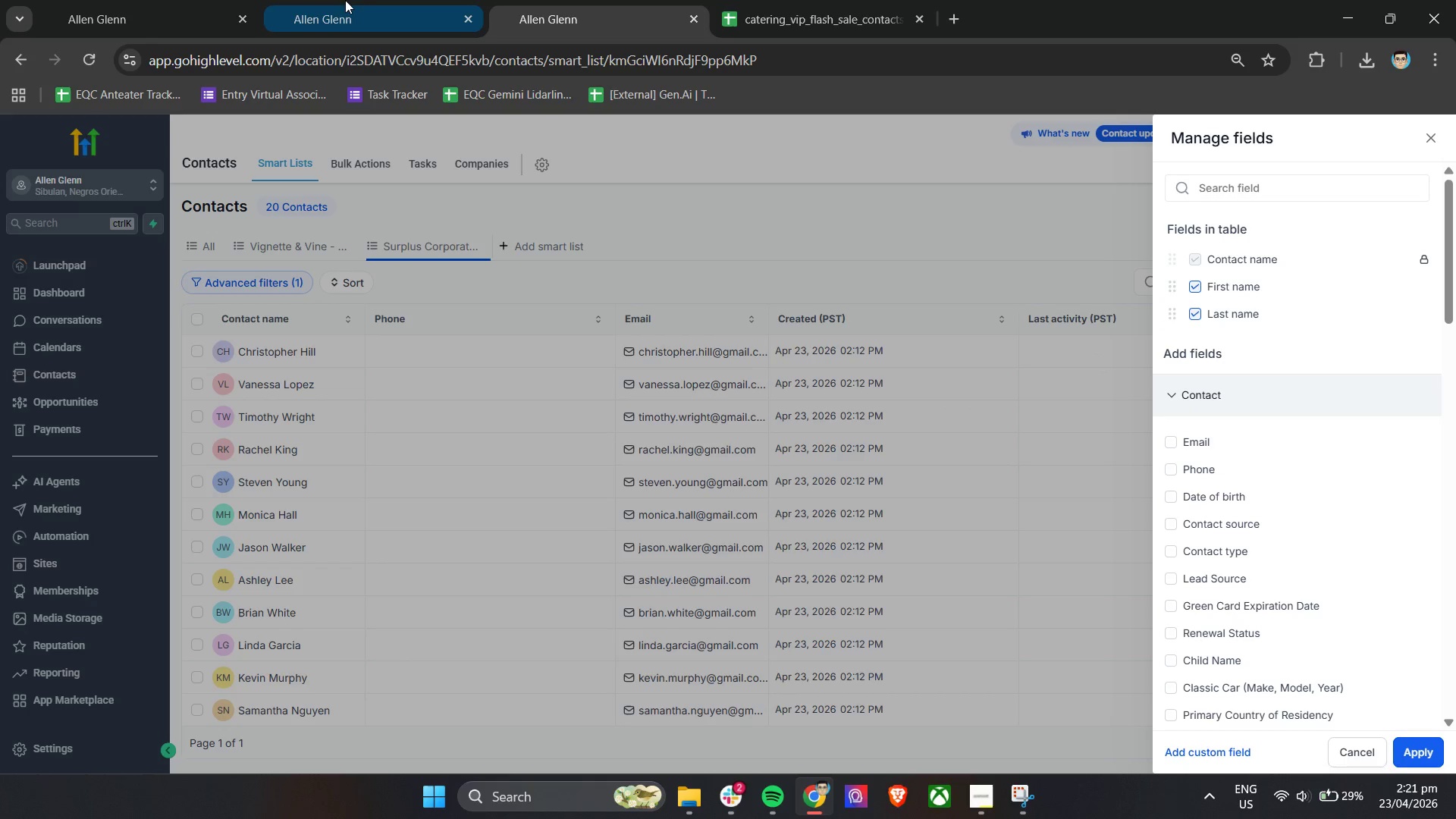 
left_click([206, 0])
 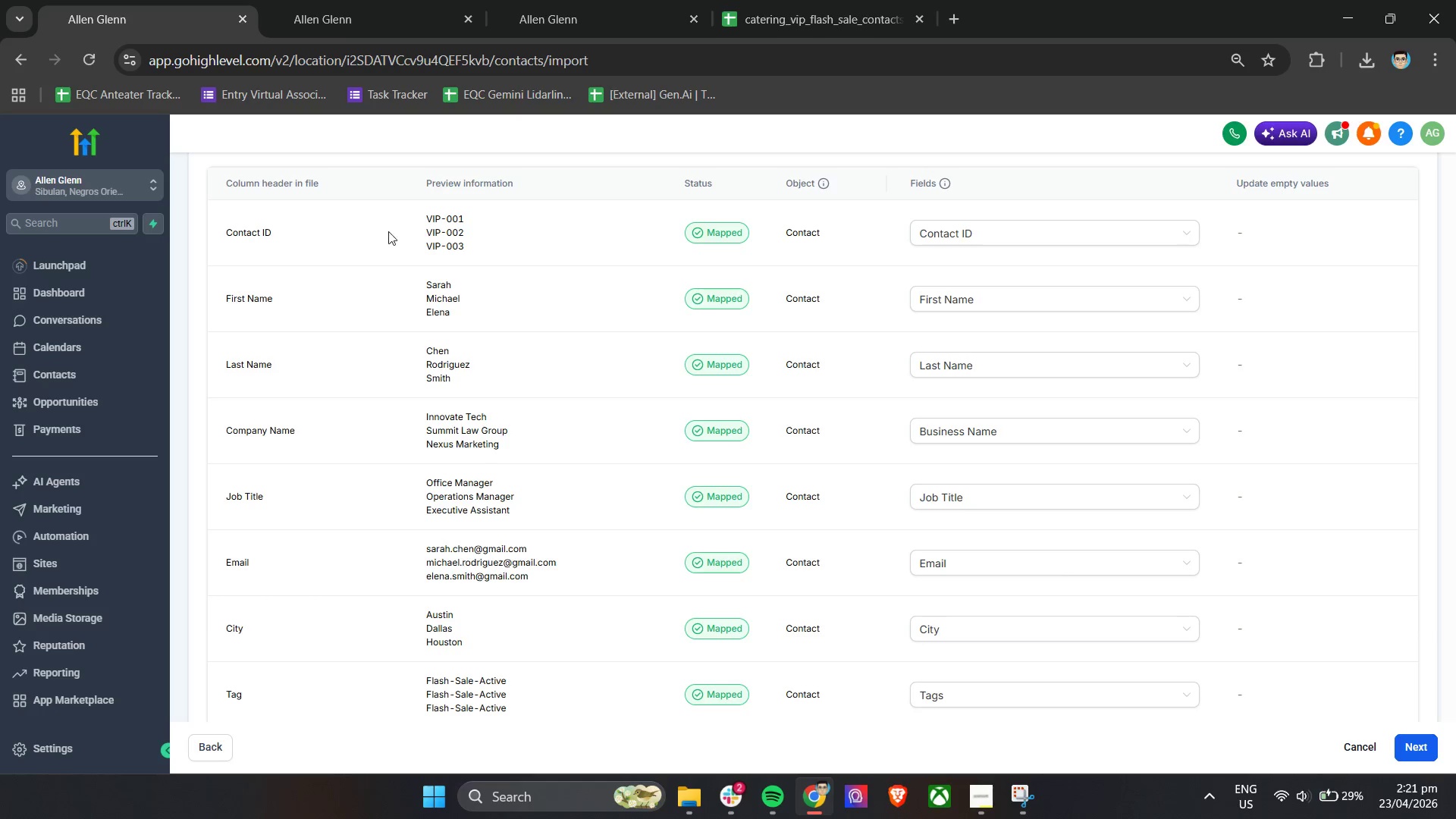 
scroll: coordinate [522, 382], scroll_direction: up, amount: 1.0
 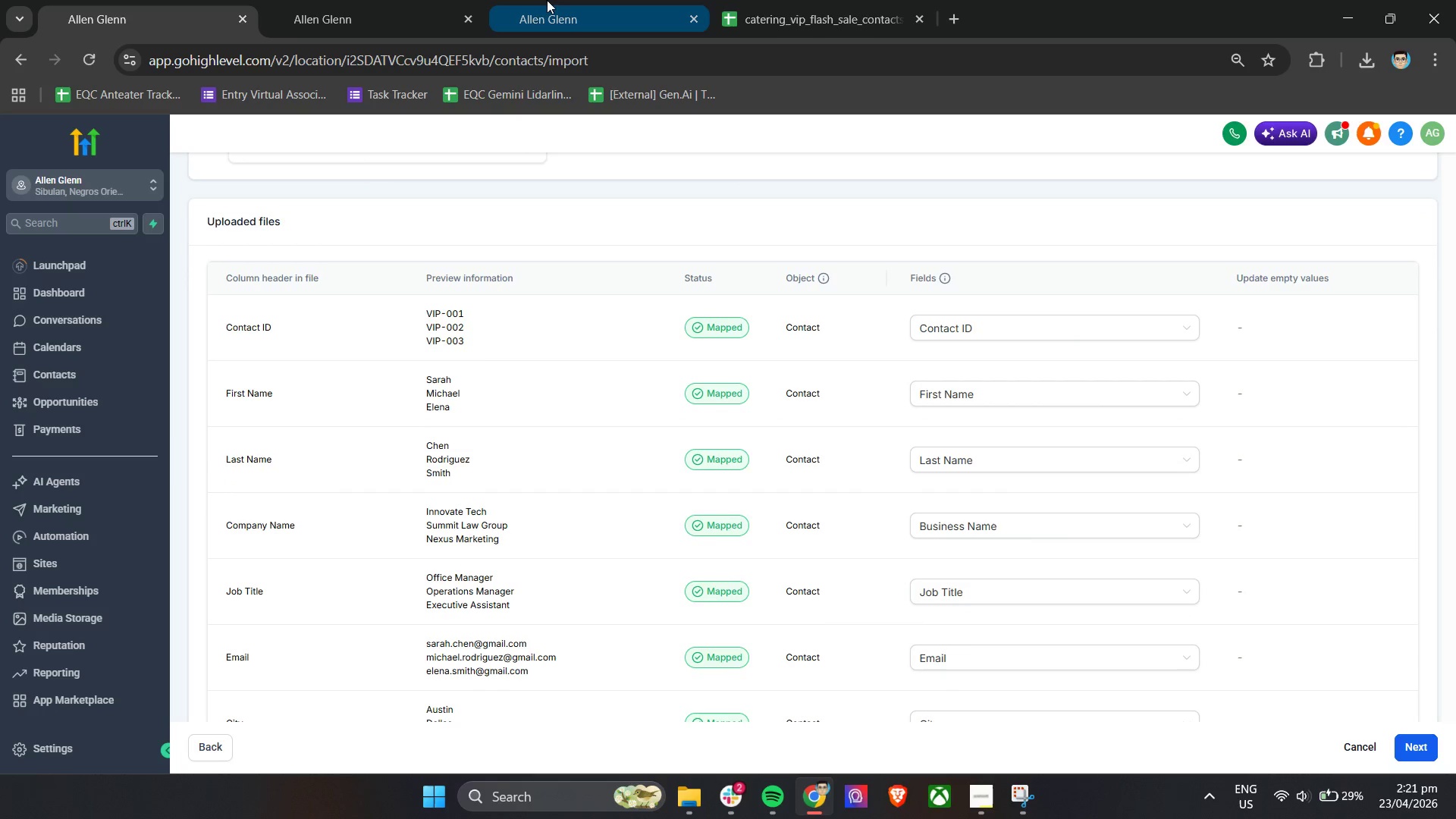 
left_click([550, 0])
 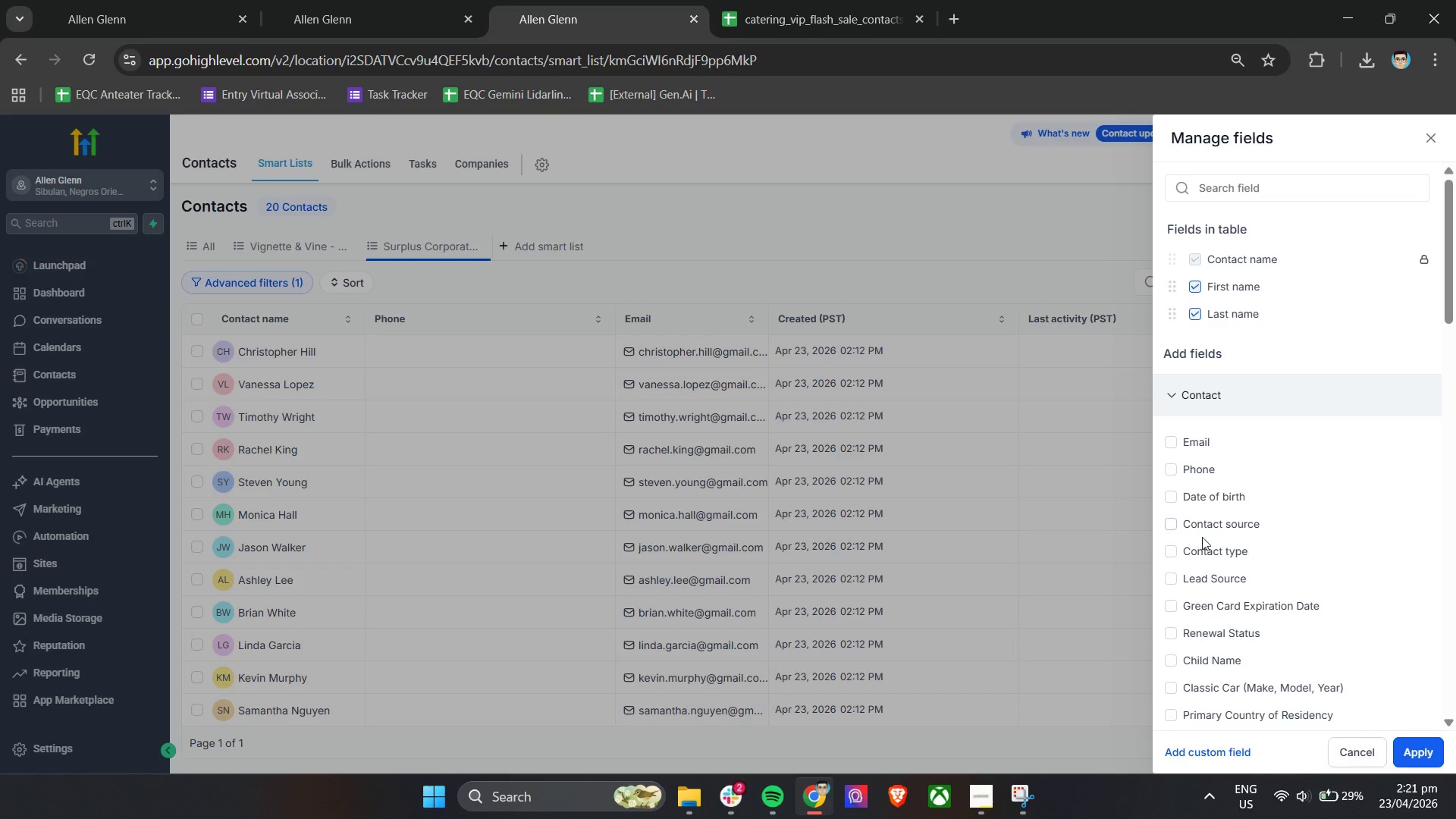 
scroll: coordinate [1247, 567], scroll_direction: down, amount: 3.0
 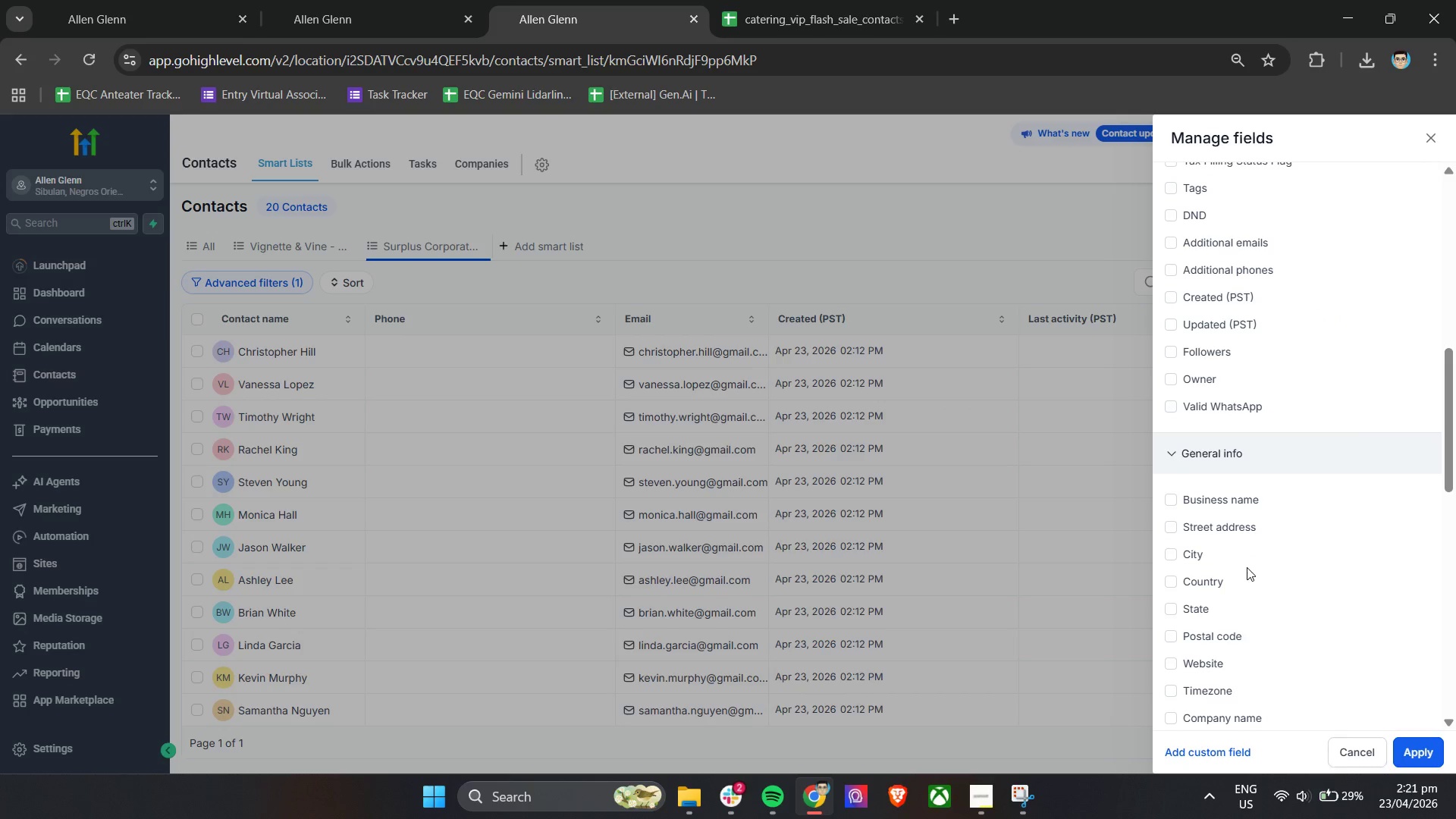 
left_click([1233, 501])
 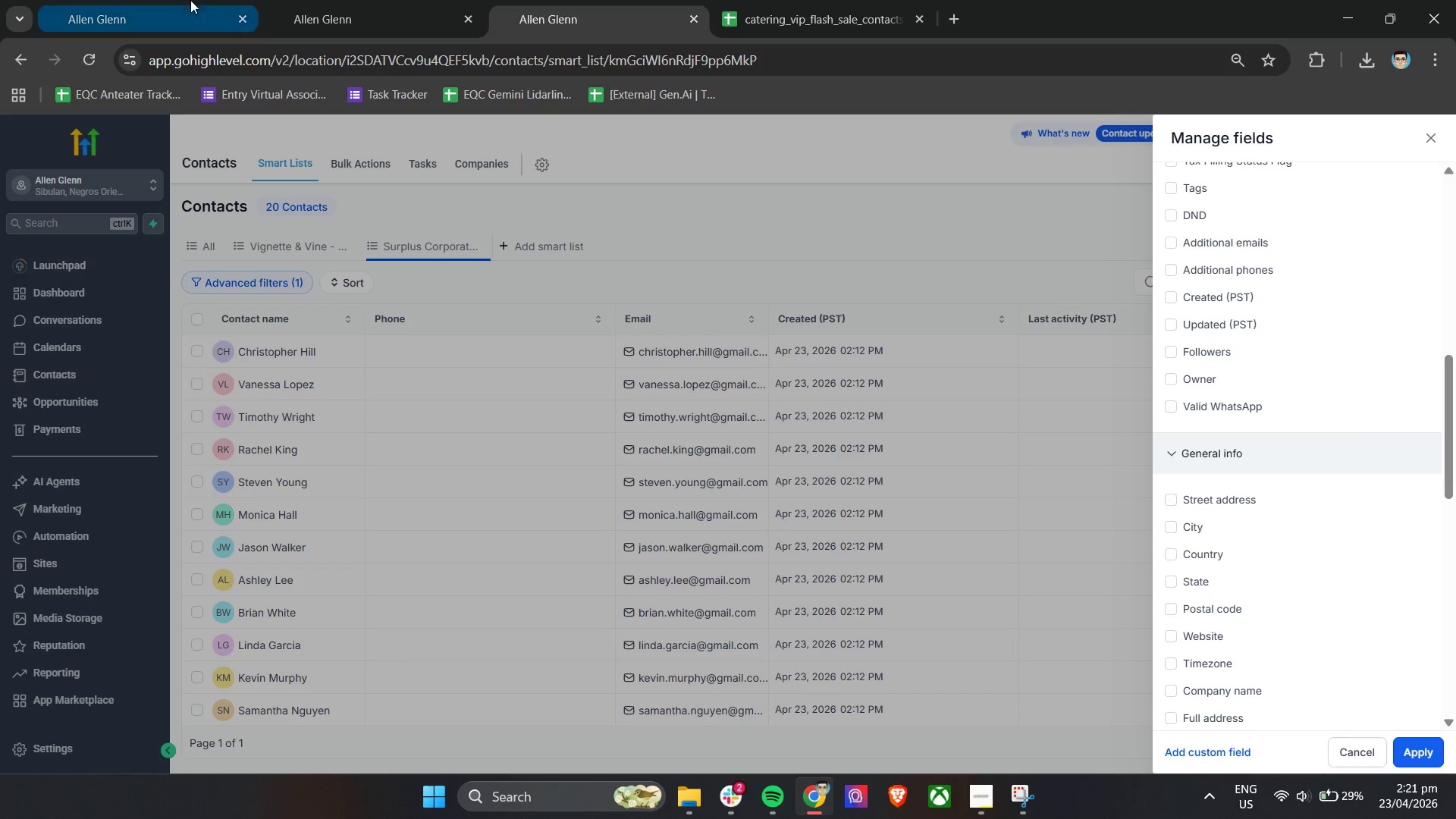 
left_click([175, 0])
 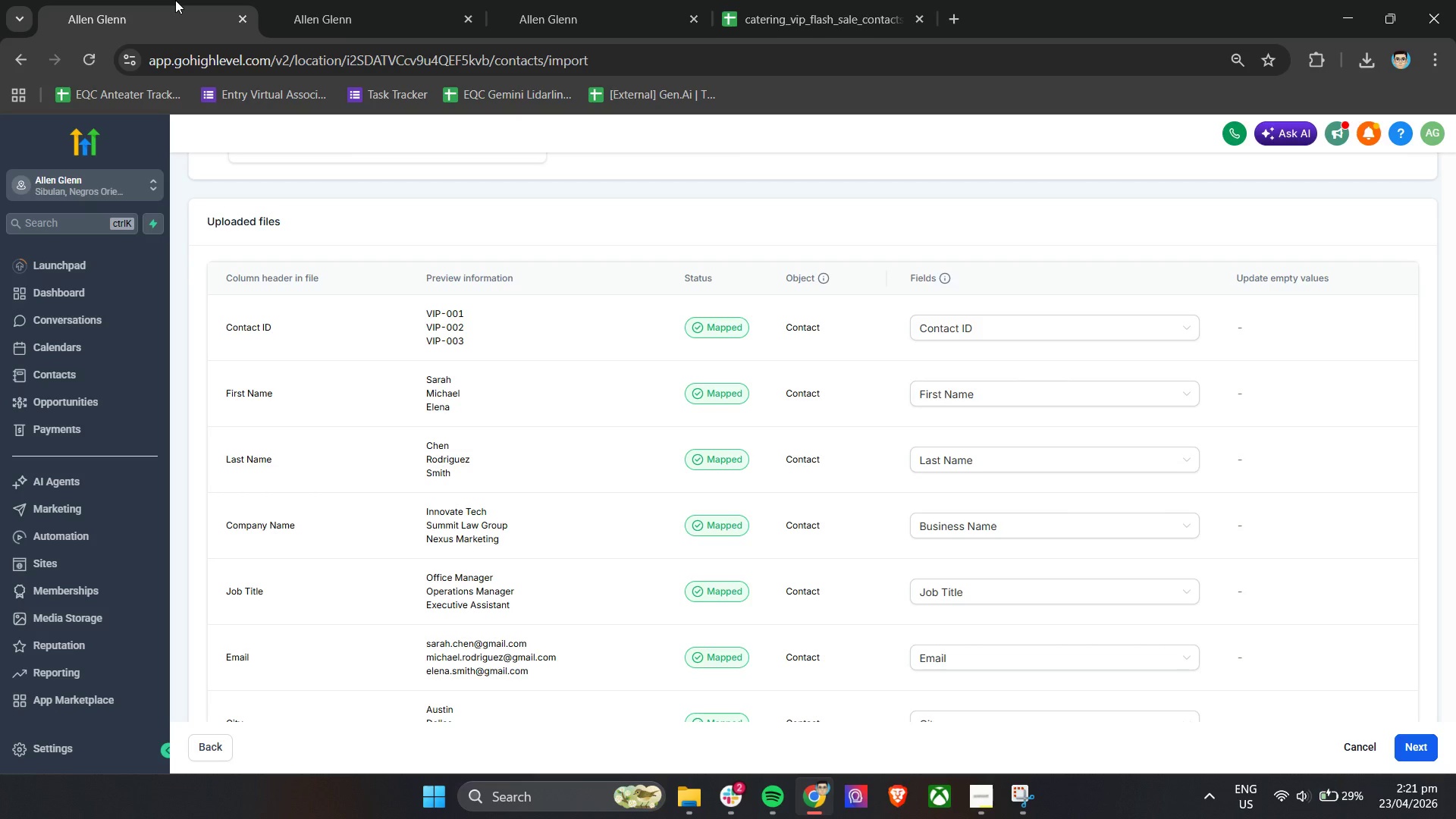 
left_click([175, 0])
 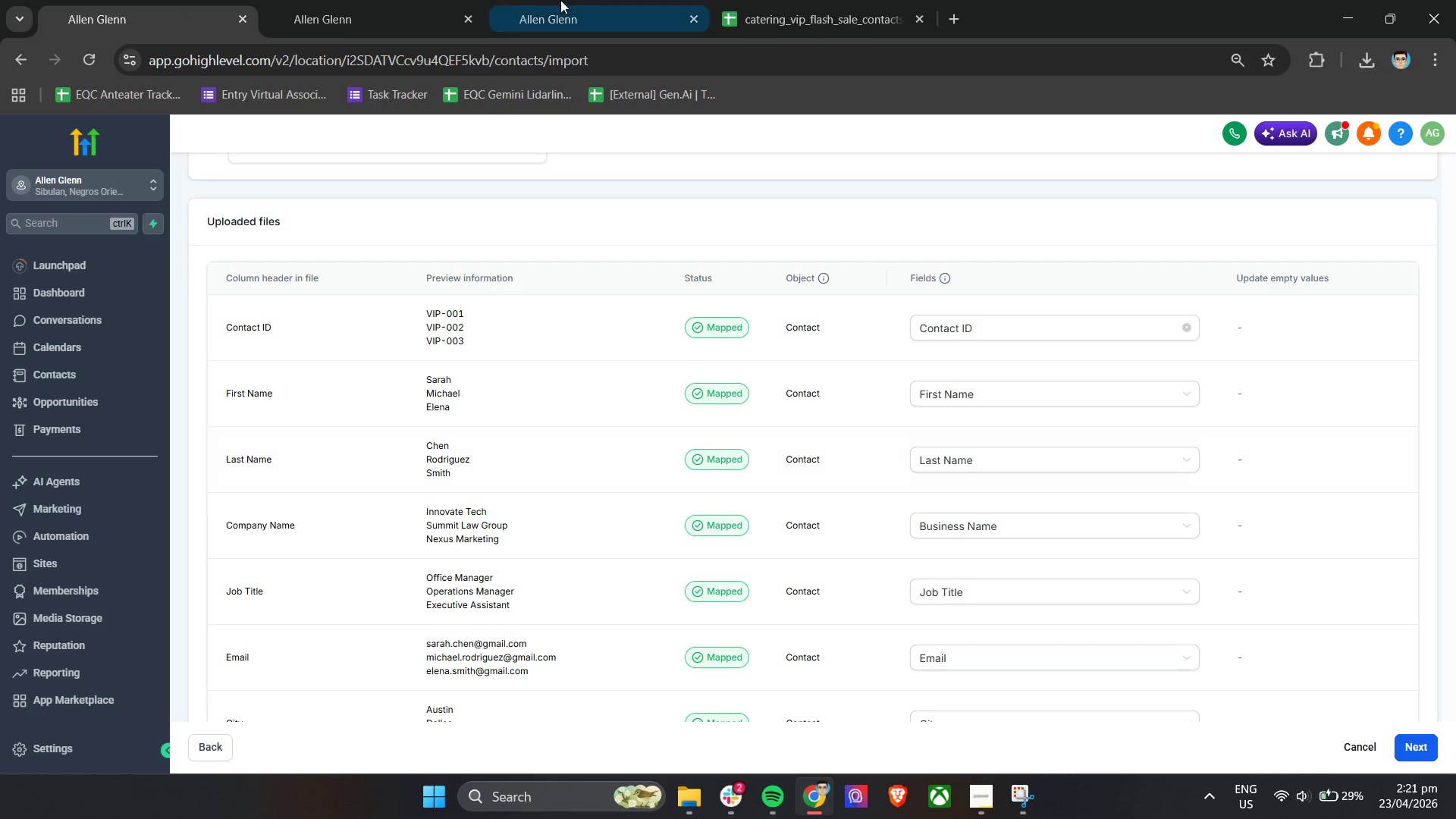 
left_click([634, 0])
 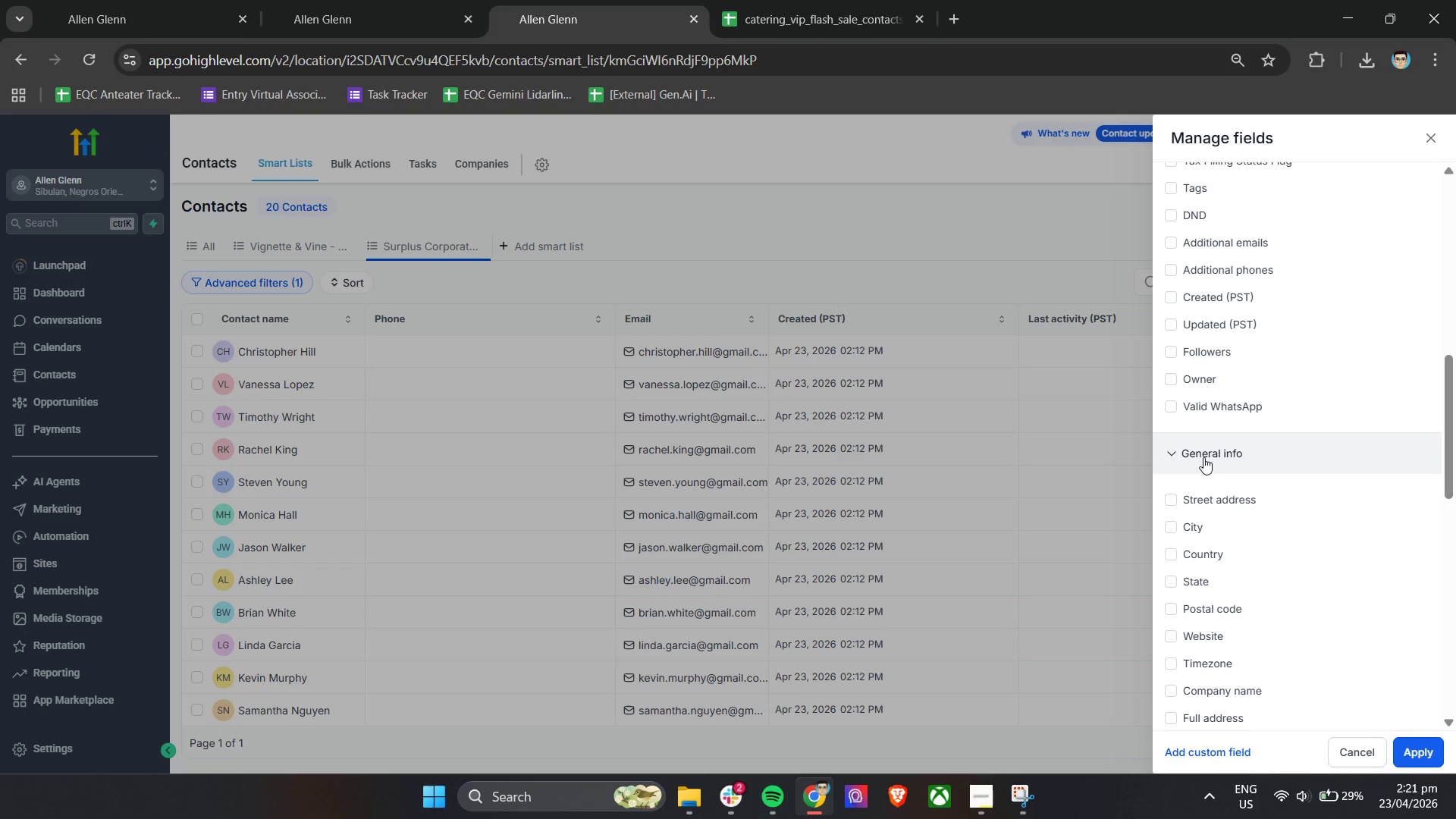 
scroll: coordinate [1232, 493], scroll_direction: down, amount: 12.0
 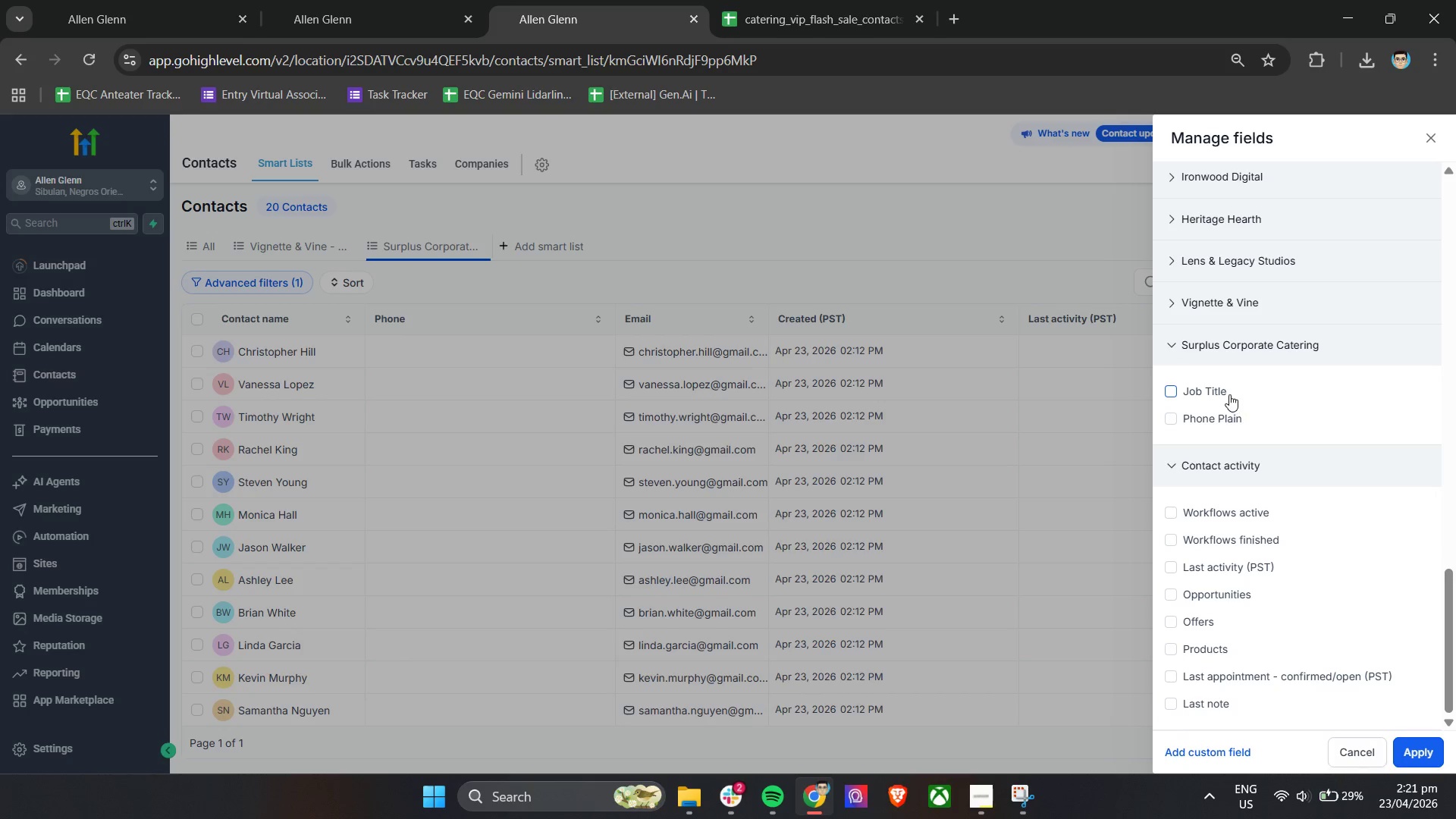 
left_click([1222, 391])
 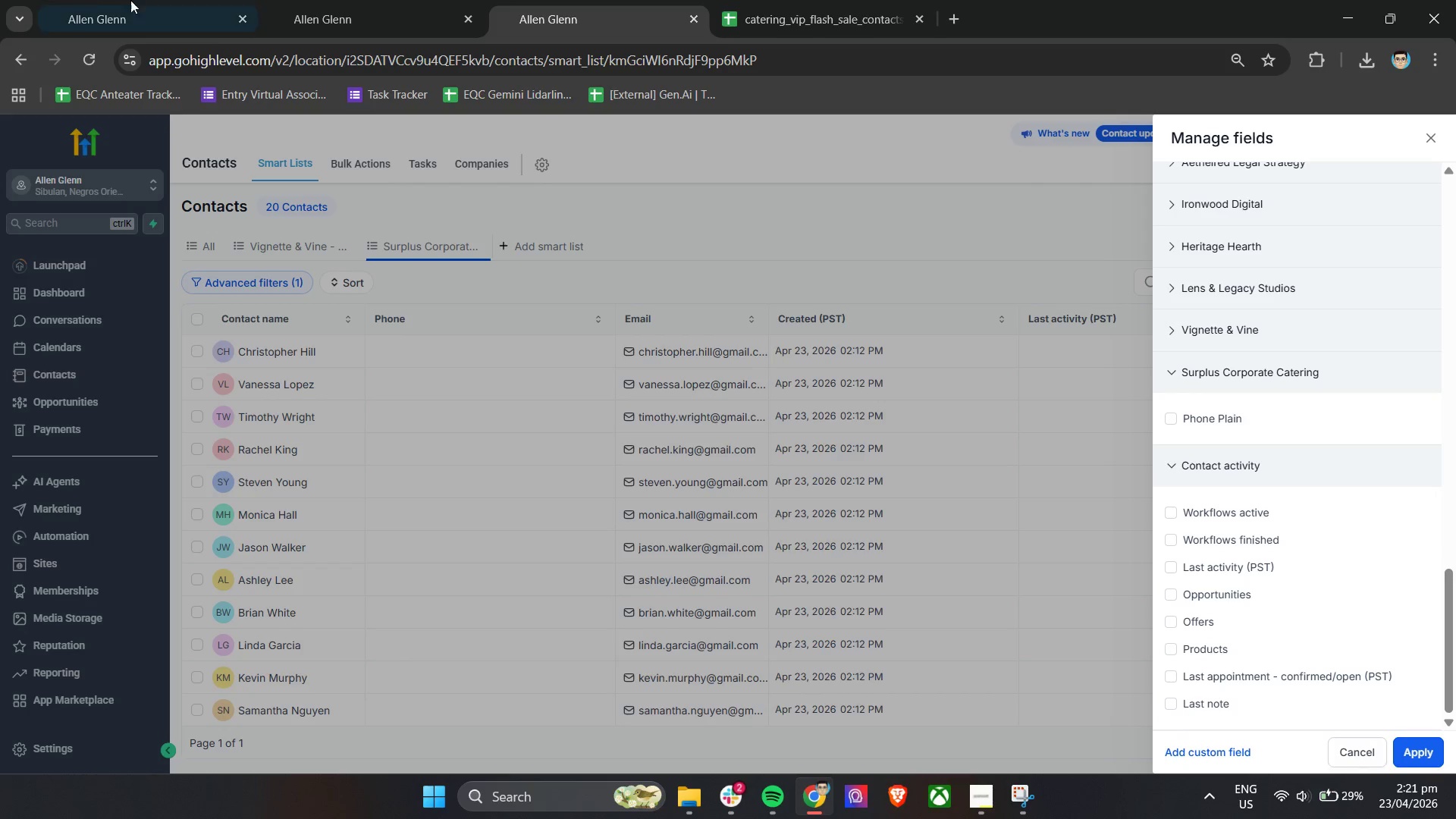 
left_click([95, 0])
 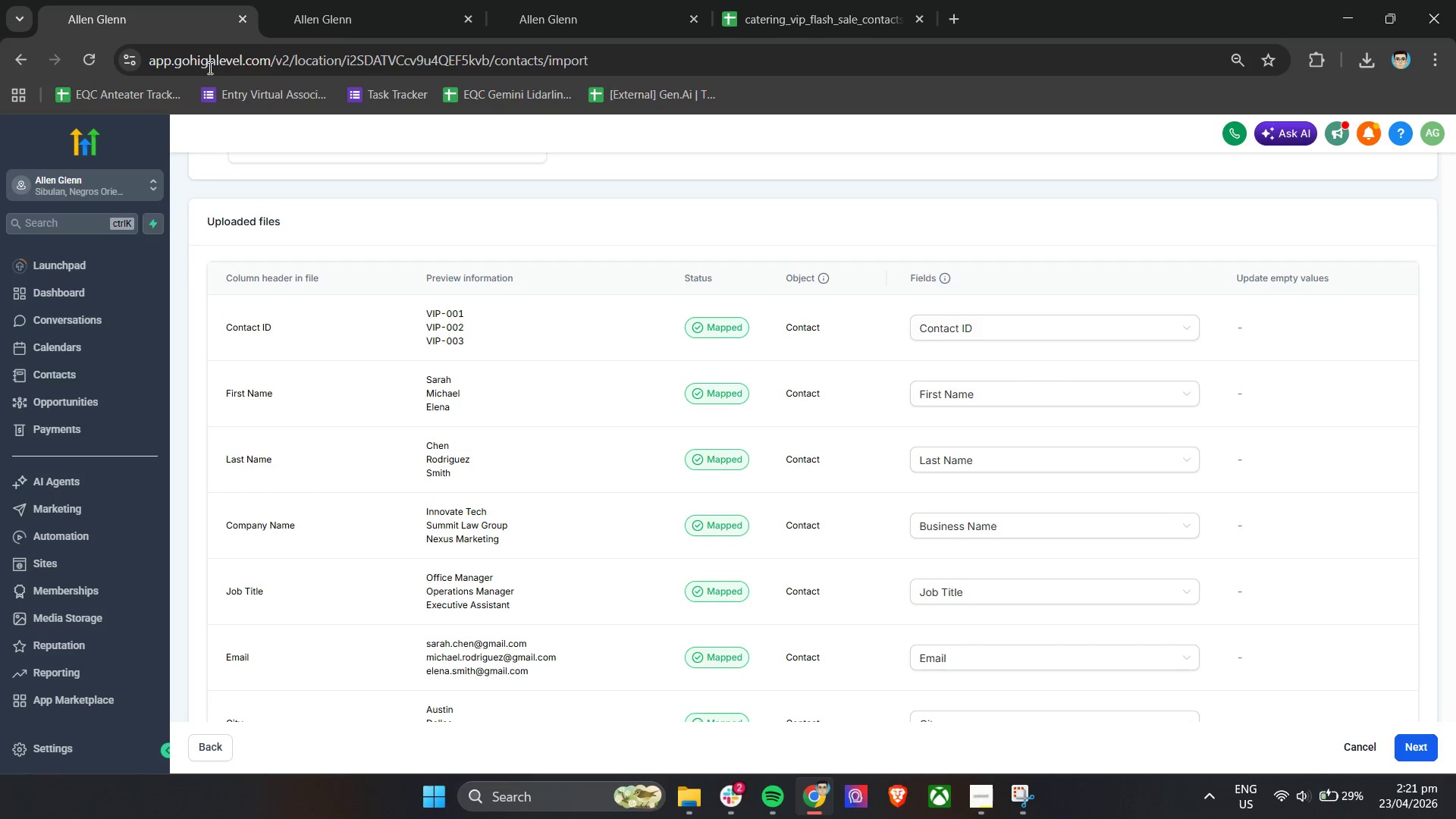 
scroll: coordinate [759, 411], scroll_direction: down, amount: 2.0
 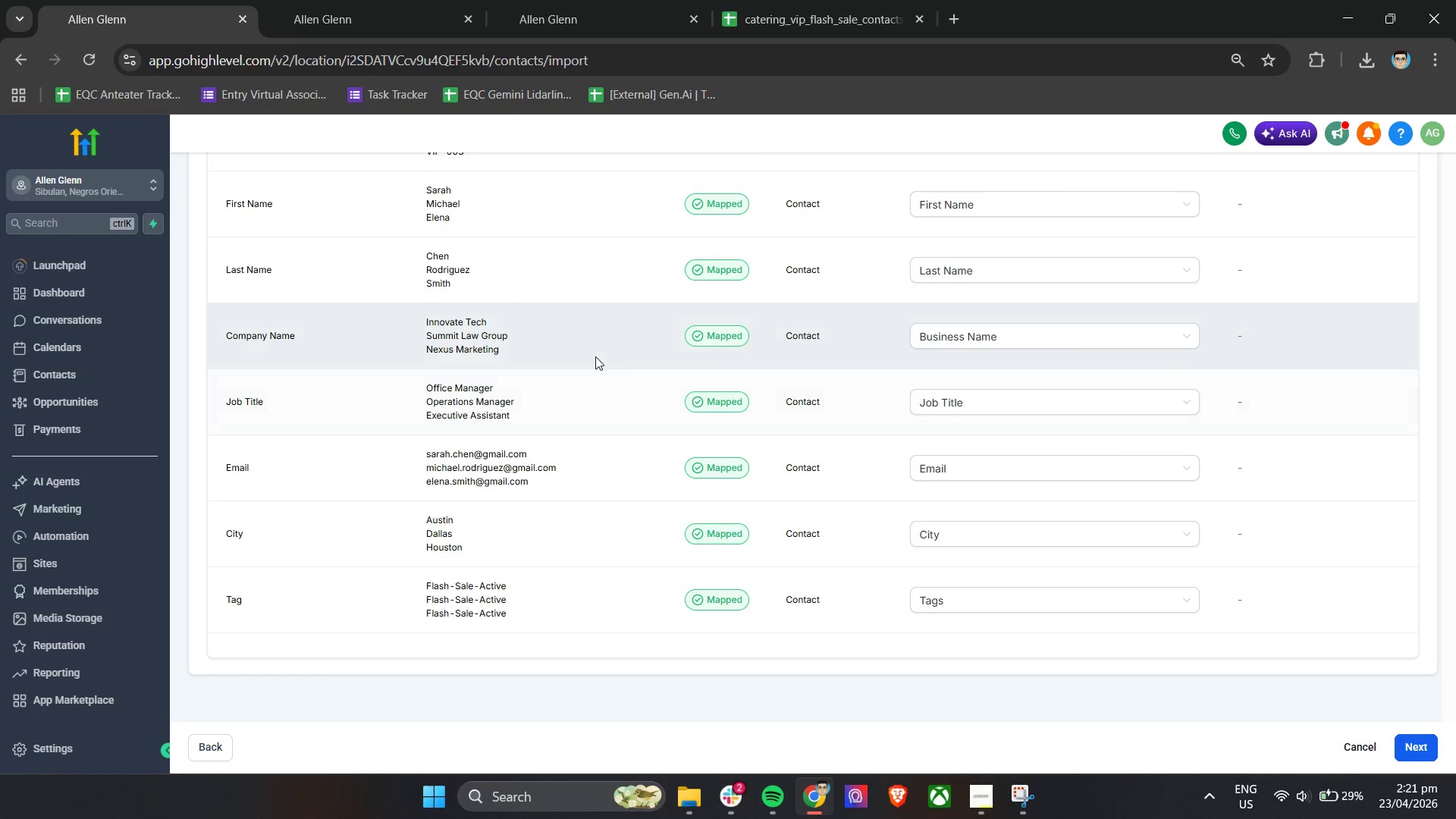 
key(Alt+AltLeft)
 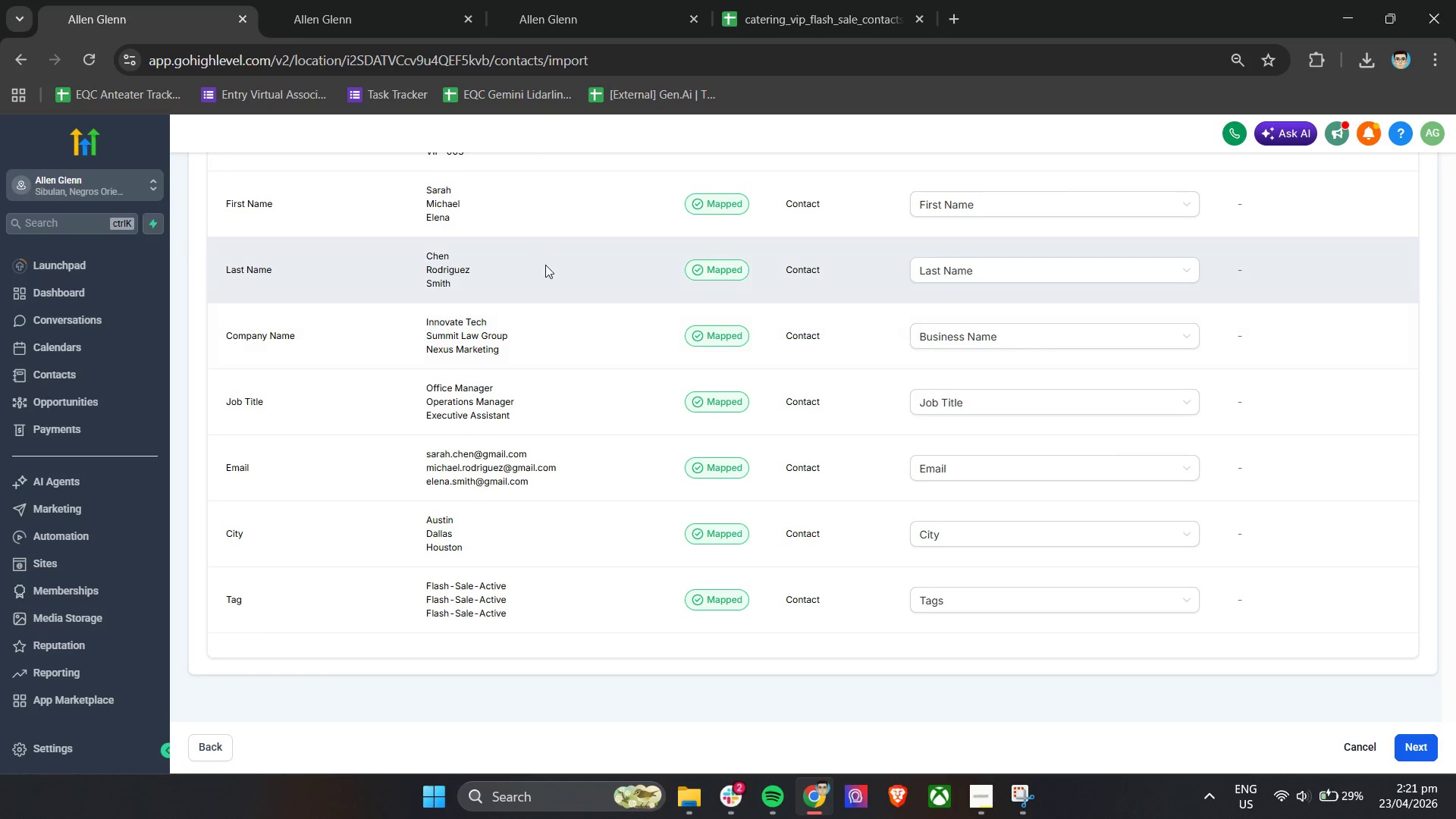 
key(Alt+Tab)